 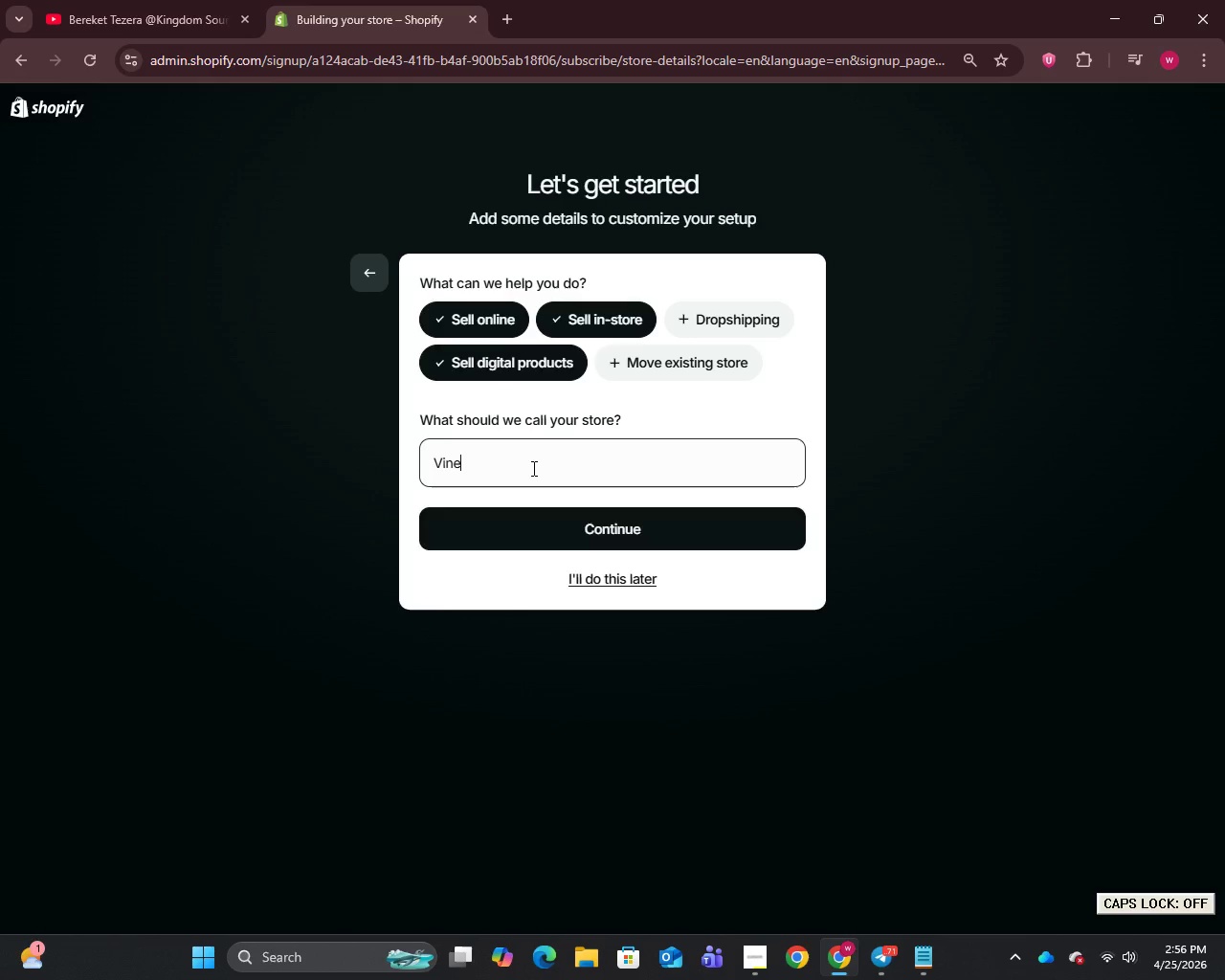 
key(Backspace)
type(ter )
 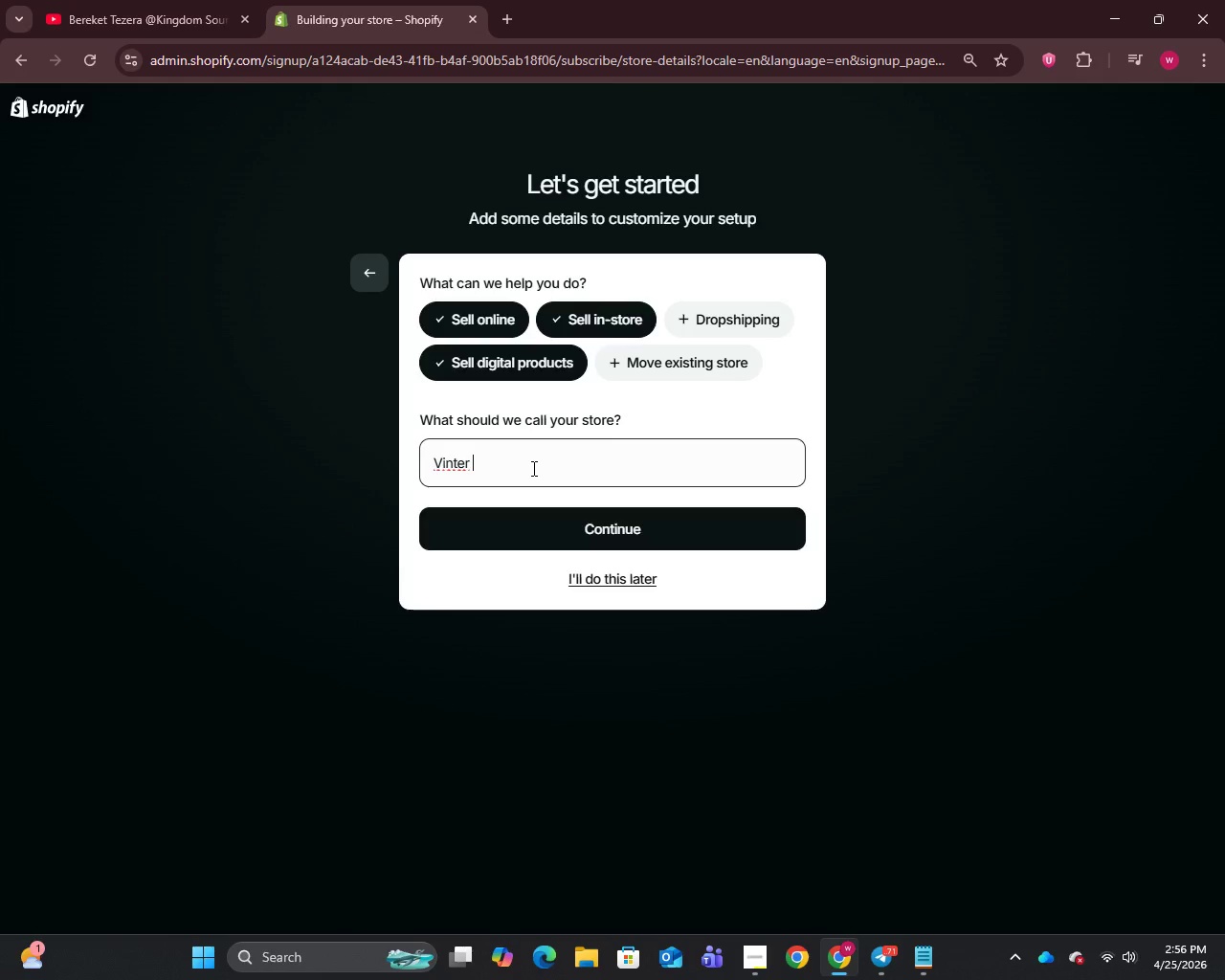 
wait(5.08)
 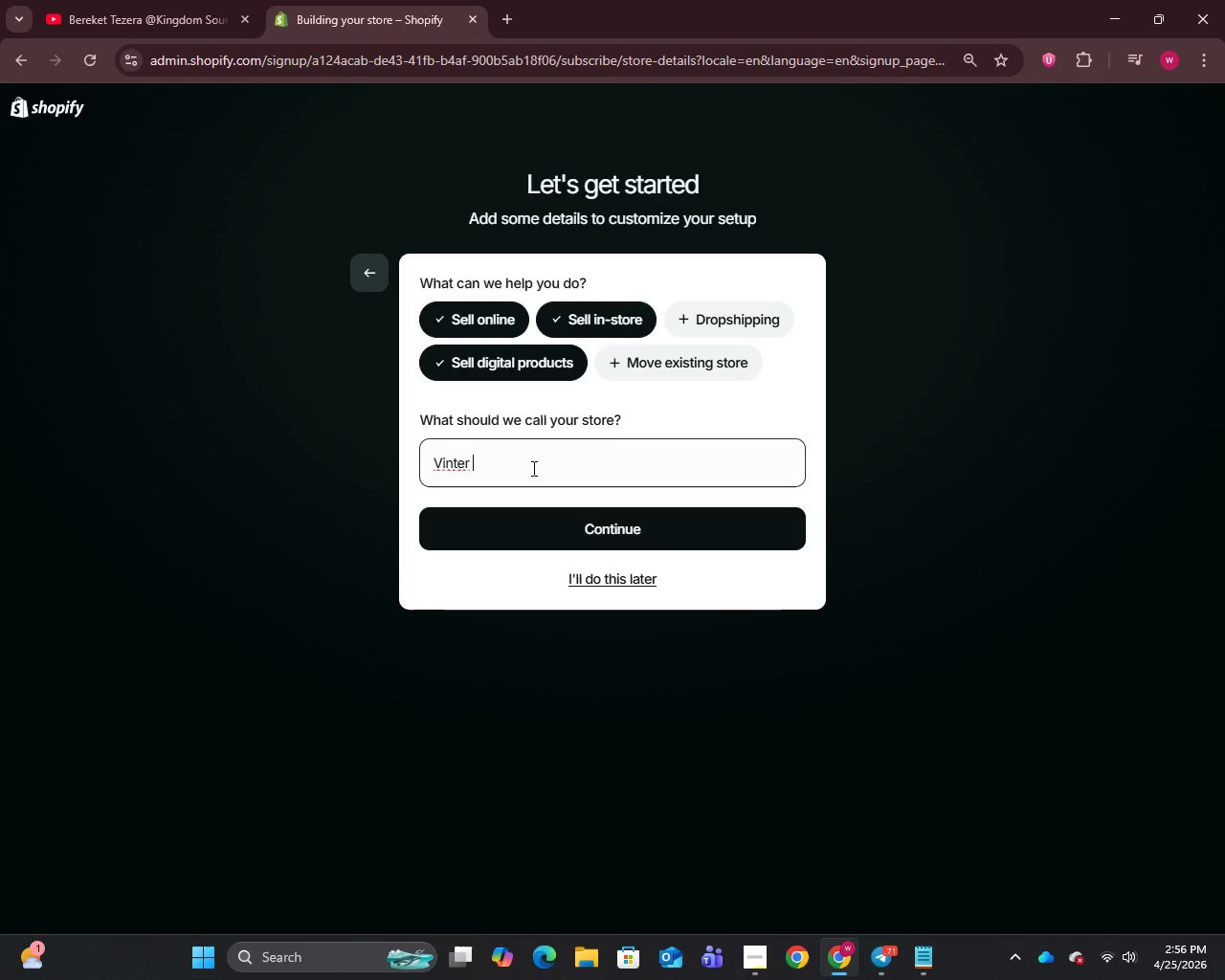 
type(& Vine)
 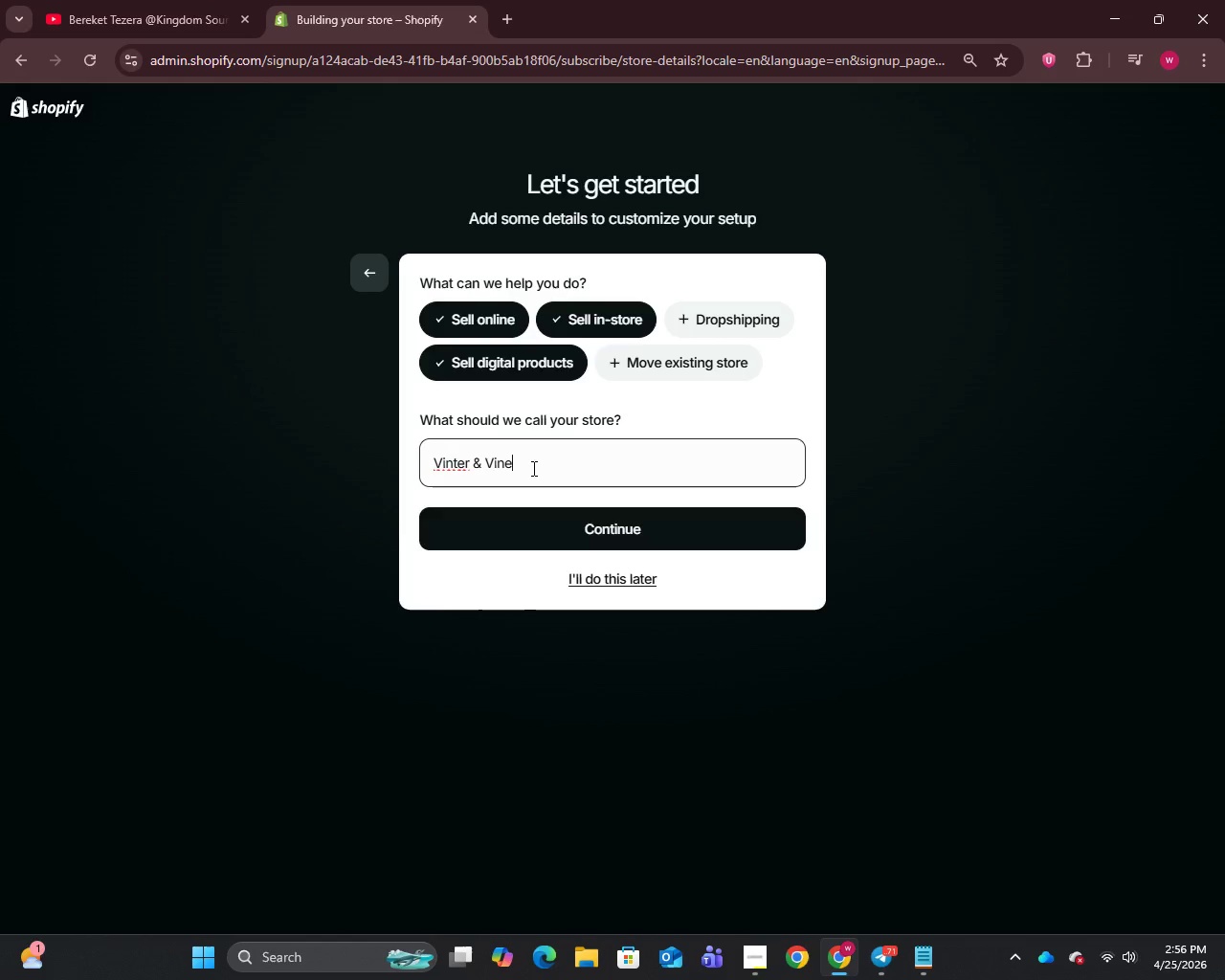 
left_click([570, 525])
 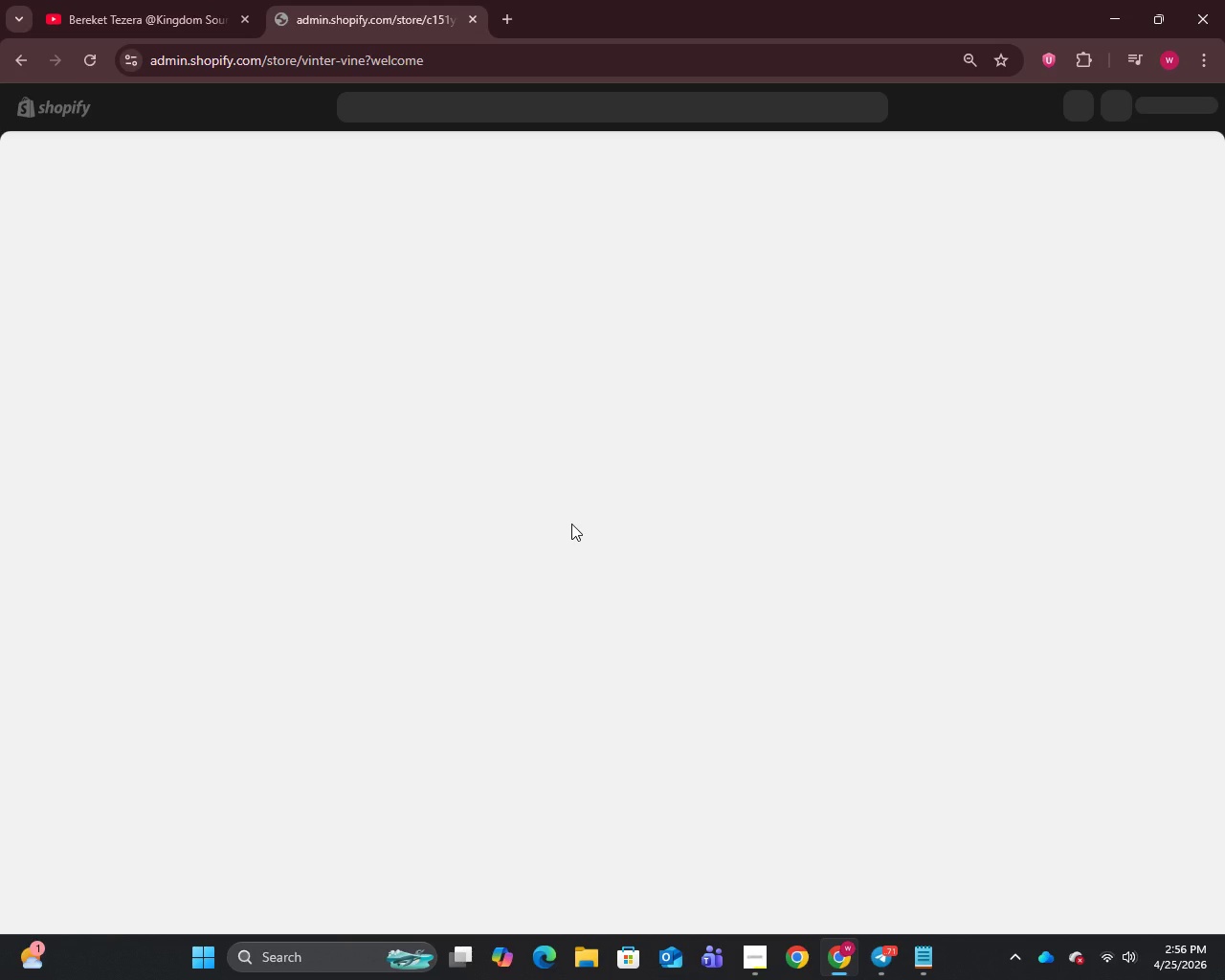 
wait(16.86)
 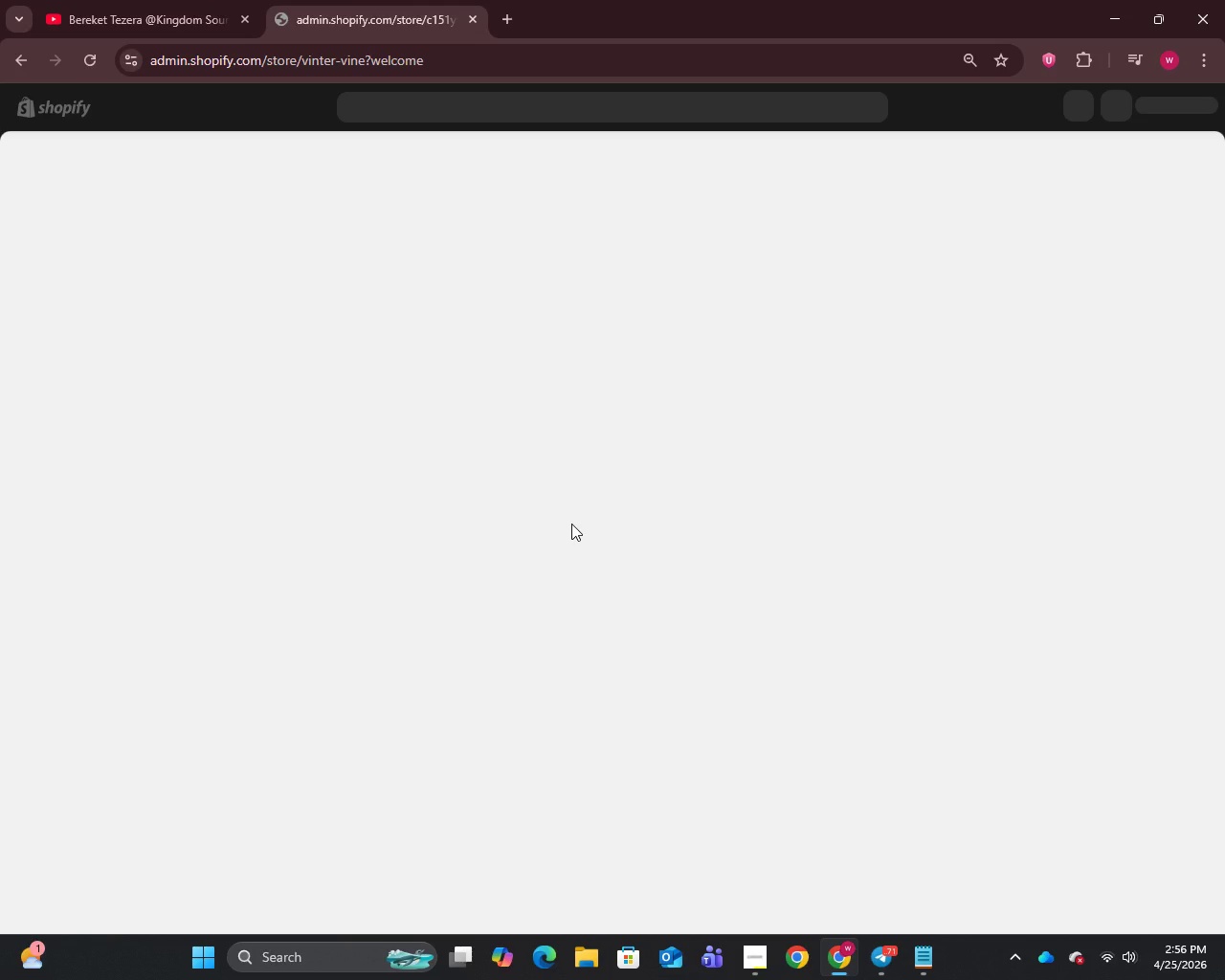 
left_click([28, 811])
 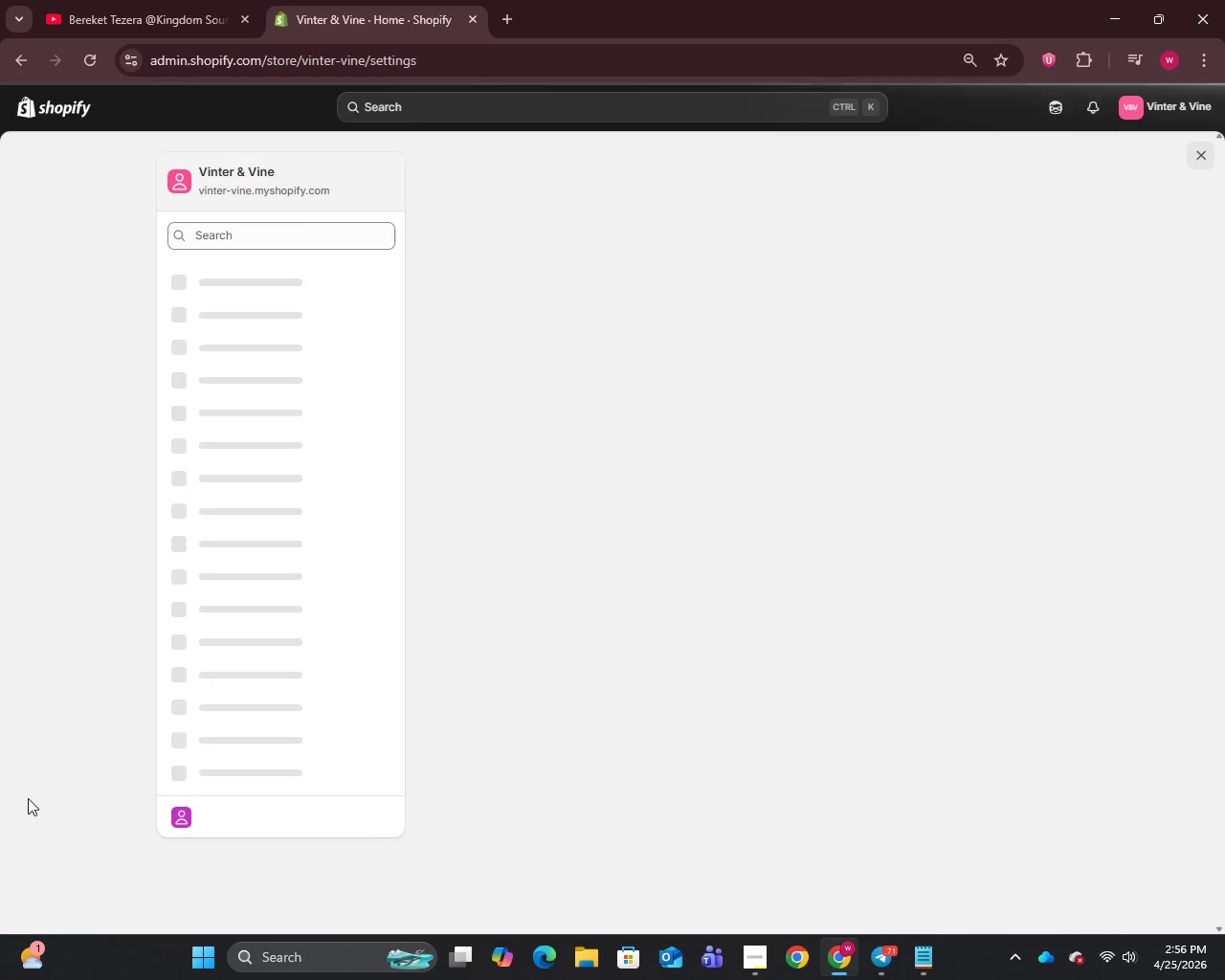 
wait(9.17)
 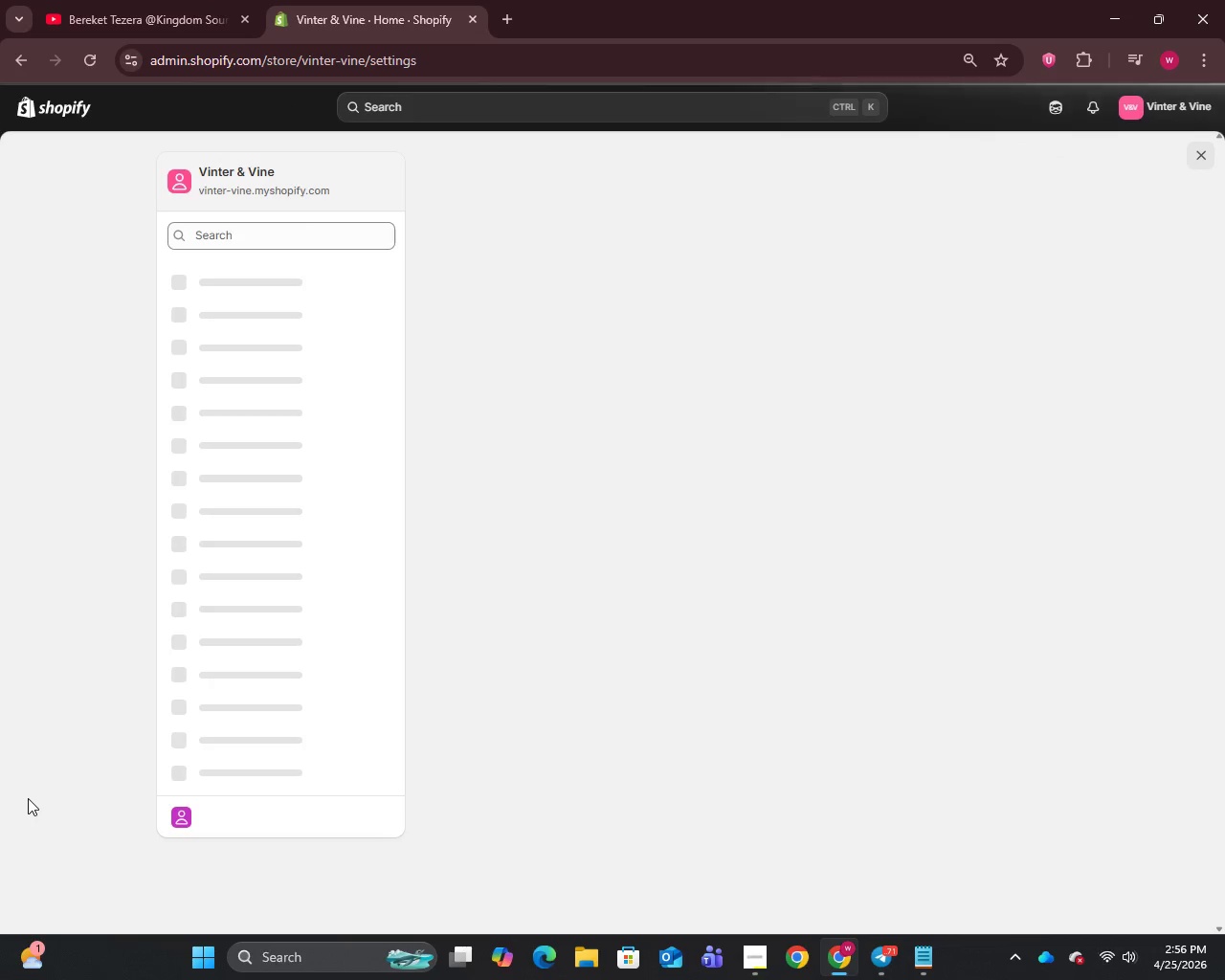 
left_click([1012, 590])
 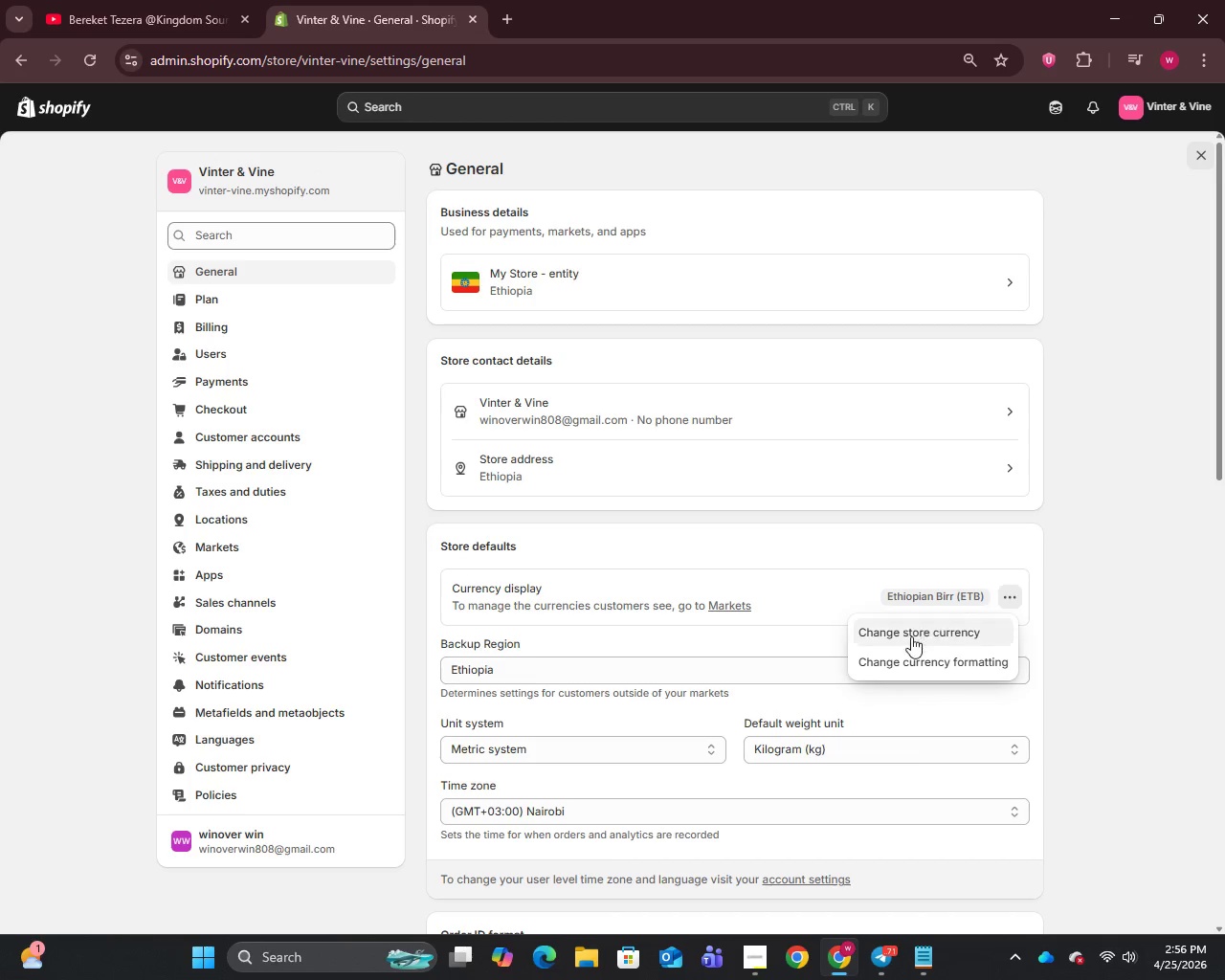 
left_click([907, 642])
 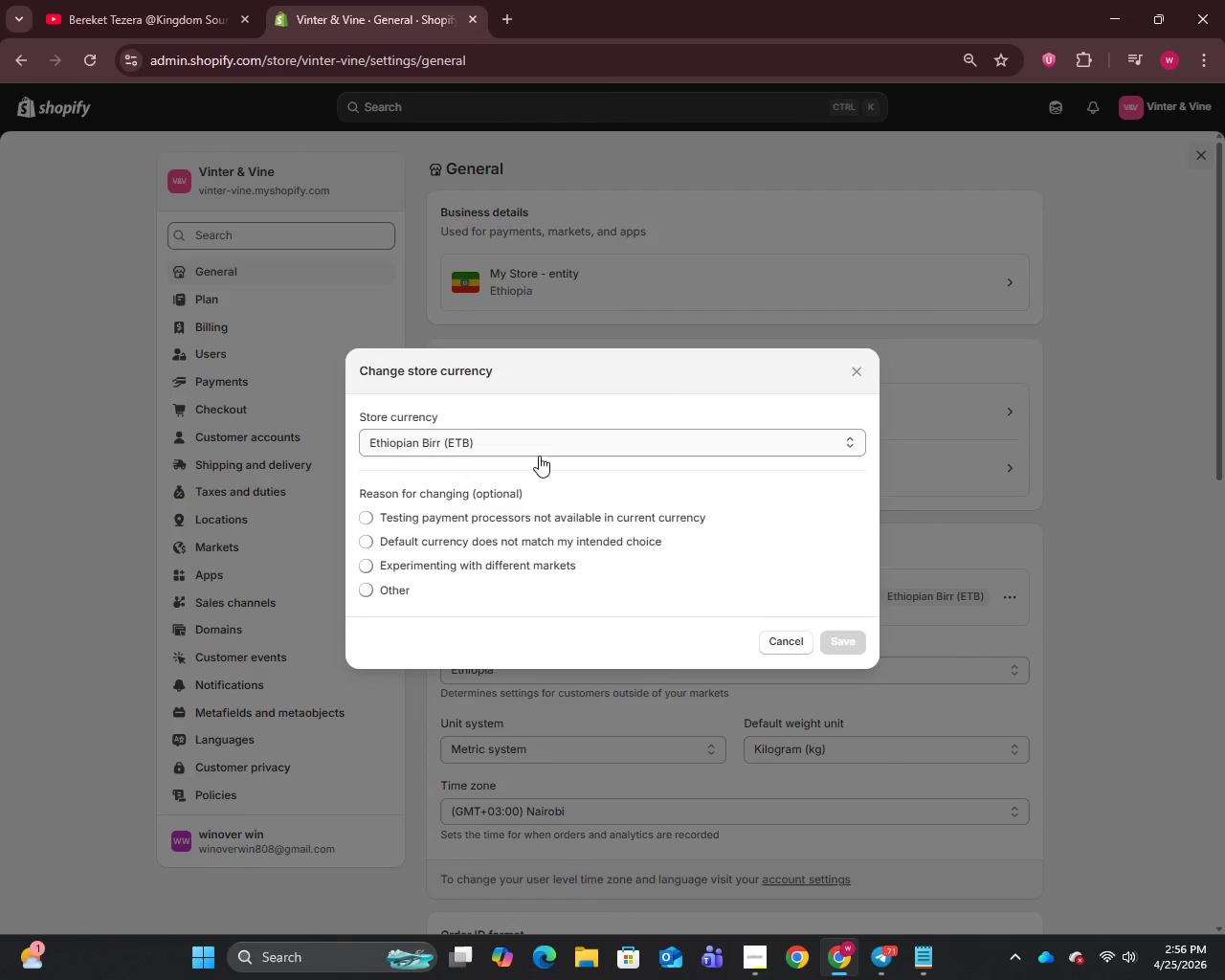 
left_click([539, 452])
 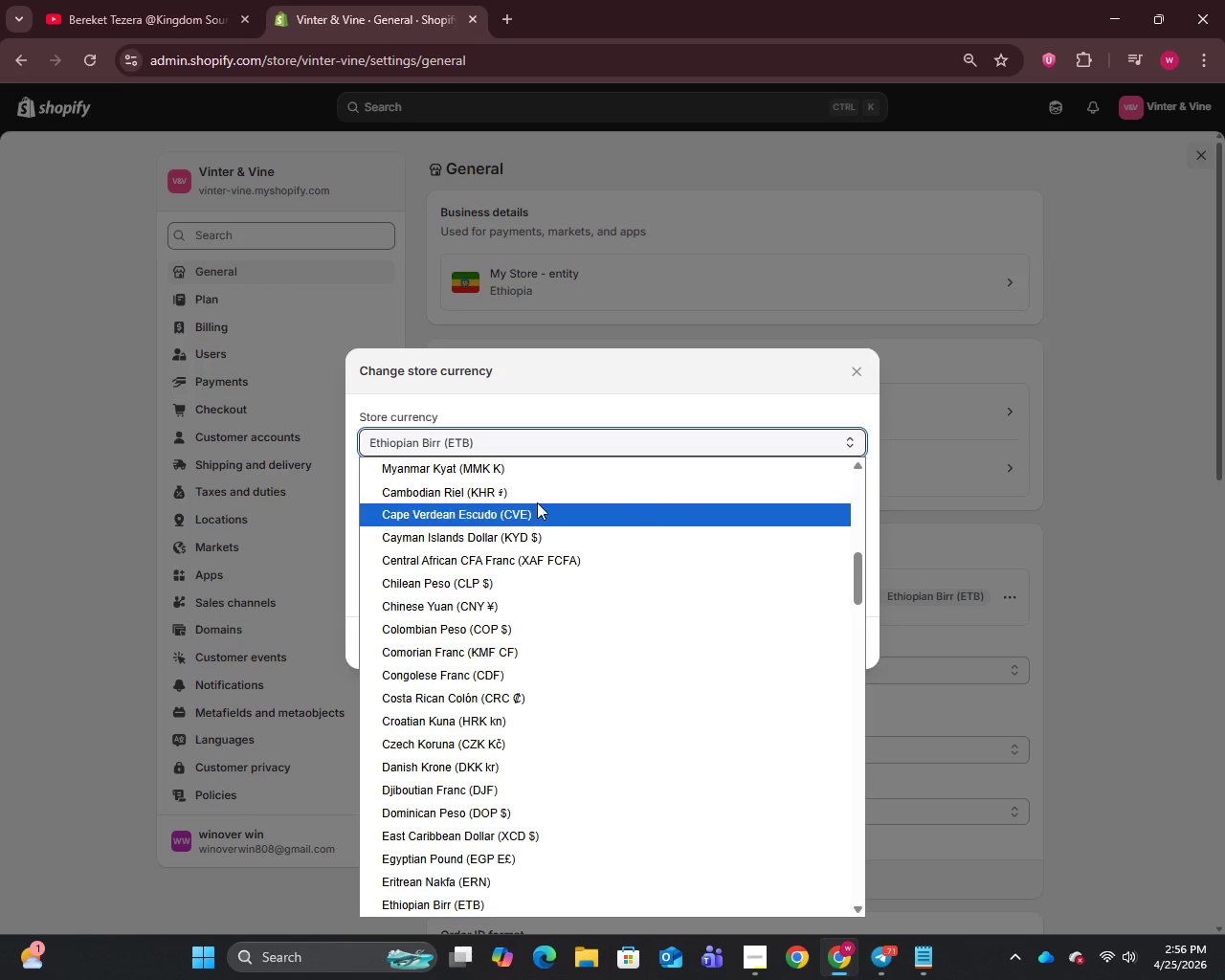 
left_click([509, 474])
 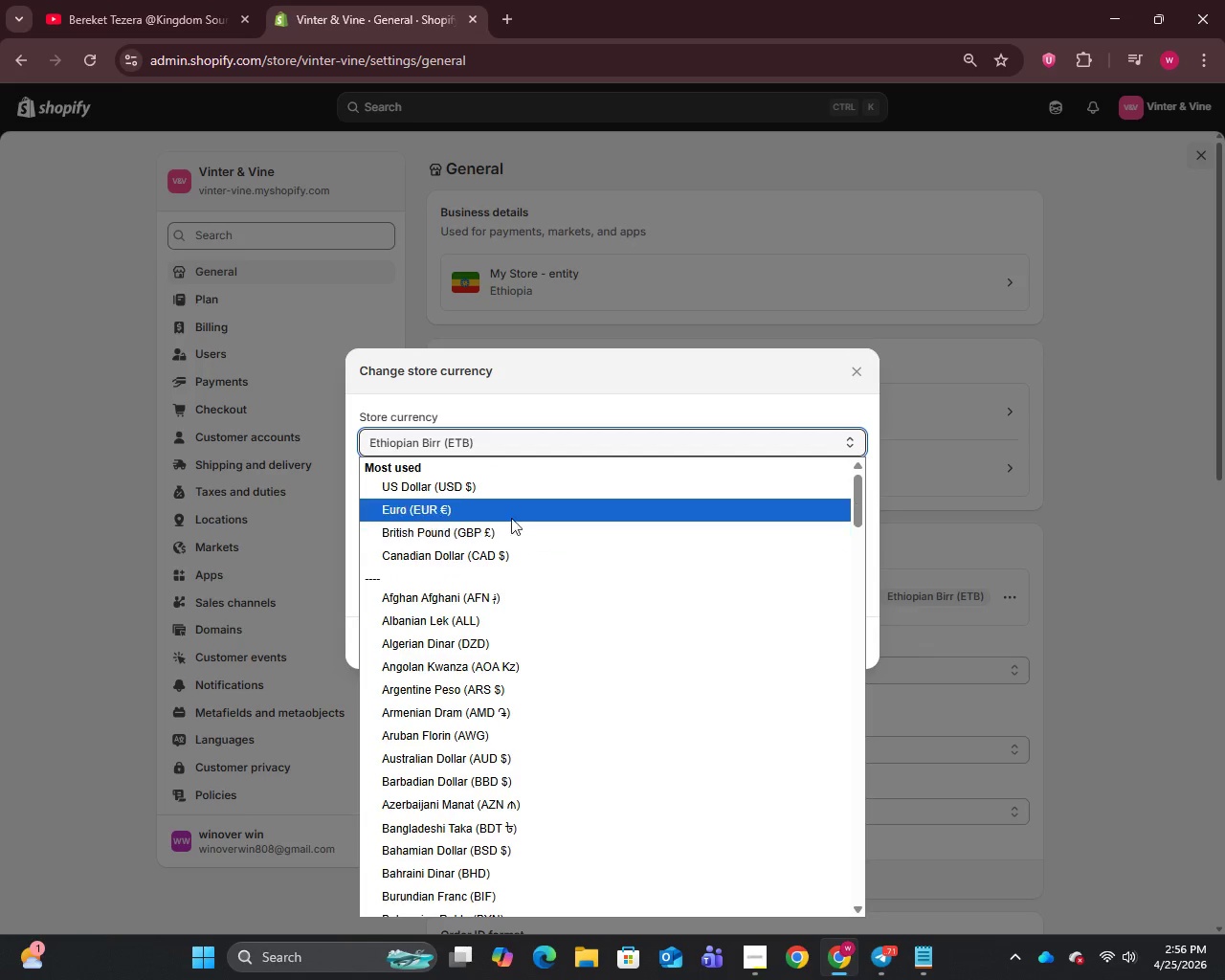 
scroll: coordinate [536, 502], scroll_direction: up, amount: 13.0
 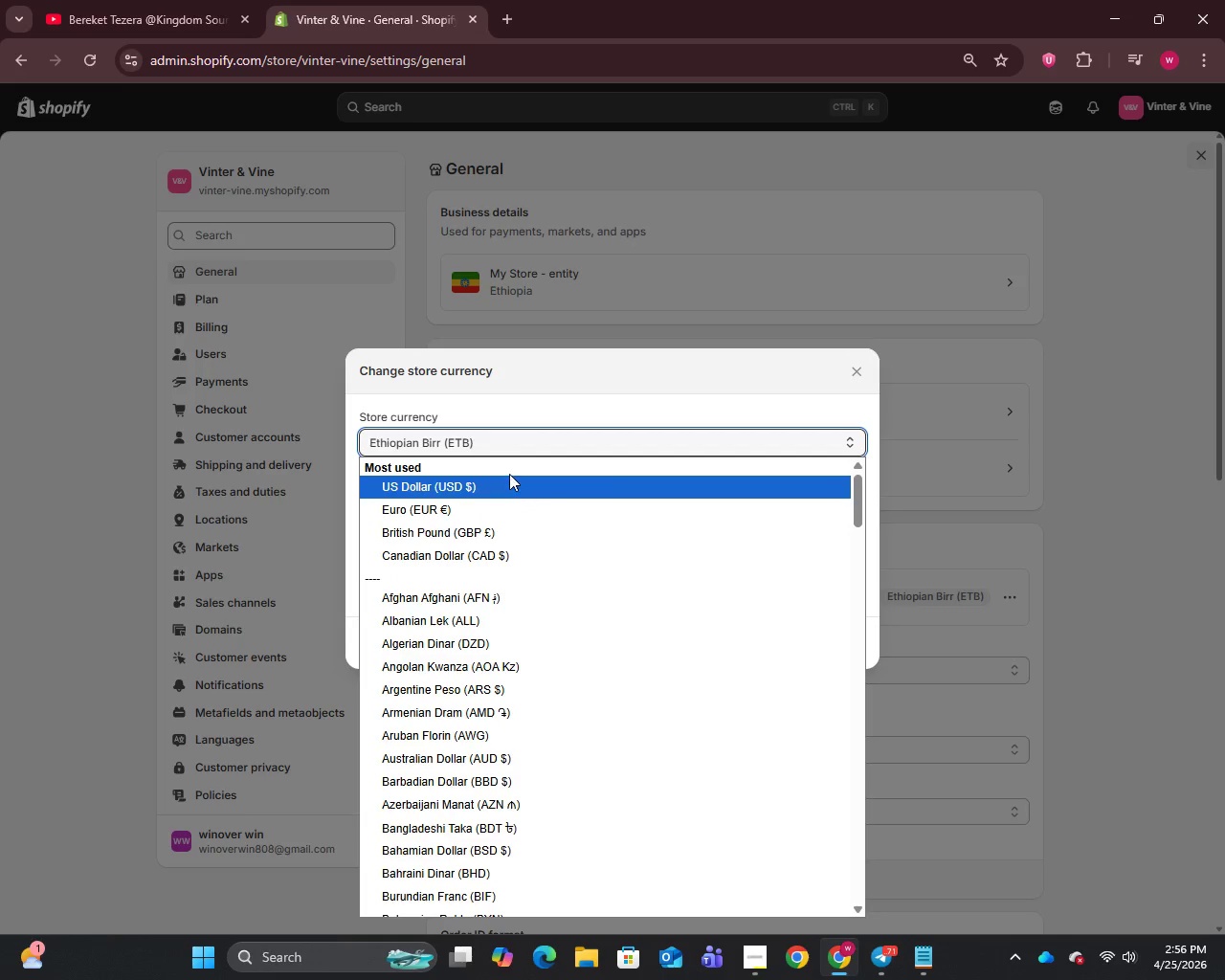 
left_click([486, 484])
 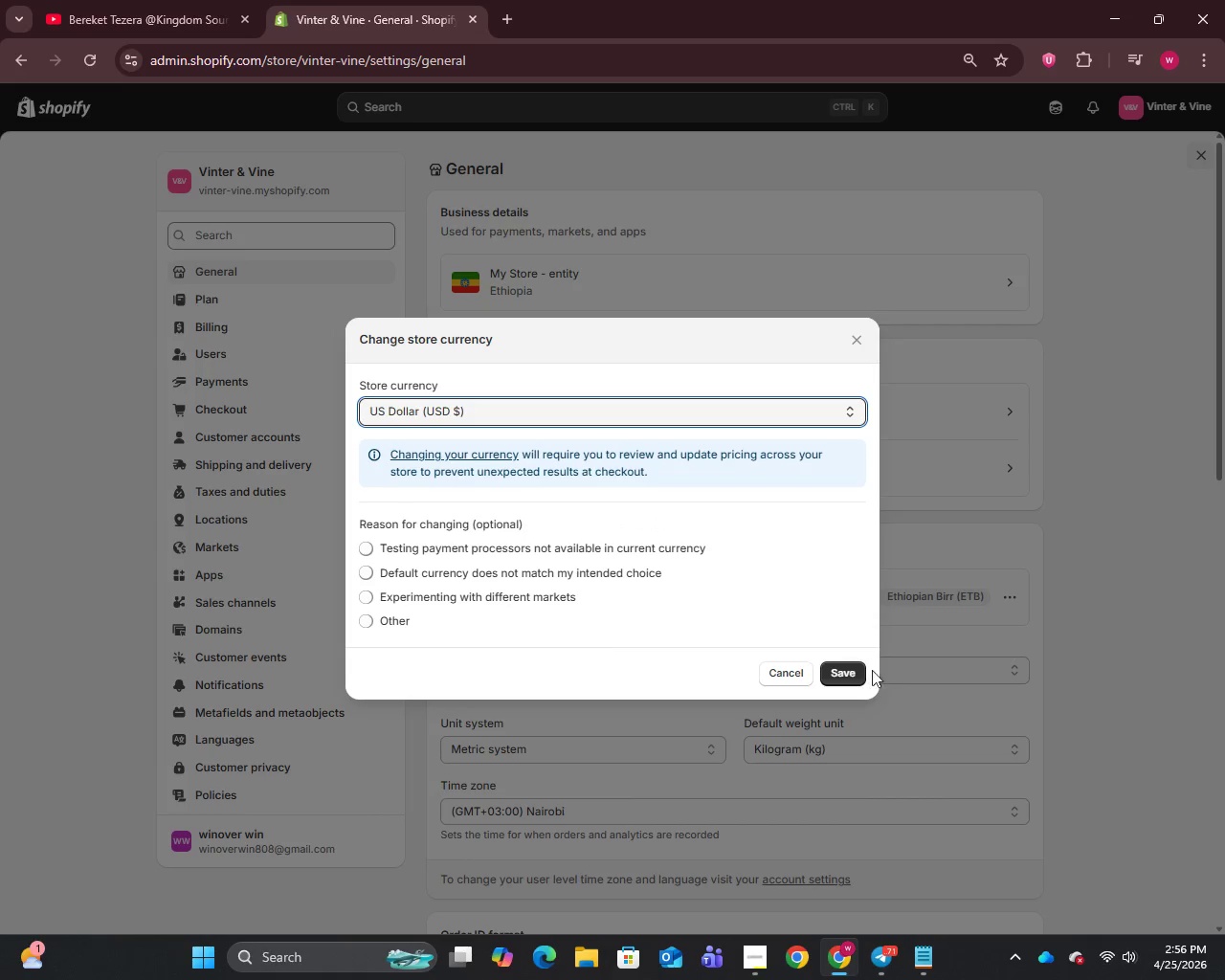 
left_click([853, 667])
 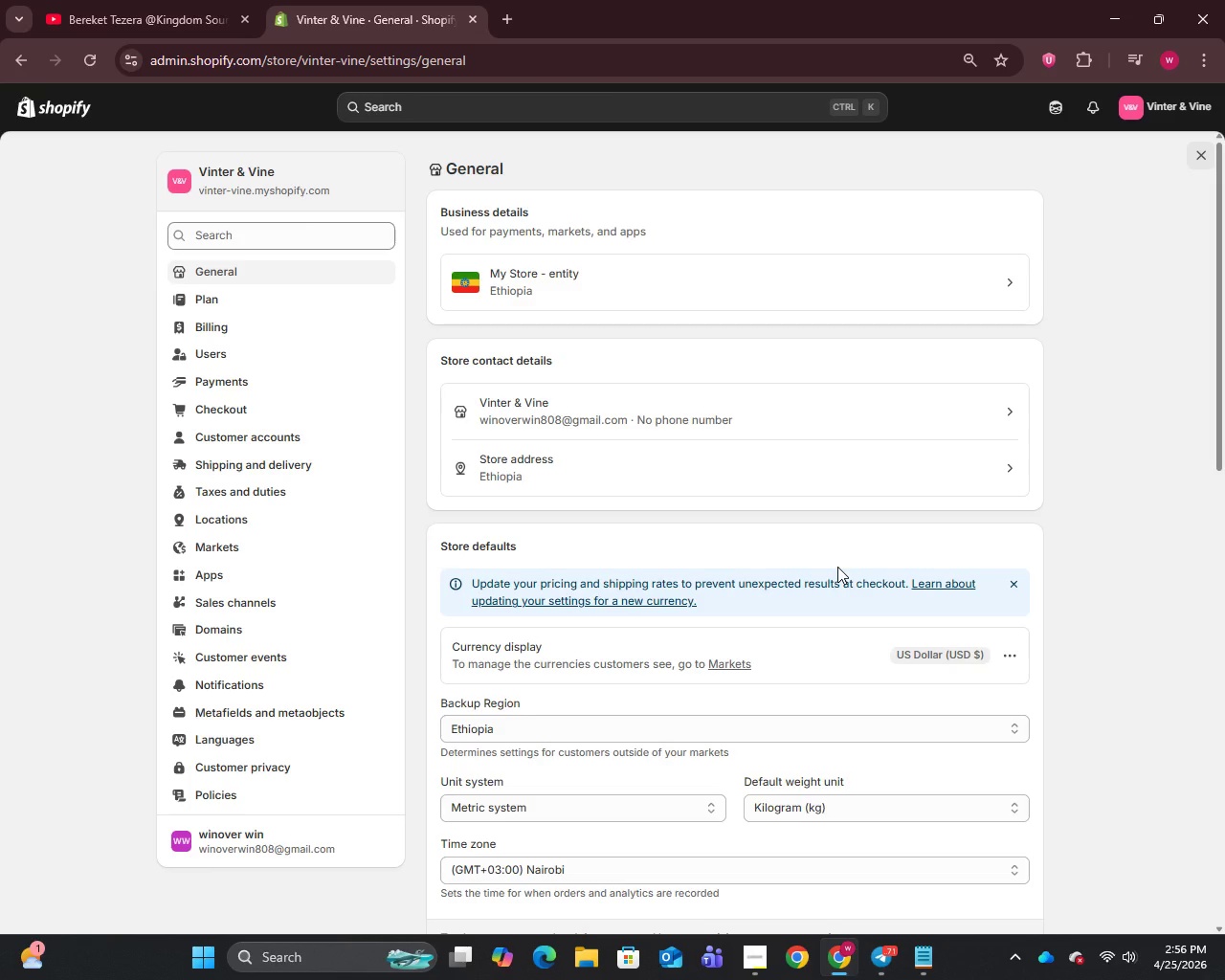 
scroll: coordinate [831, 581], scroll_direction: up, amount: 1.0
 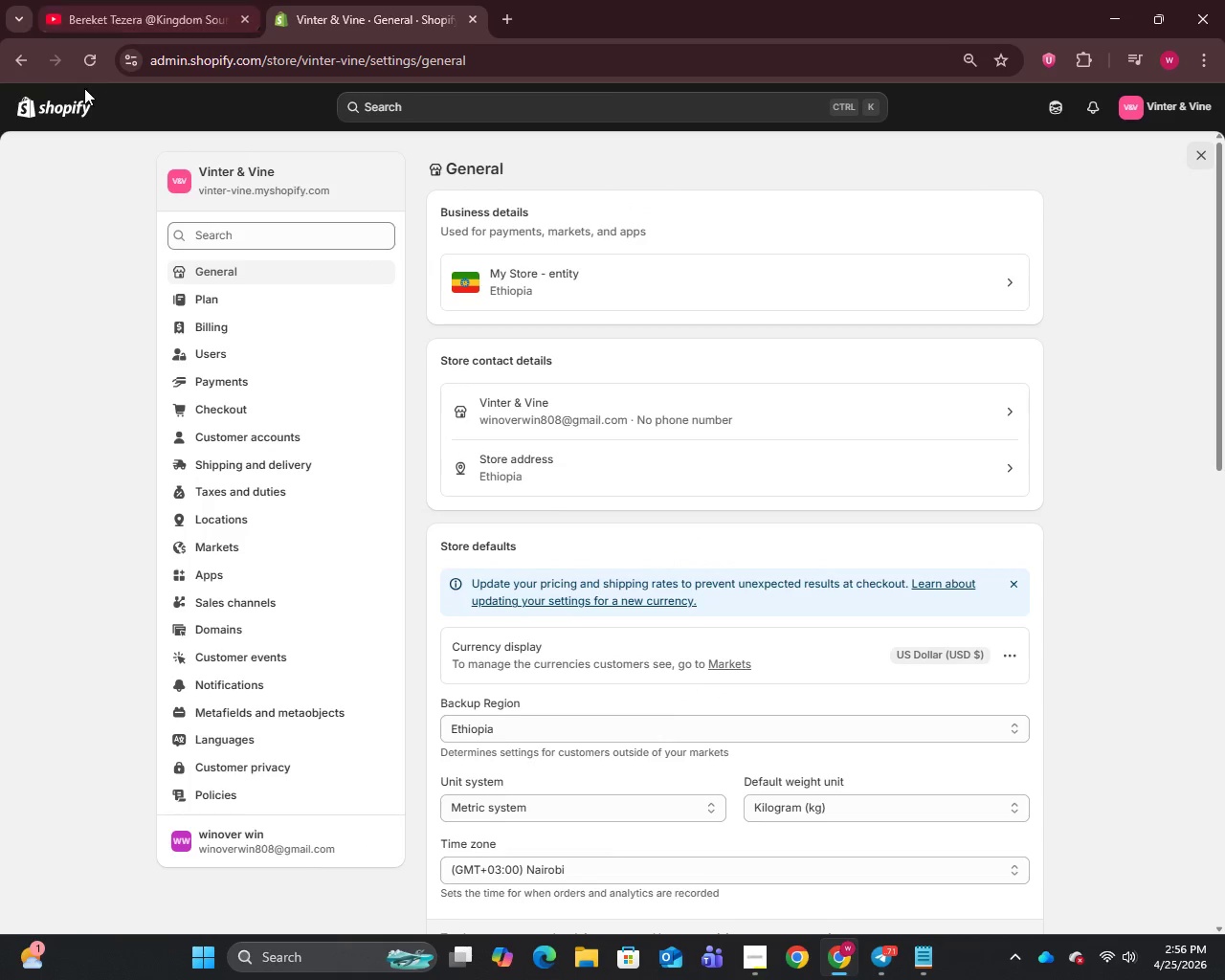 
left_click([61, 105])
 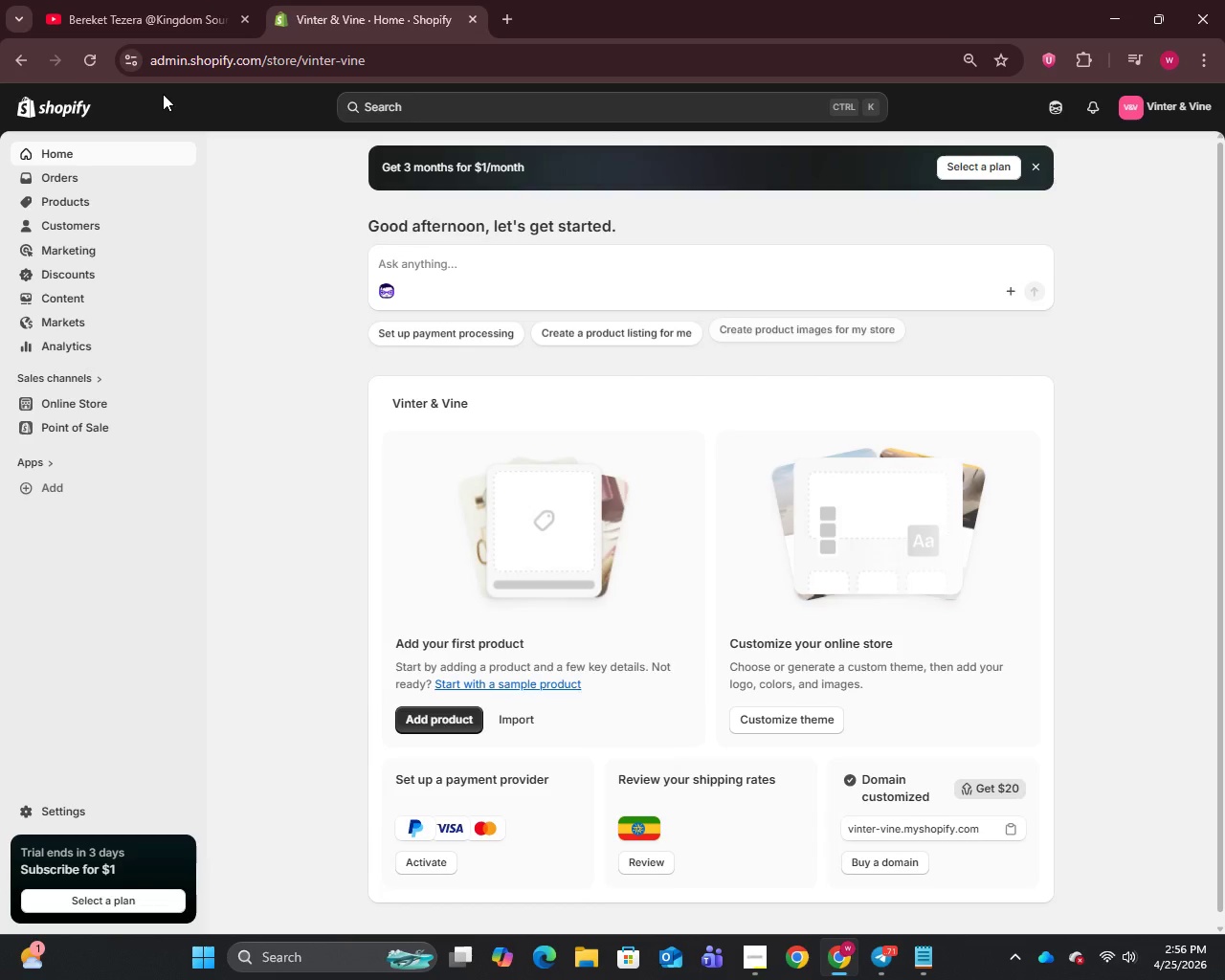 
left_click([220, 60])
 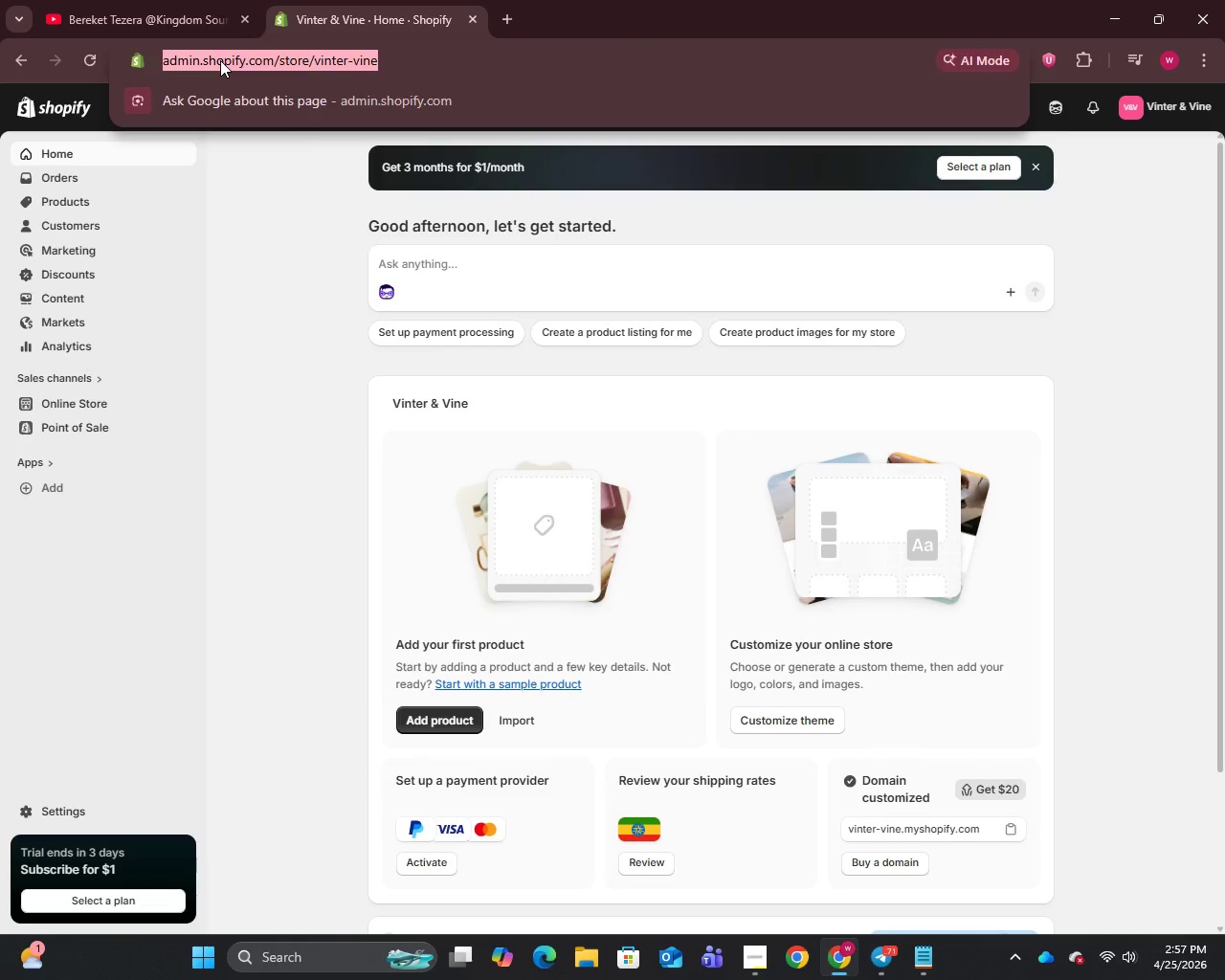 
key(Control+C)
 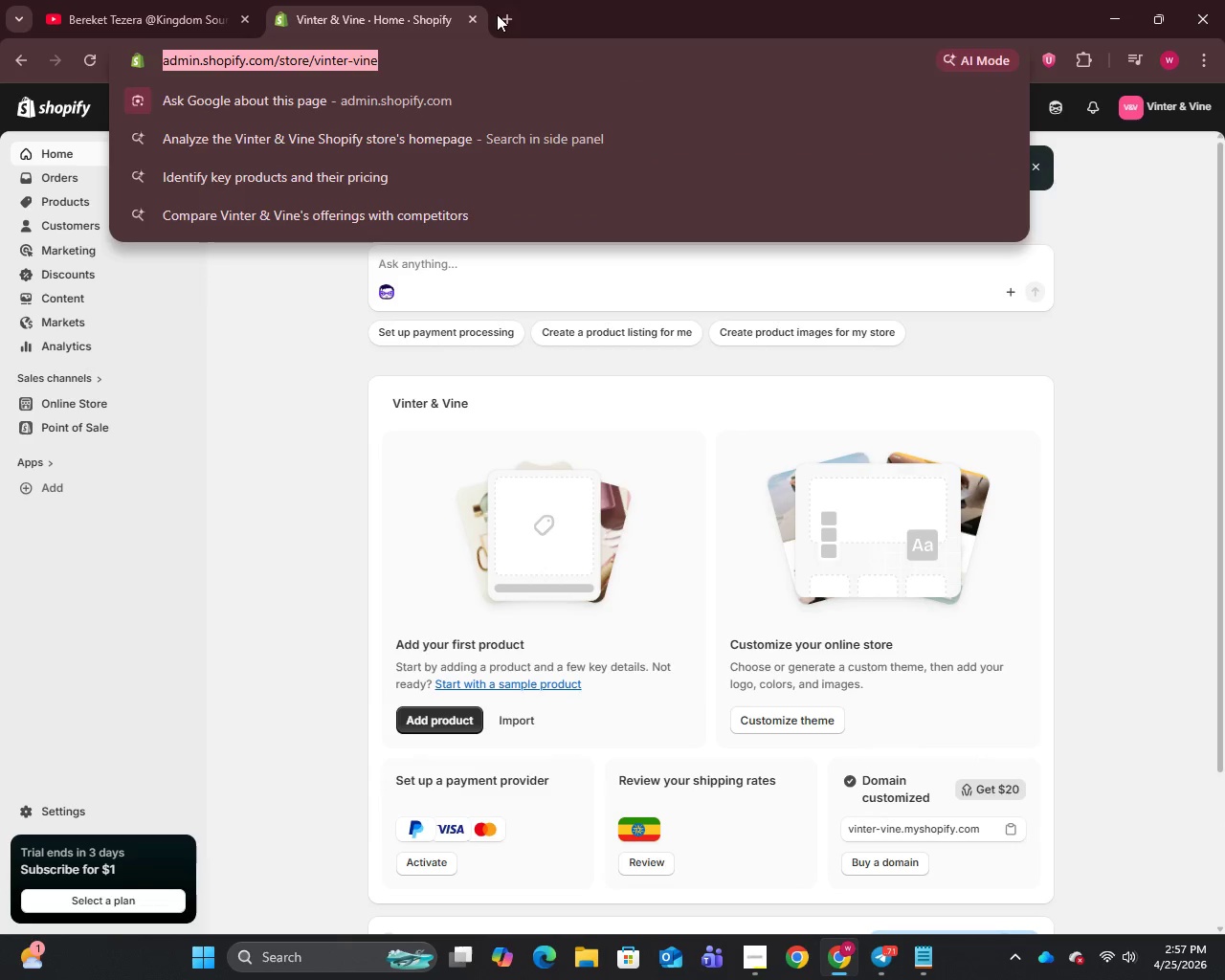 
left_click([496, 14])
 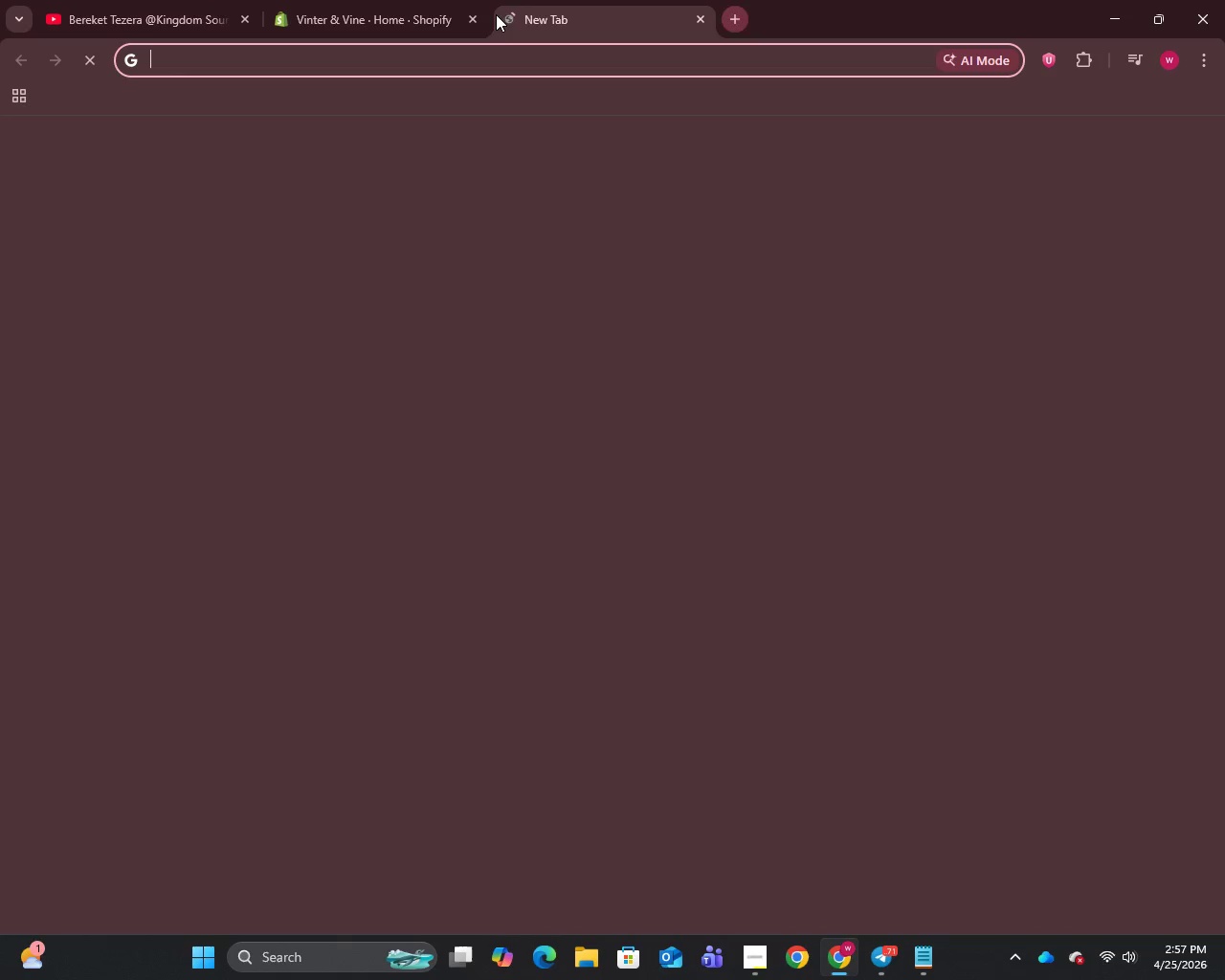 
key(Control+V)
 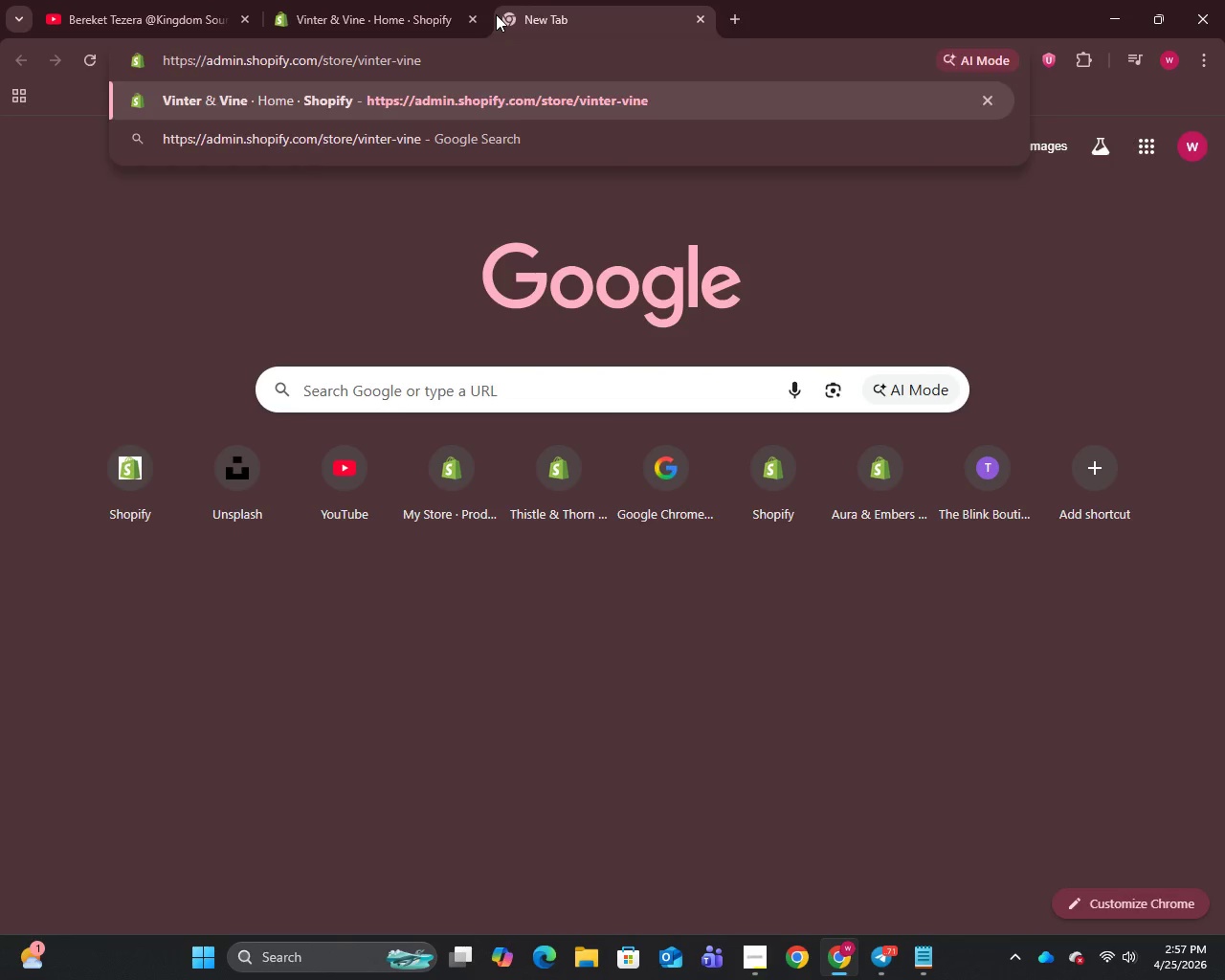 
key(Enter)
 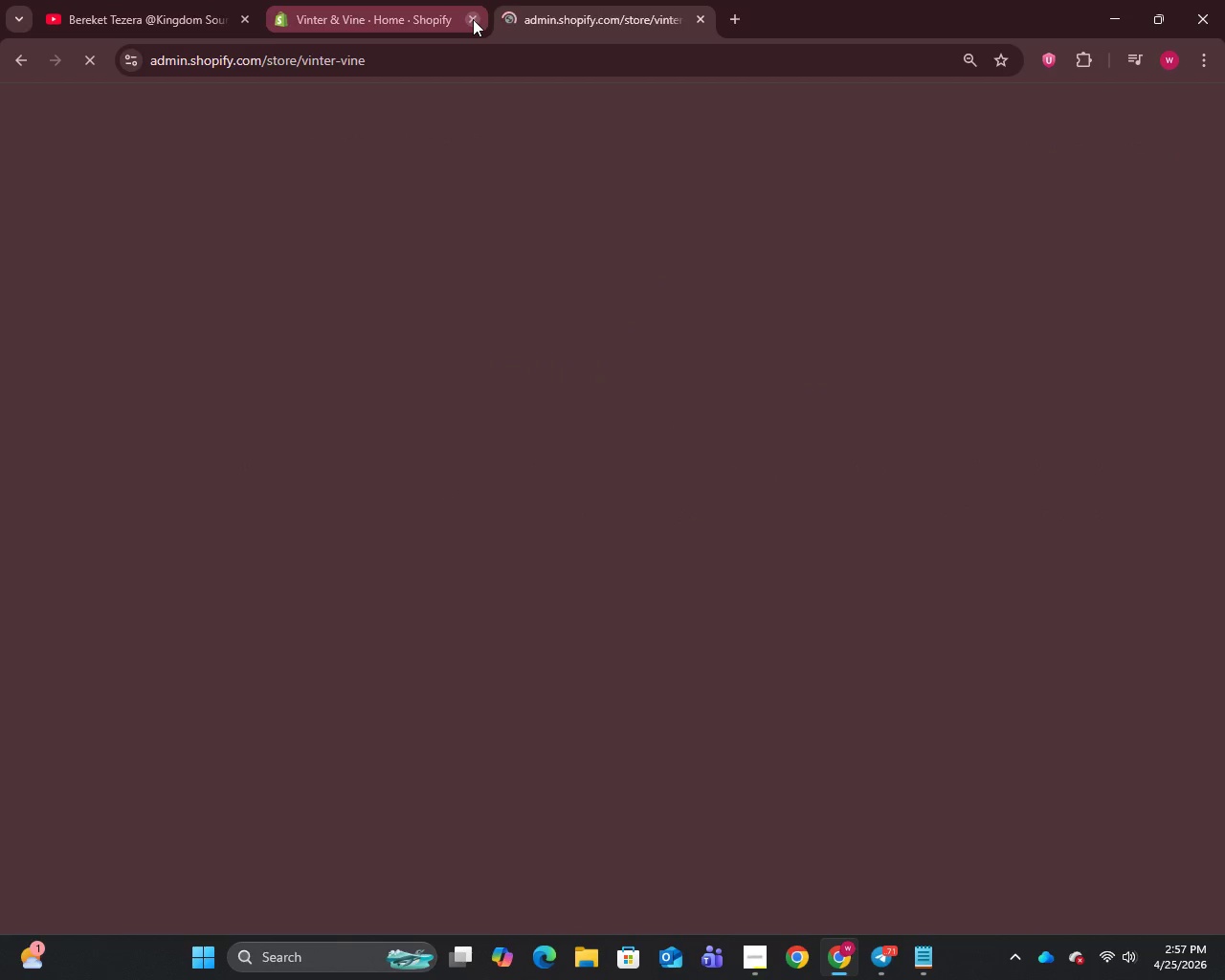 
left_click([473, 19])
 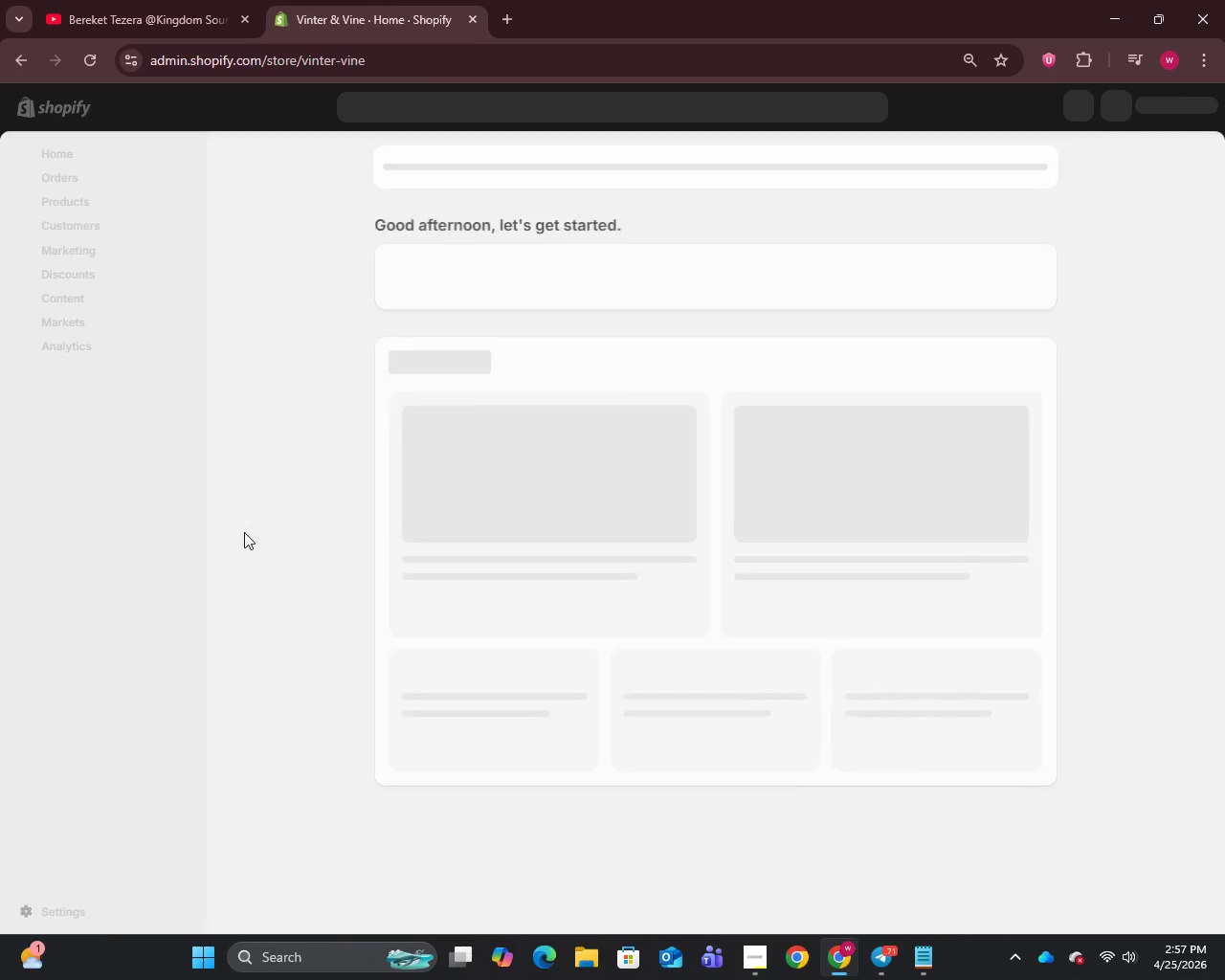 
wait(5.92)
 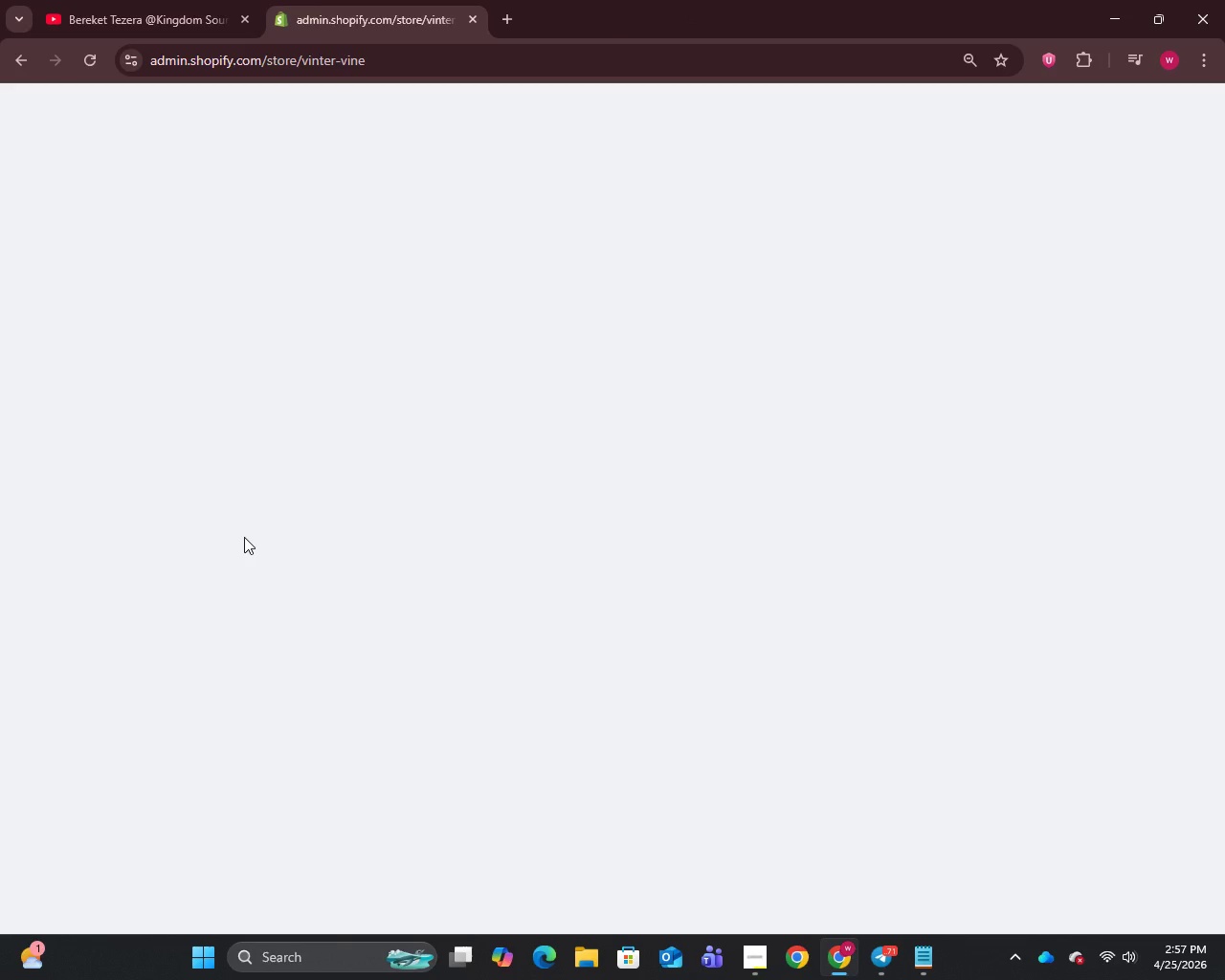 
left_click([60, 403])
 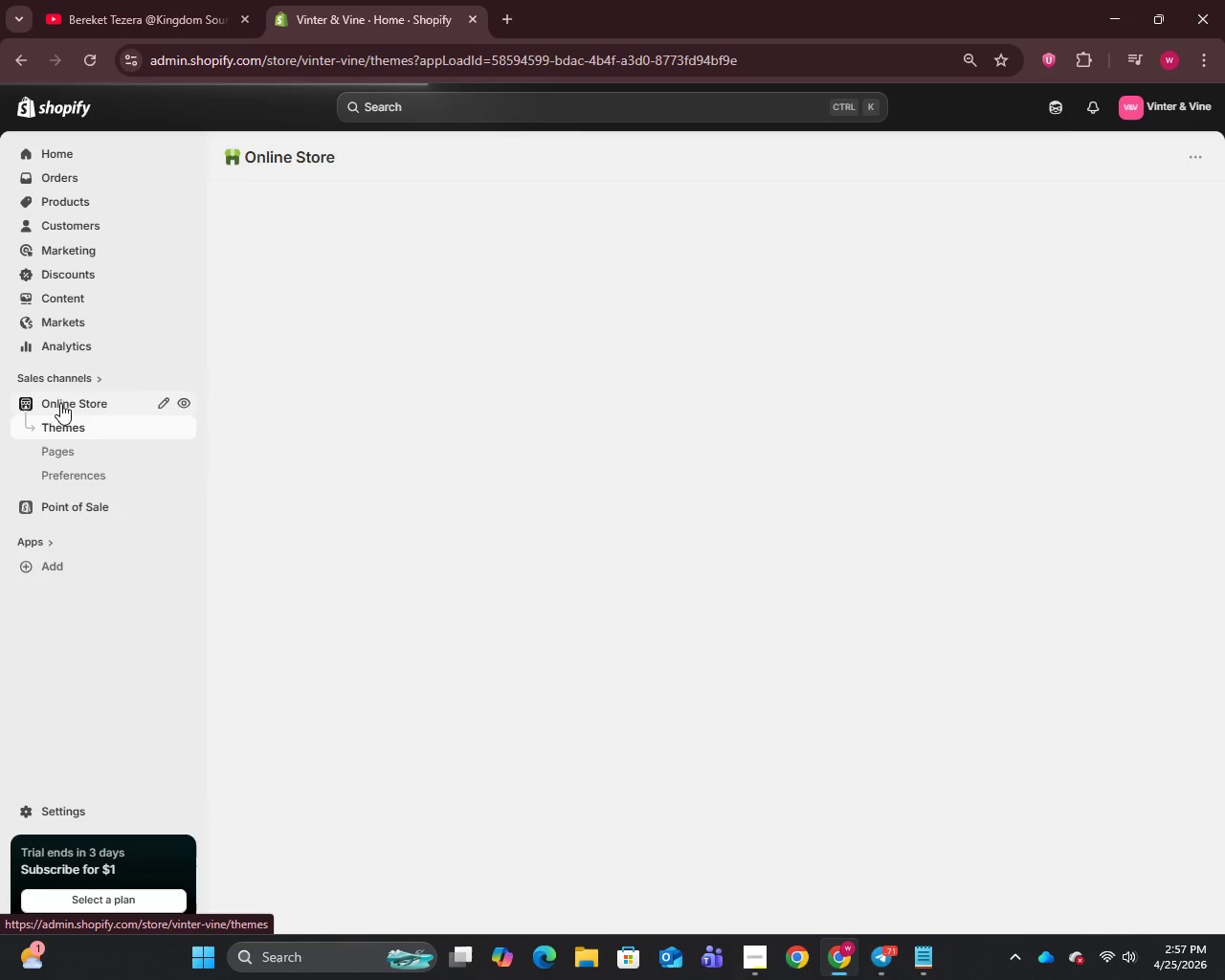 
wait(8.02)
 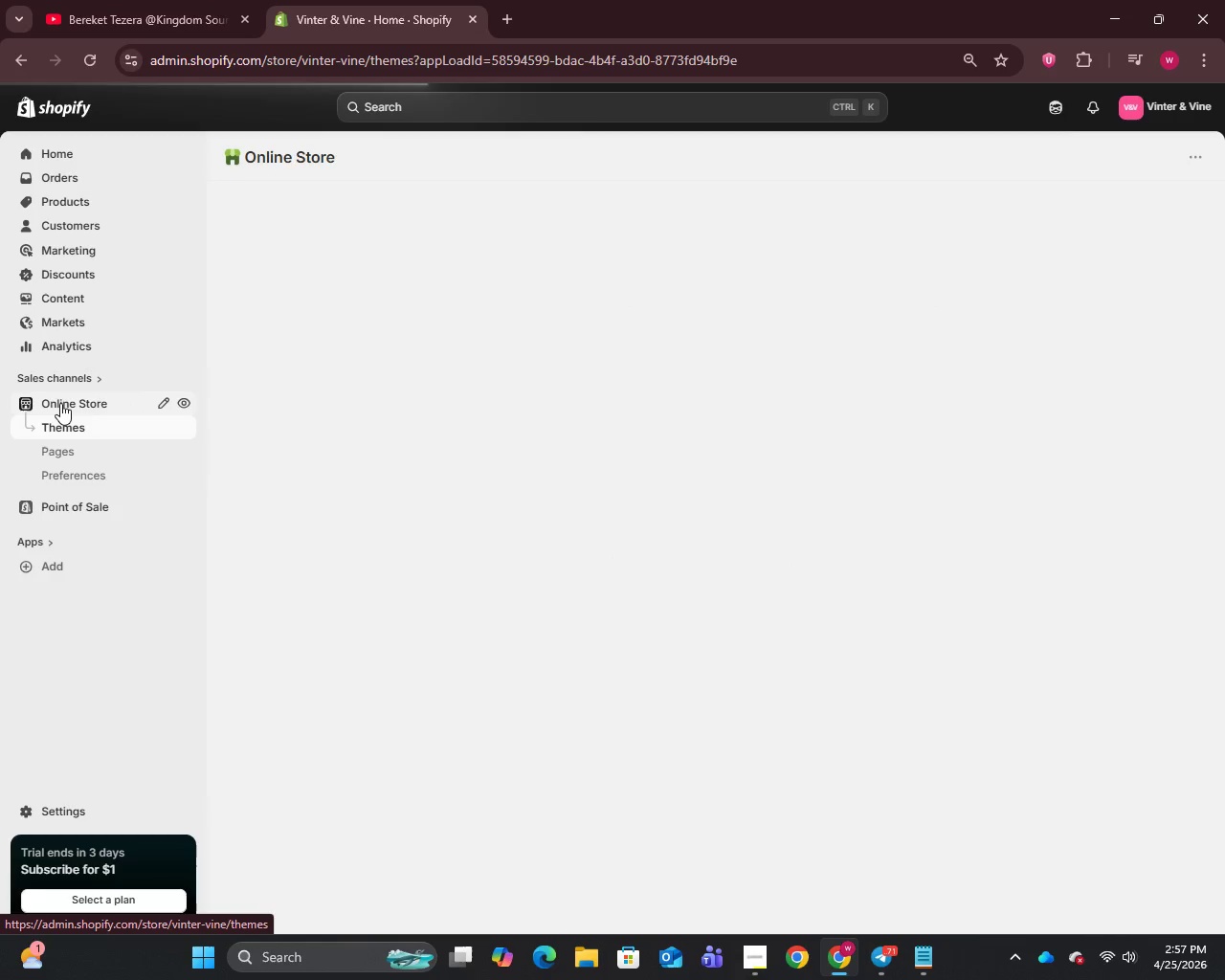 
left_click([1088, 212])
 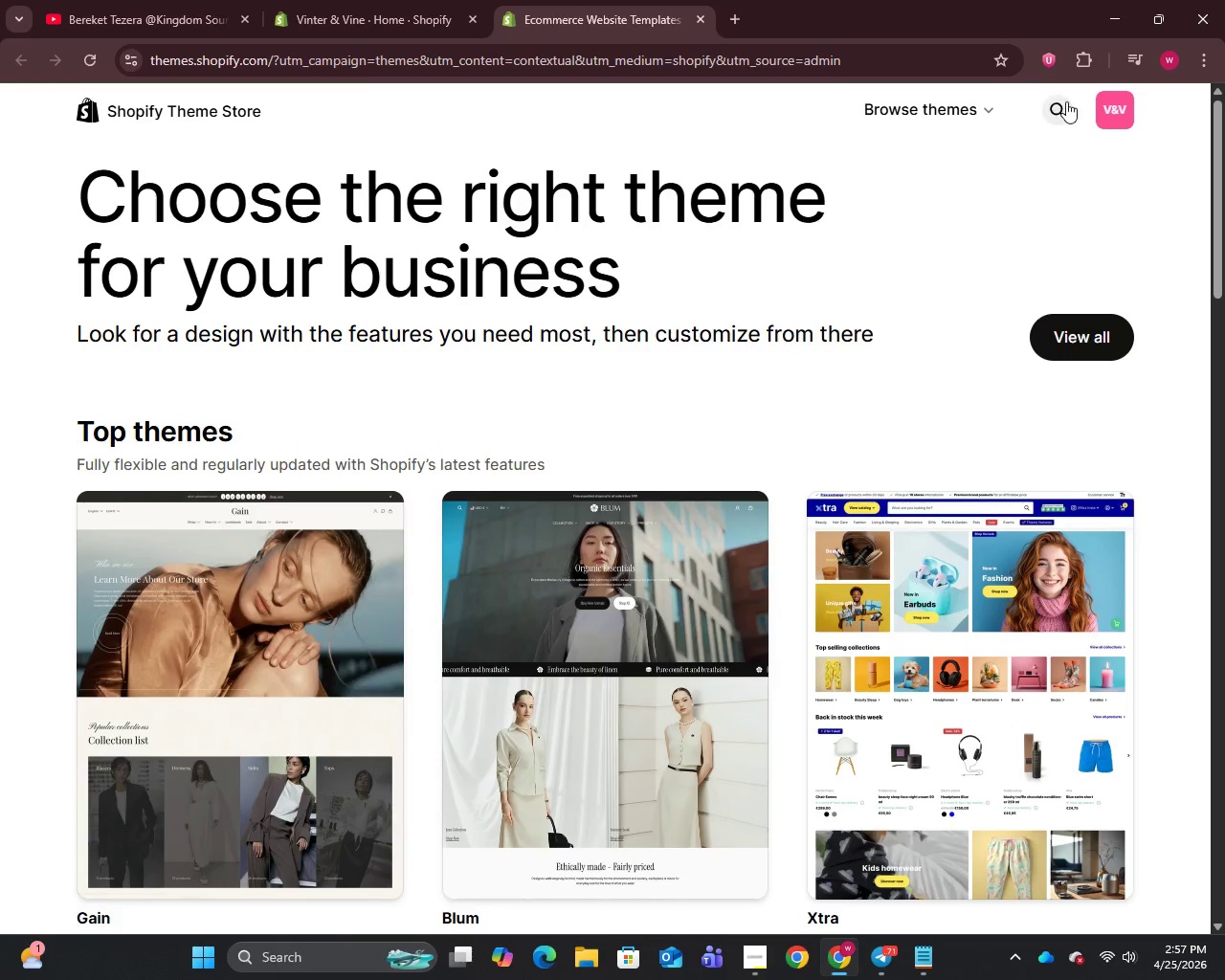 
wait(7.05)
 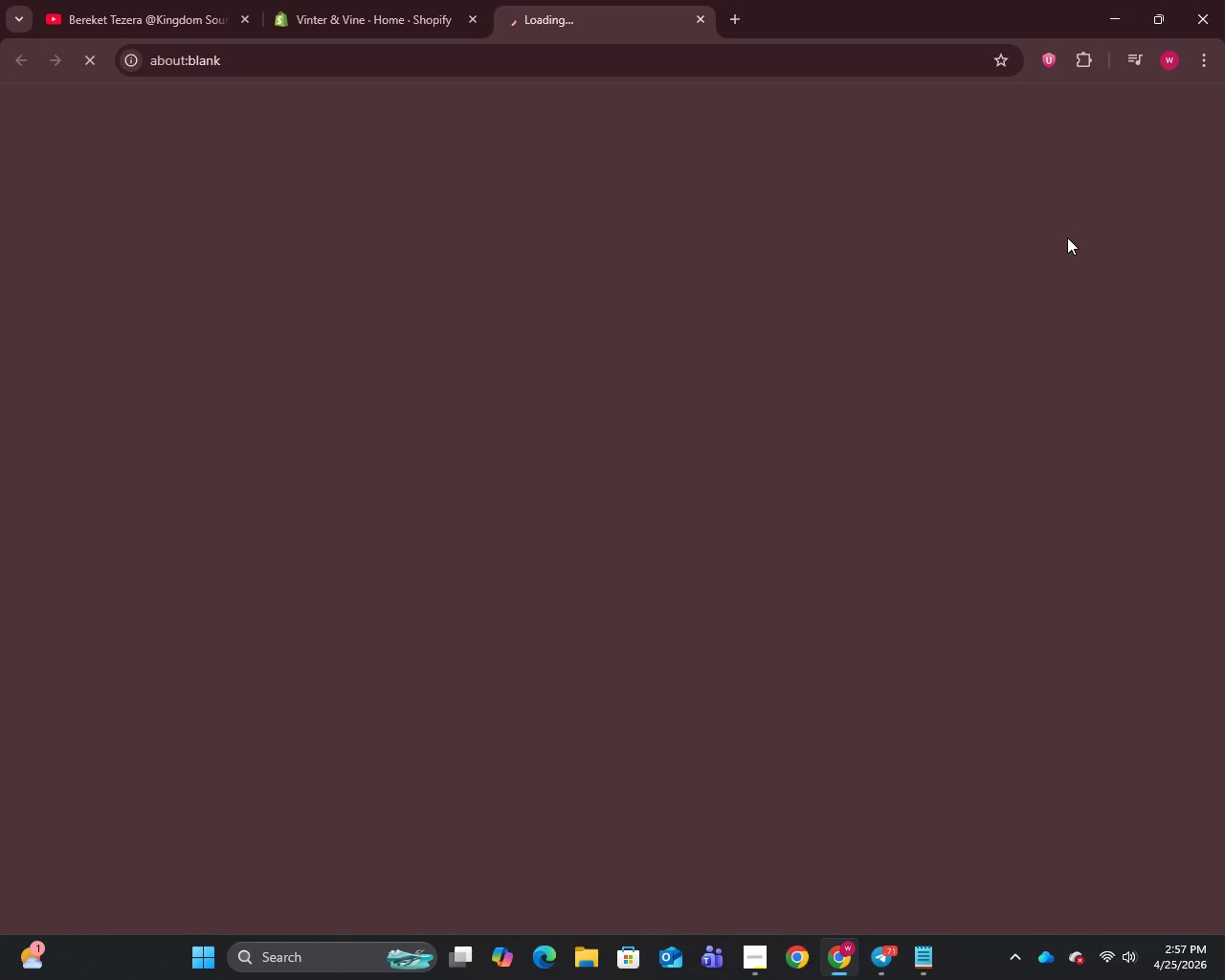 
left_click([441, 119])
 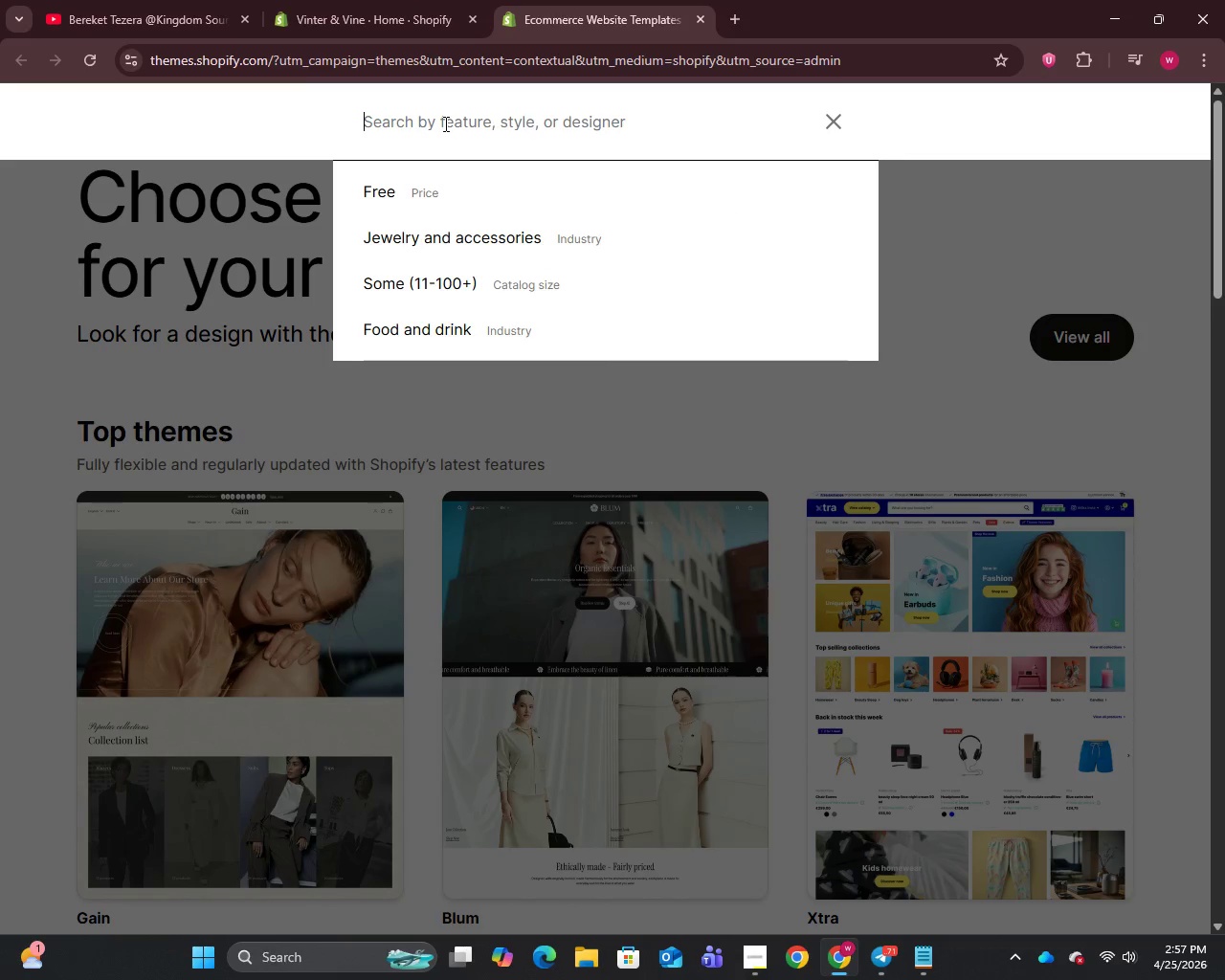 
type(Dawn)
 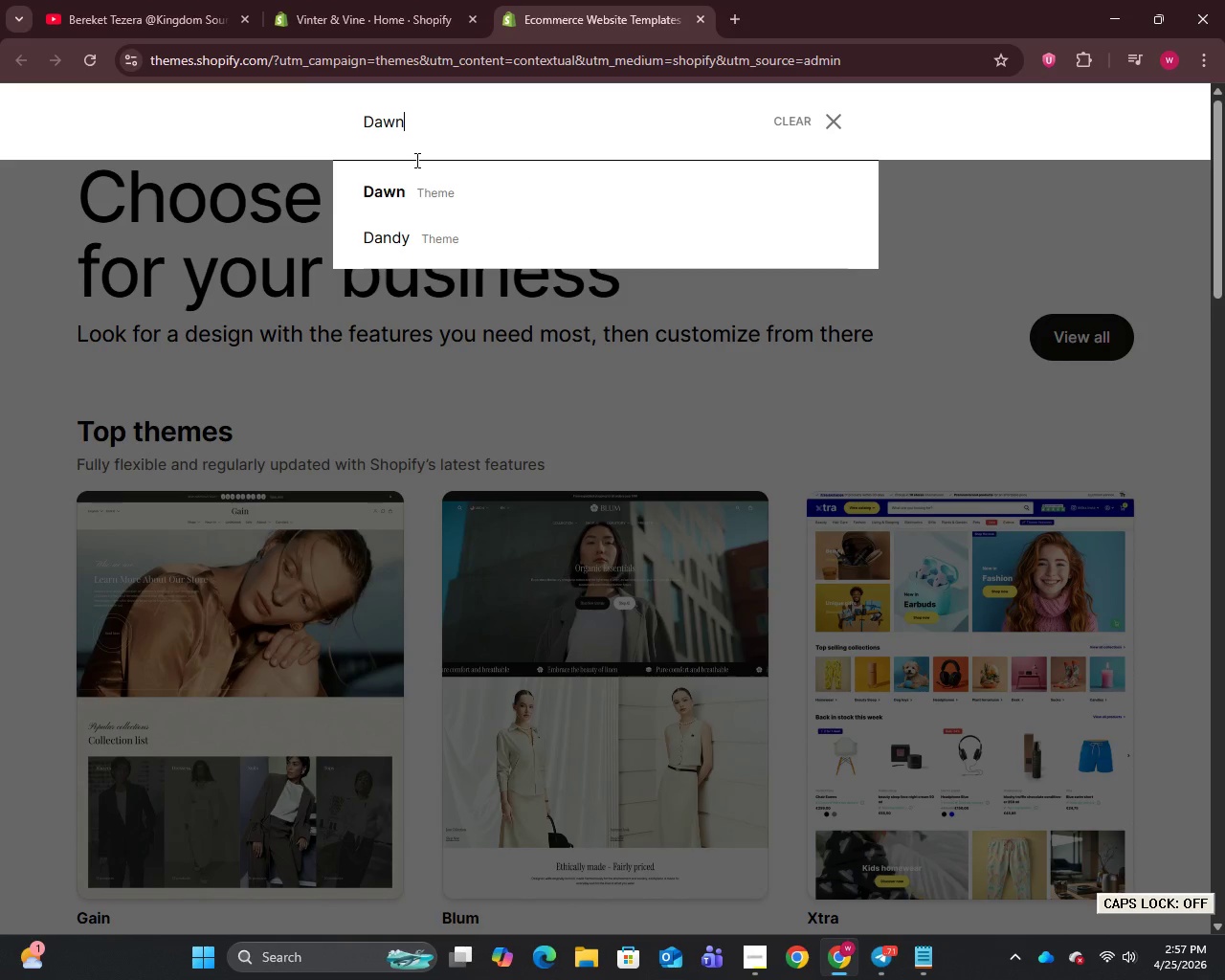 
left_click([402, 186])
 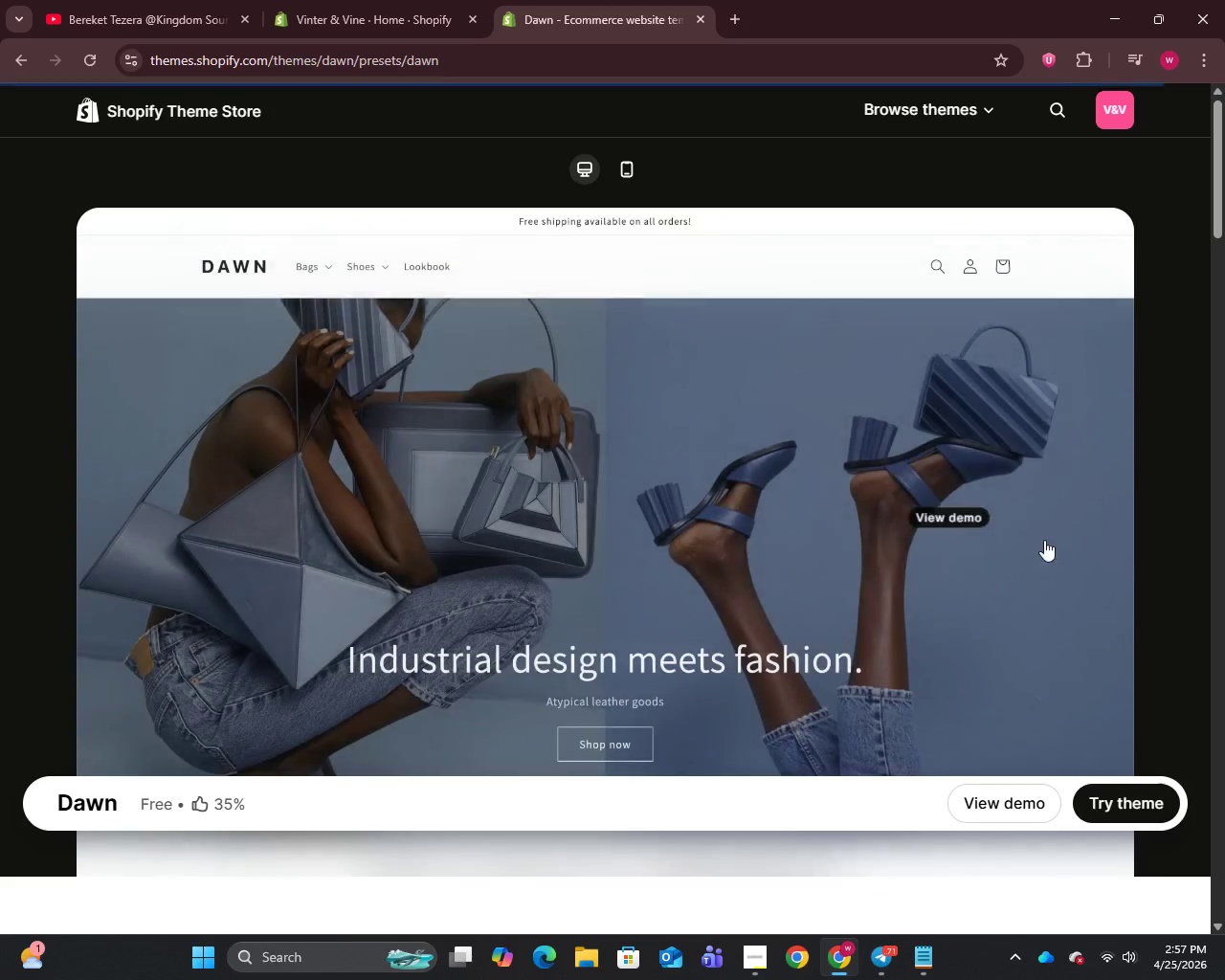 
left_click([1118, 813])
 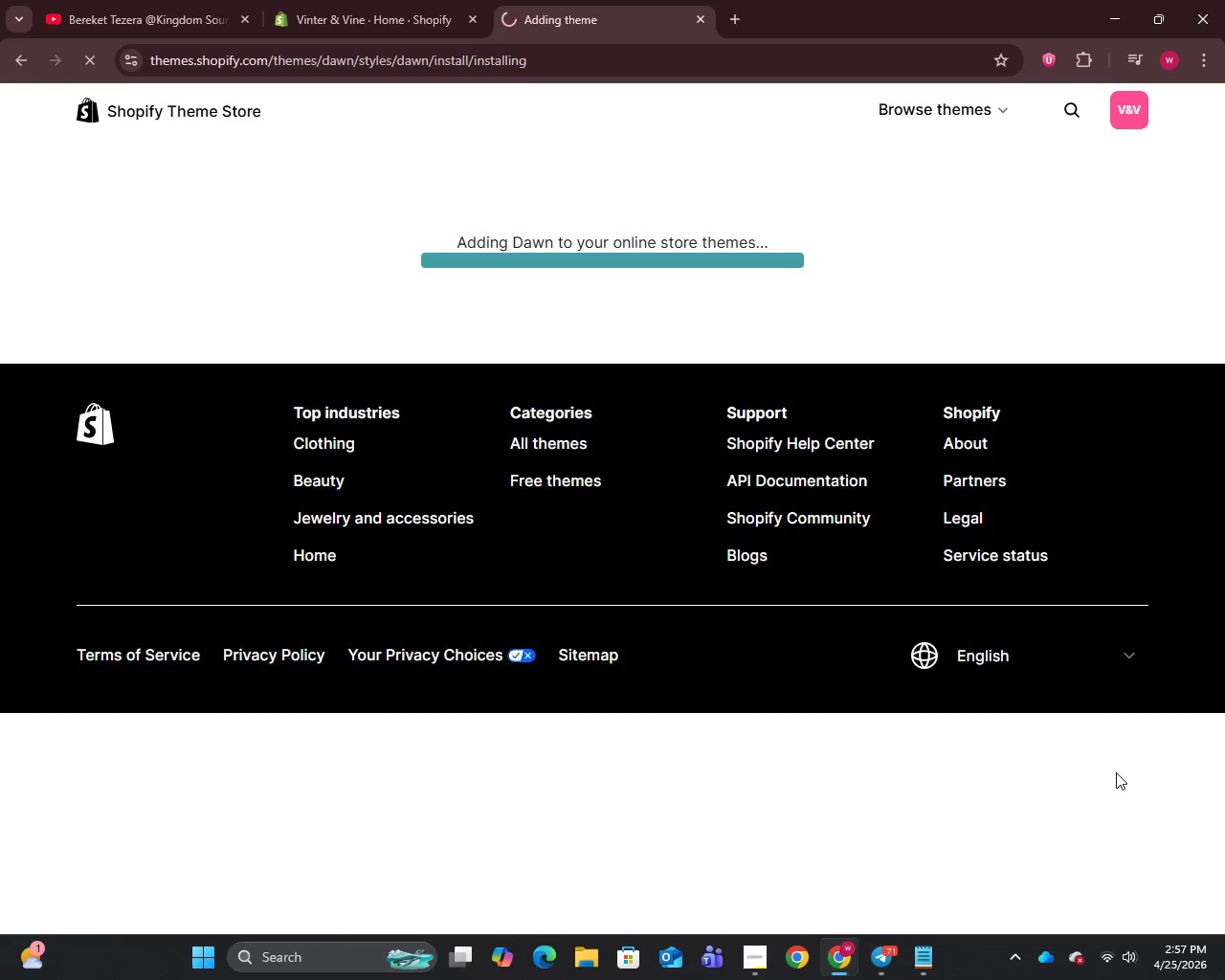 
wait(12.52)
 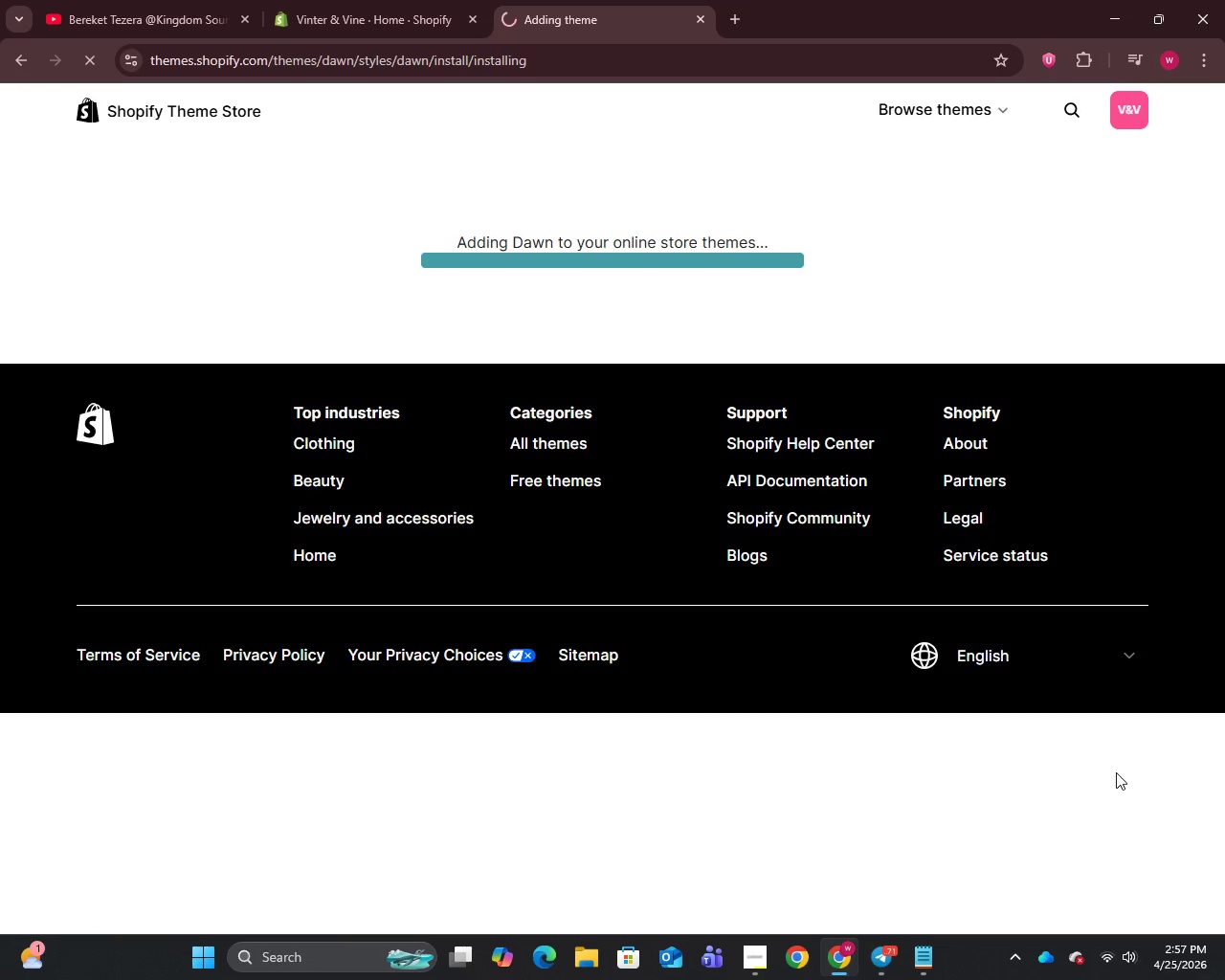 
mouse_move([1112, 750])
 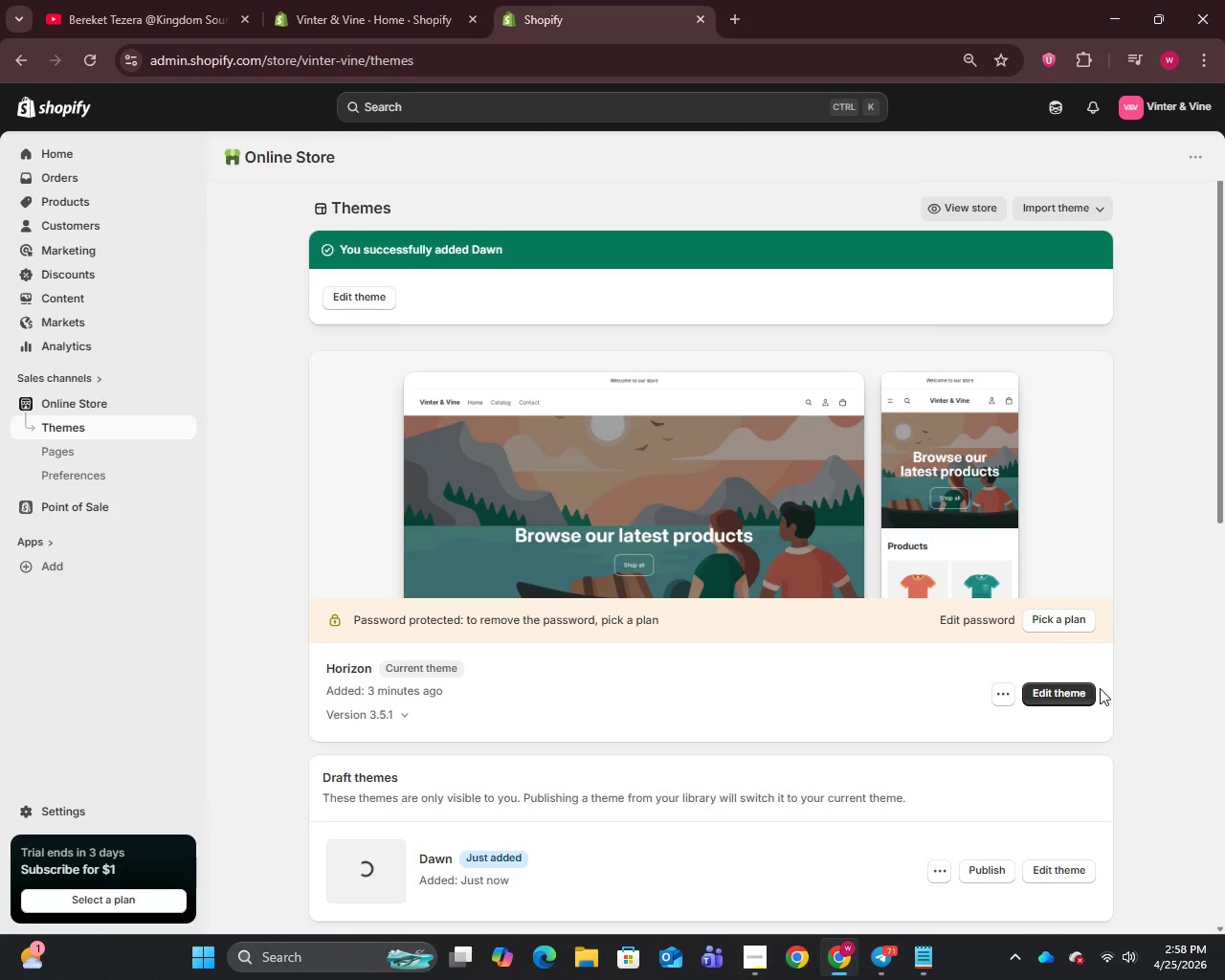 
wait(17.41)
 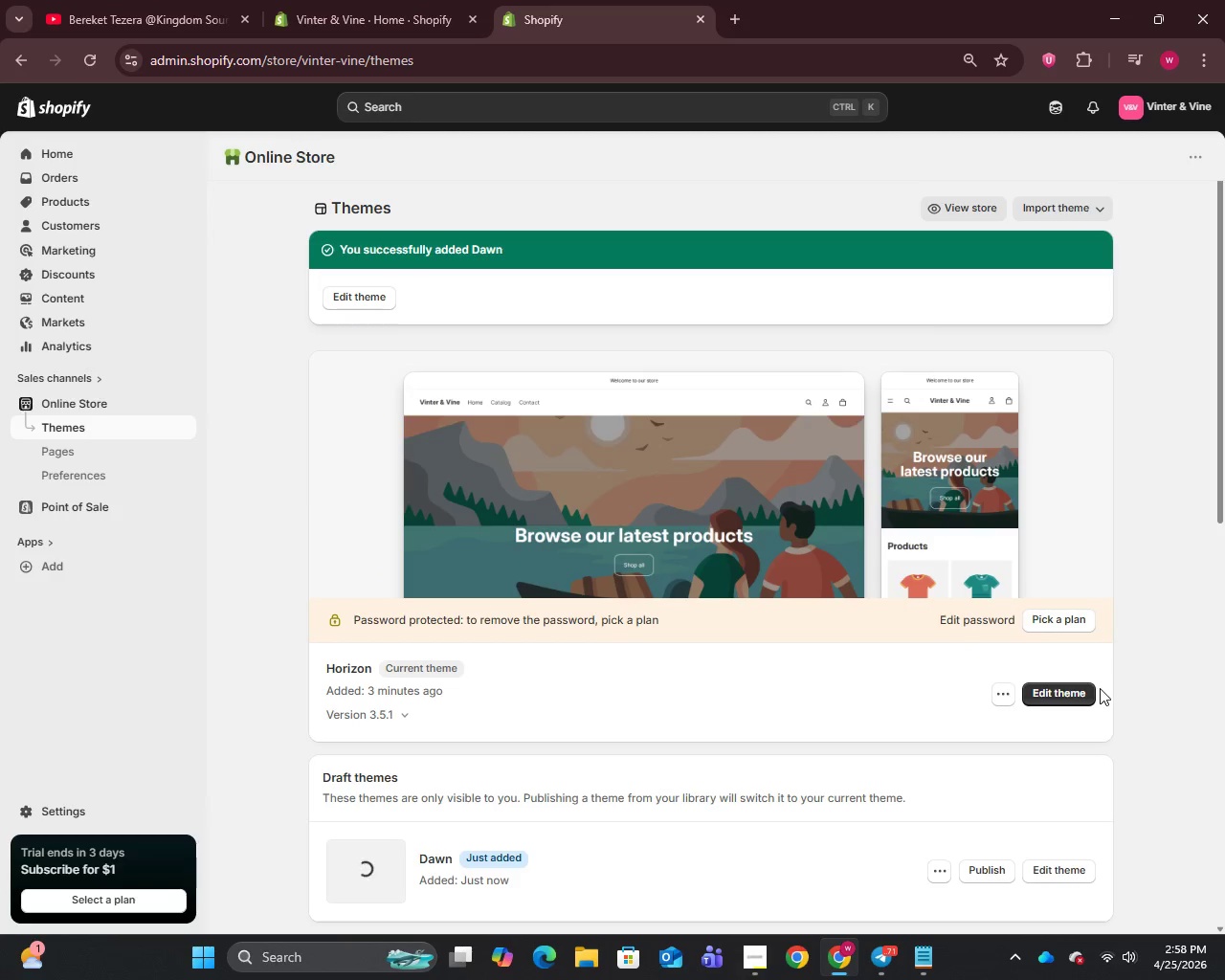 
left_click([989, 868])
 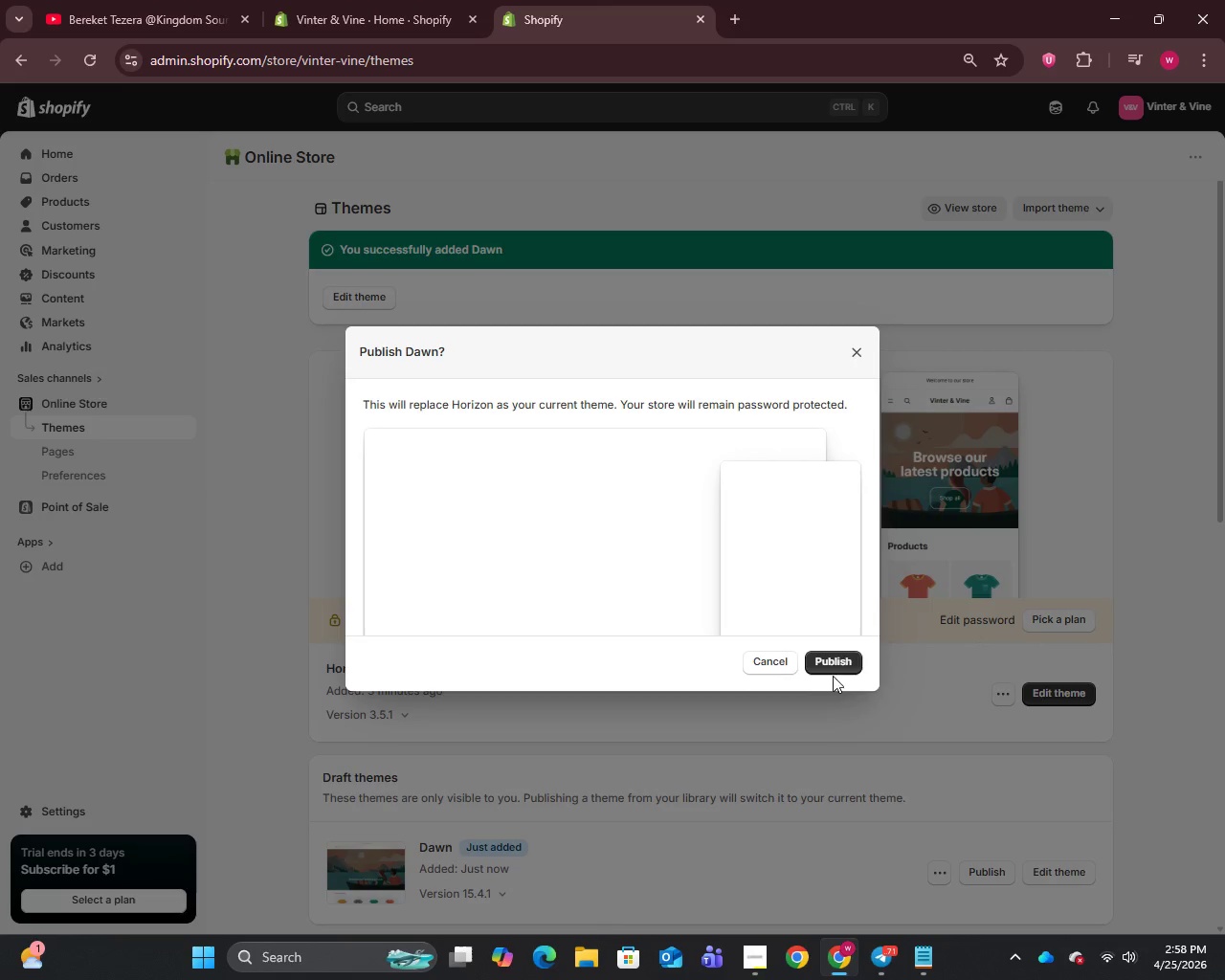 
left_click([822, 658])
 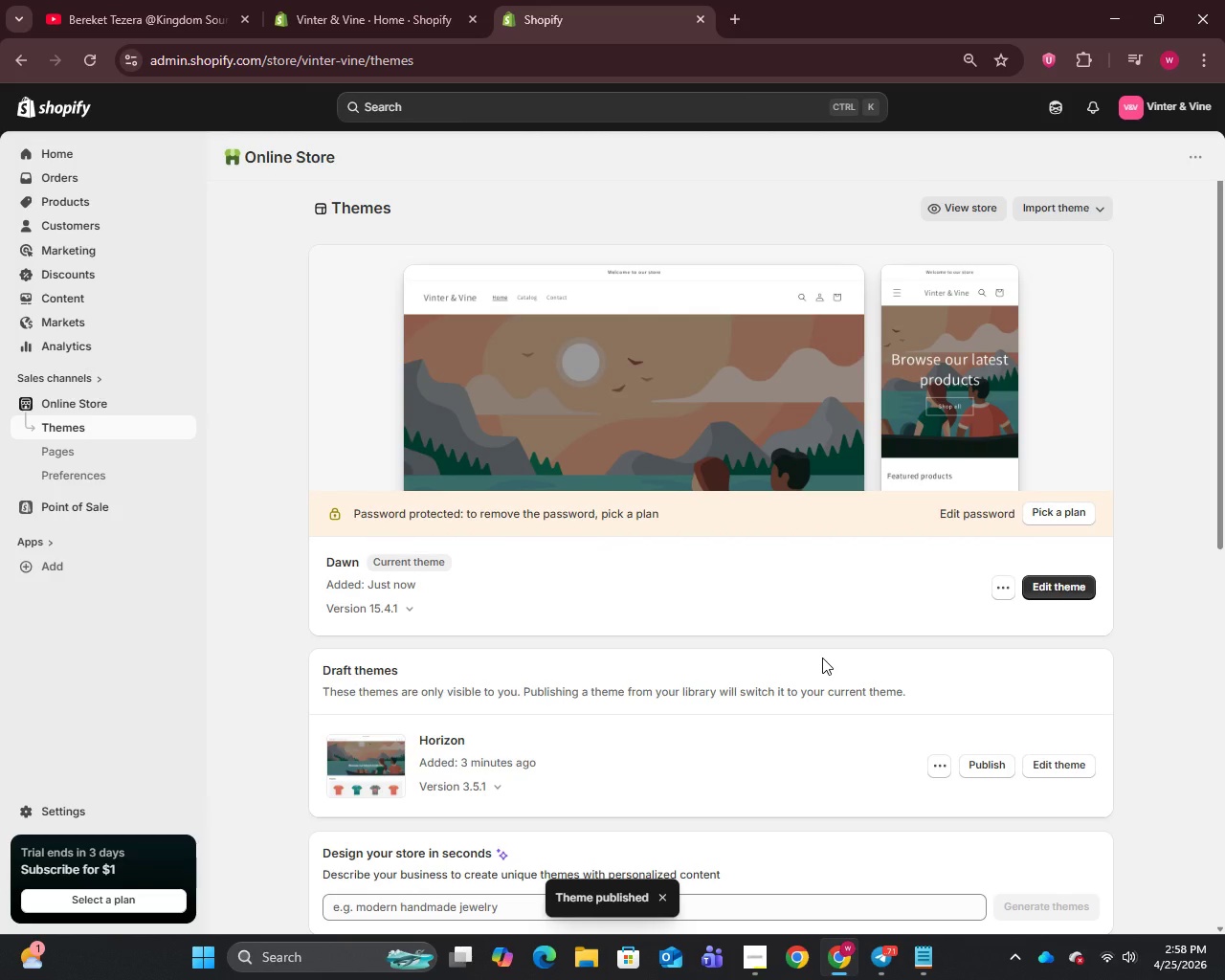 
wait(6.92)
 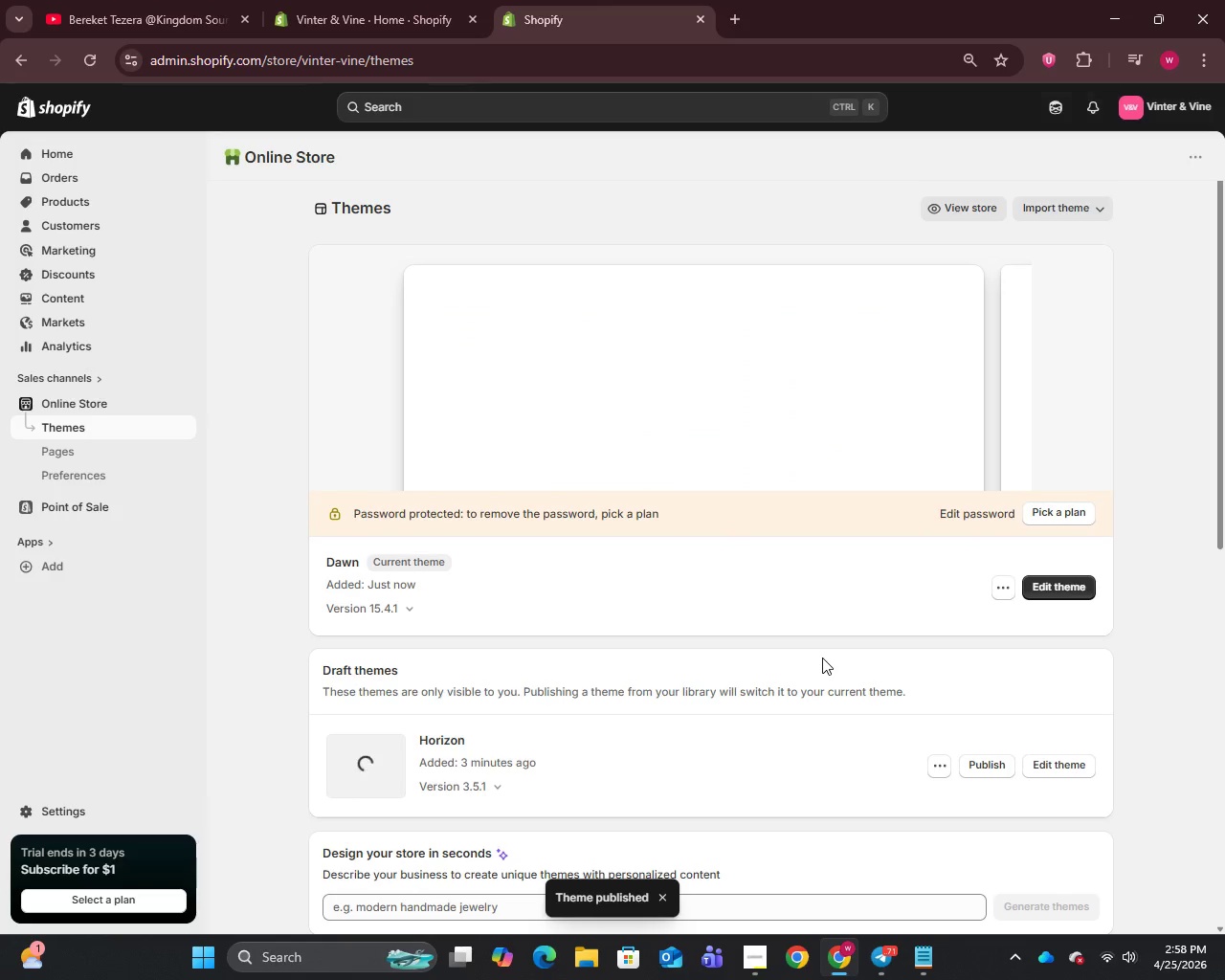 
scroll: coordinate [822, 657], scroll_direction: down, amount: 3.0
 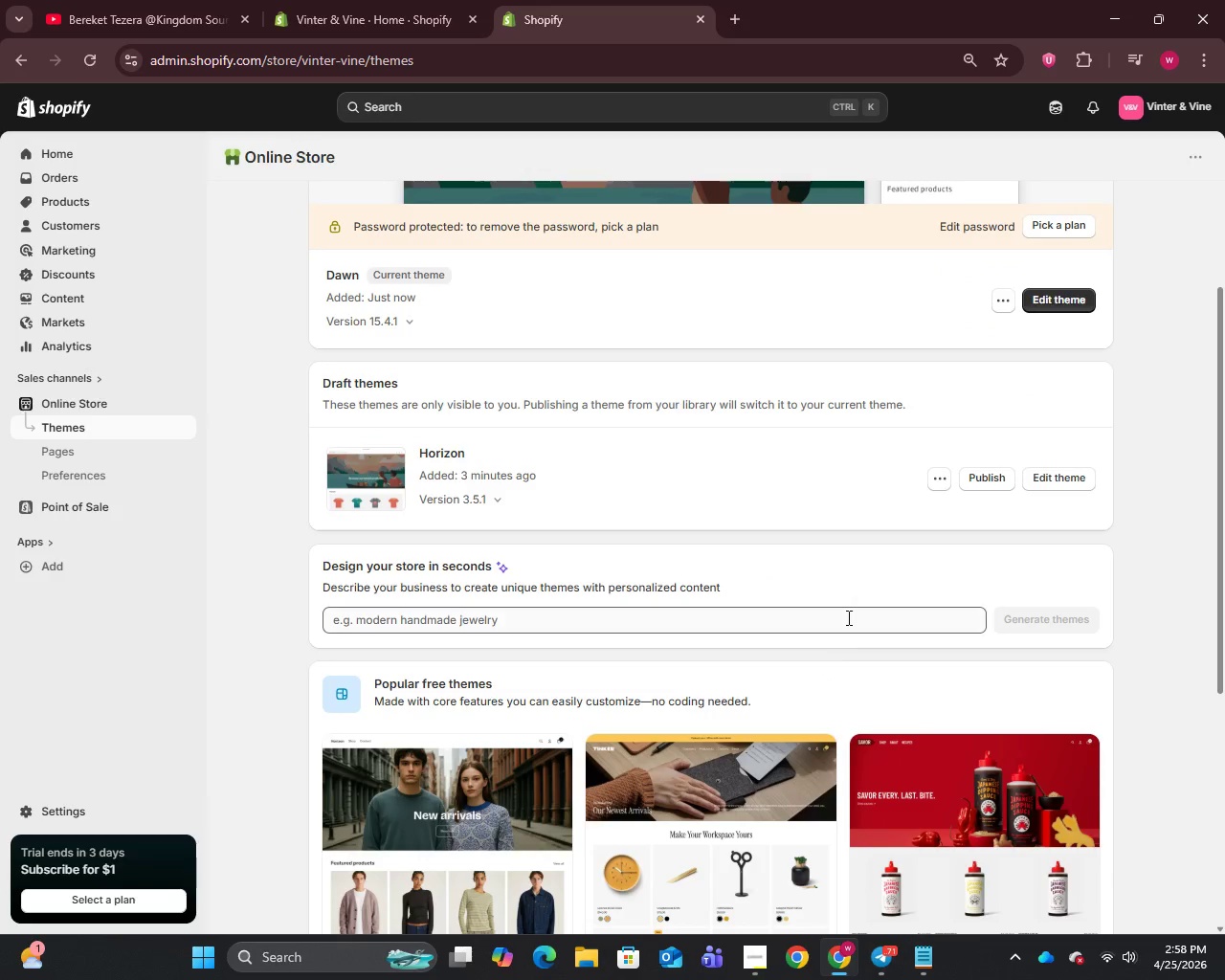 
scroll: coordinate [782, 590], scroll_direction: up, amount: 6.0
 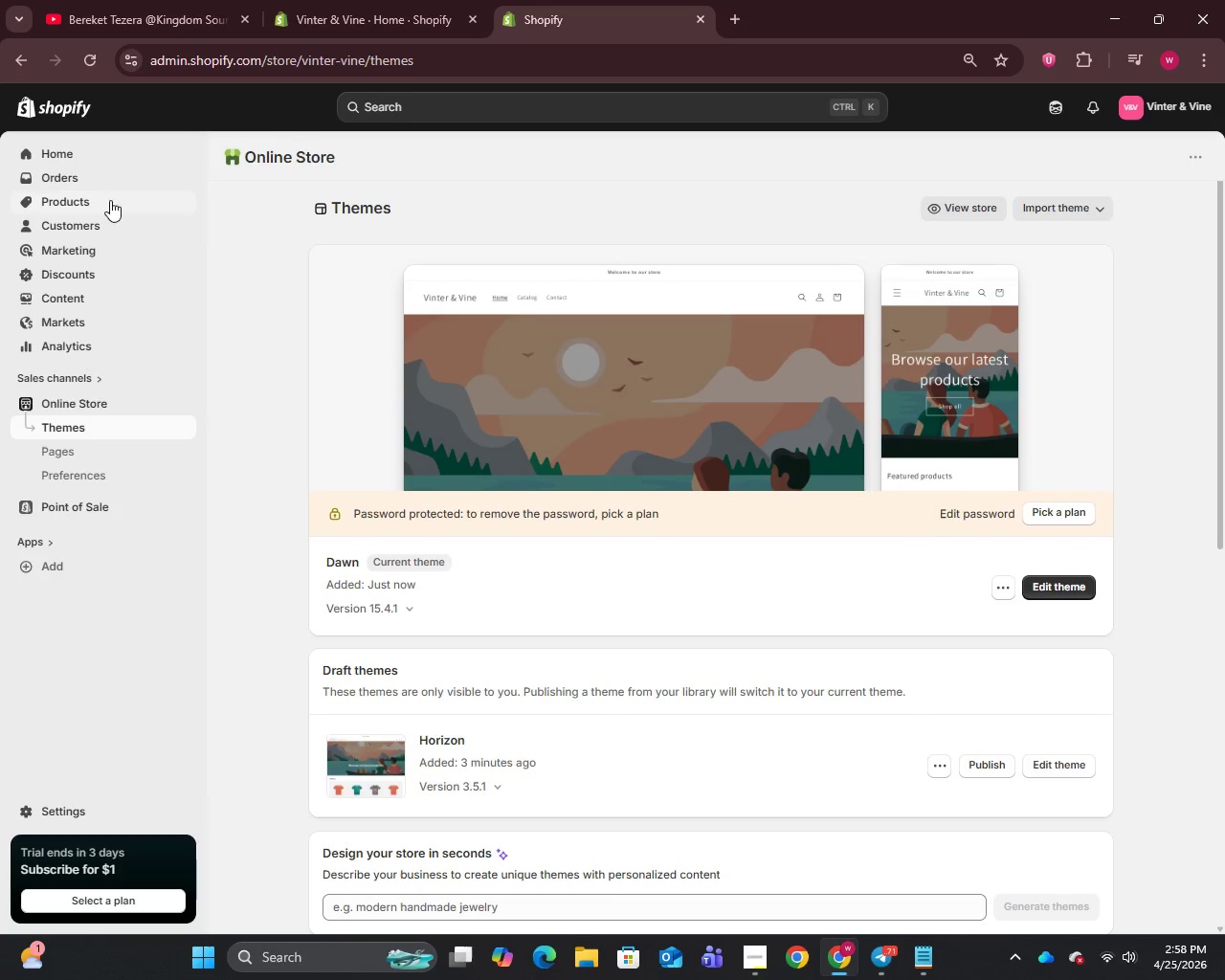 
left_click([59, 202])
 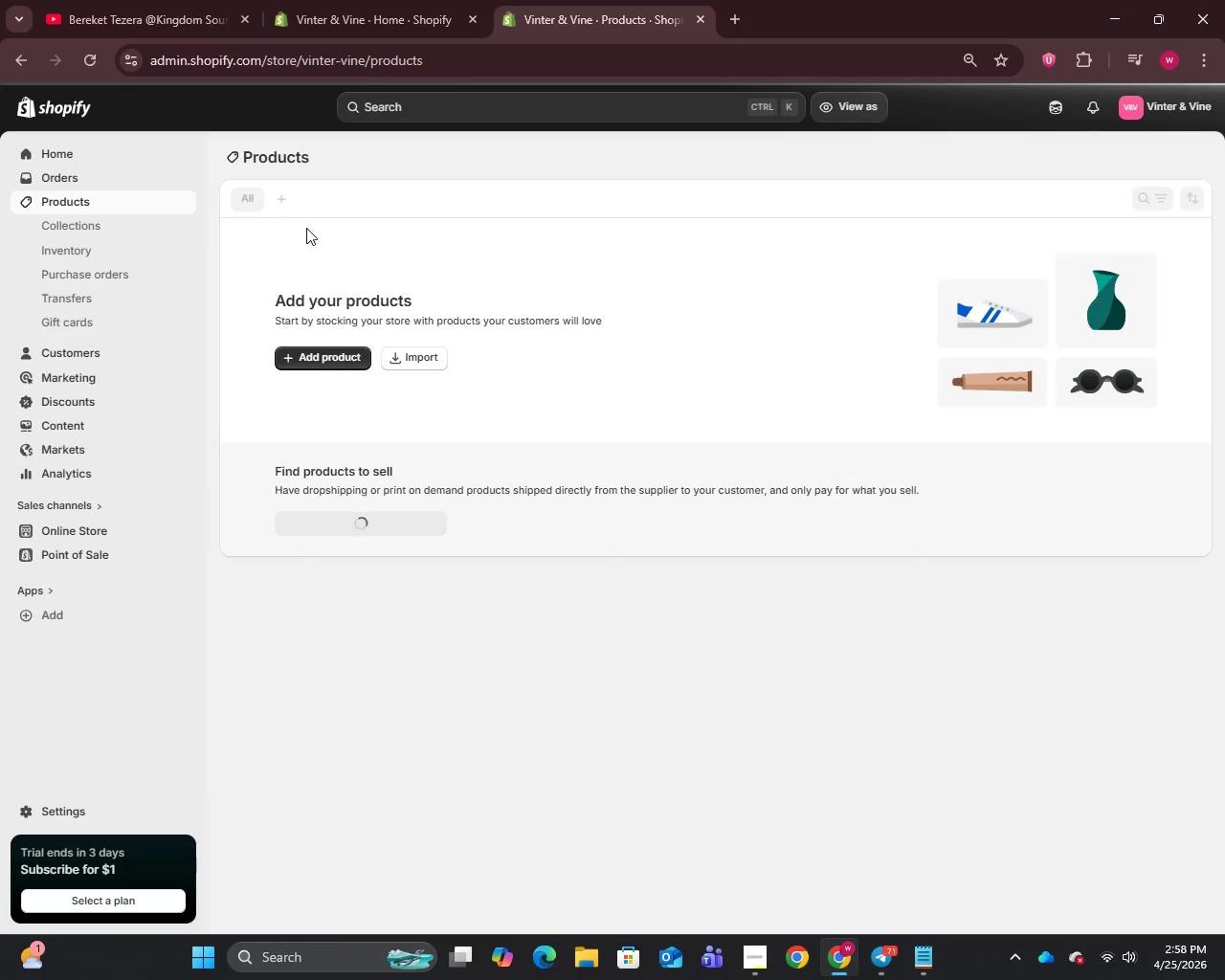 
wait(8.22)
 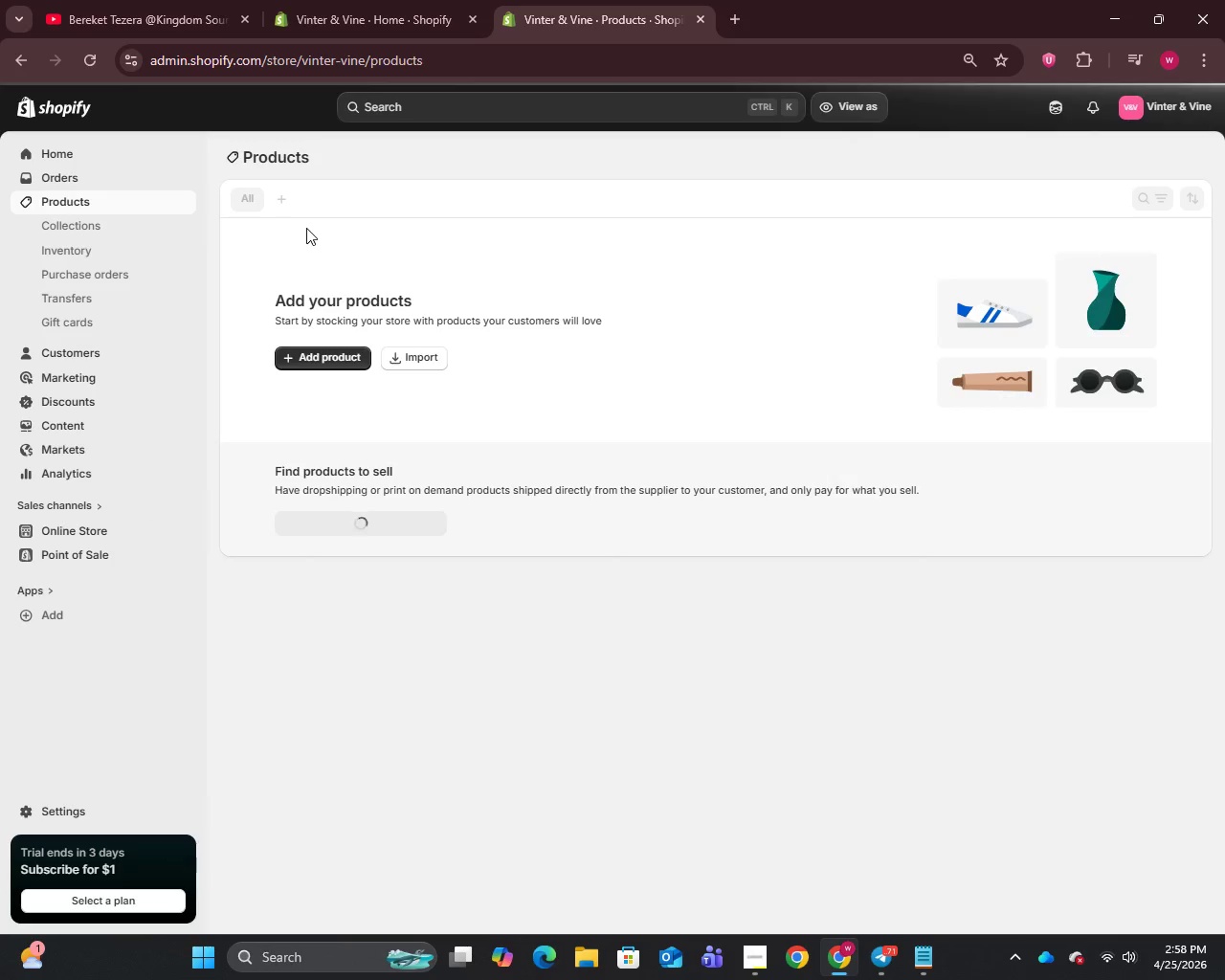 
left_click([328, 358])
 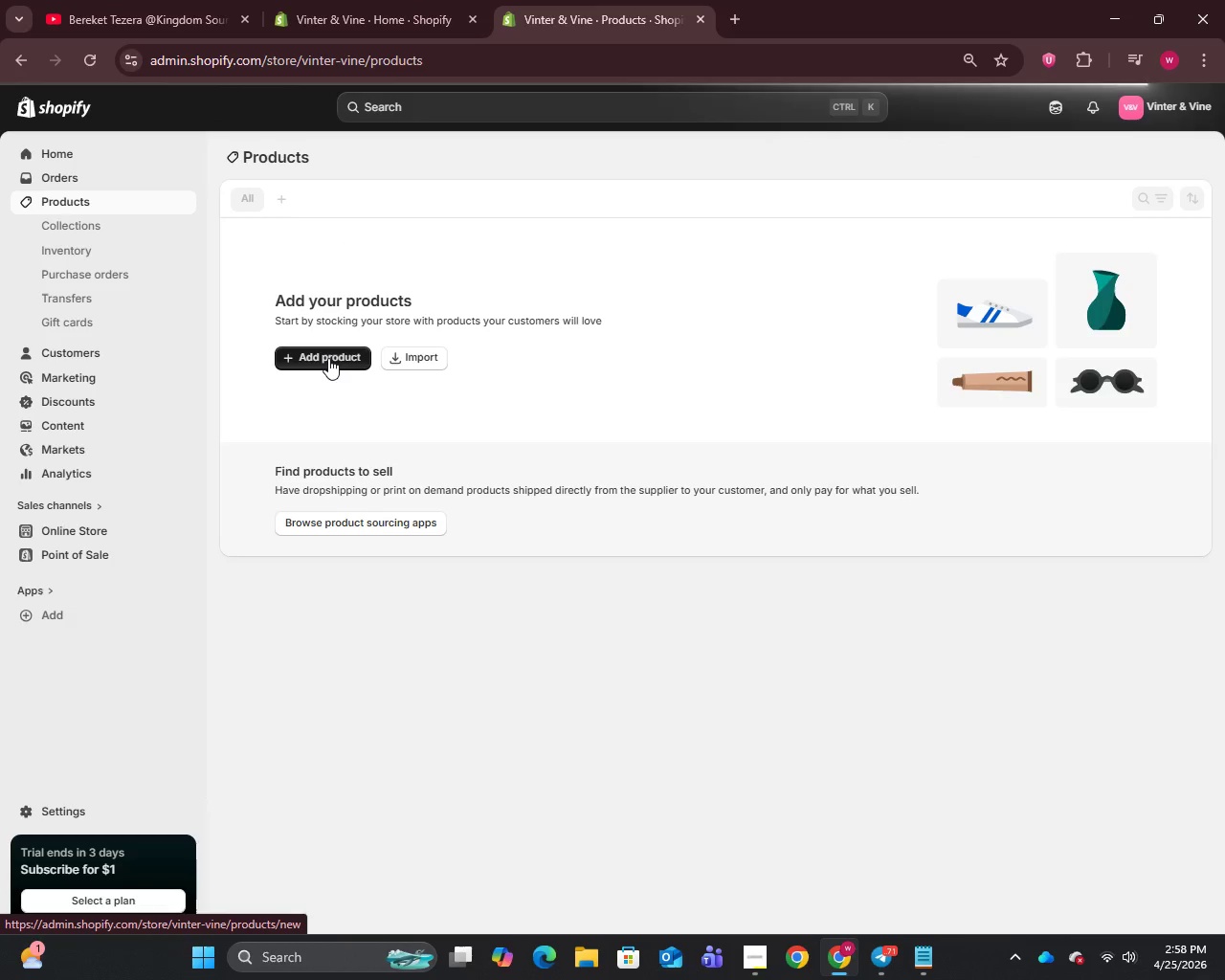 
wait(10.12)
 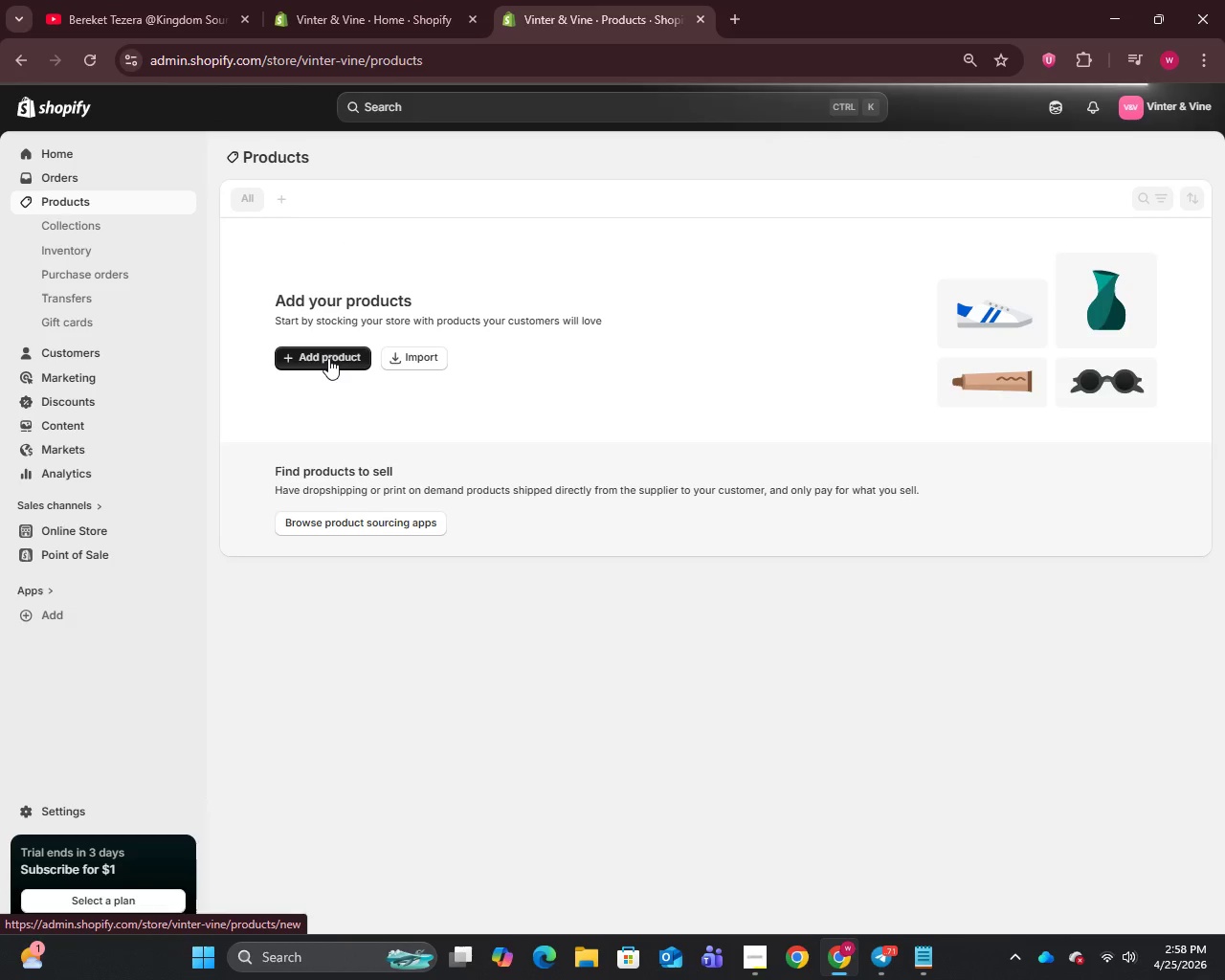 
left_click([383, 224])
 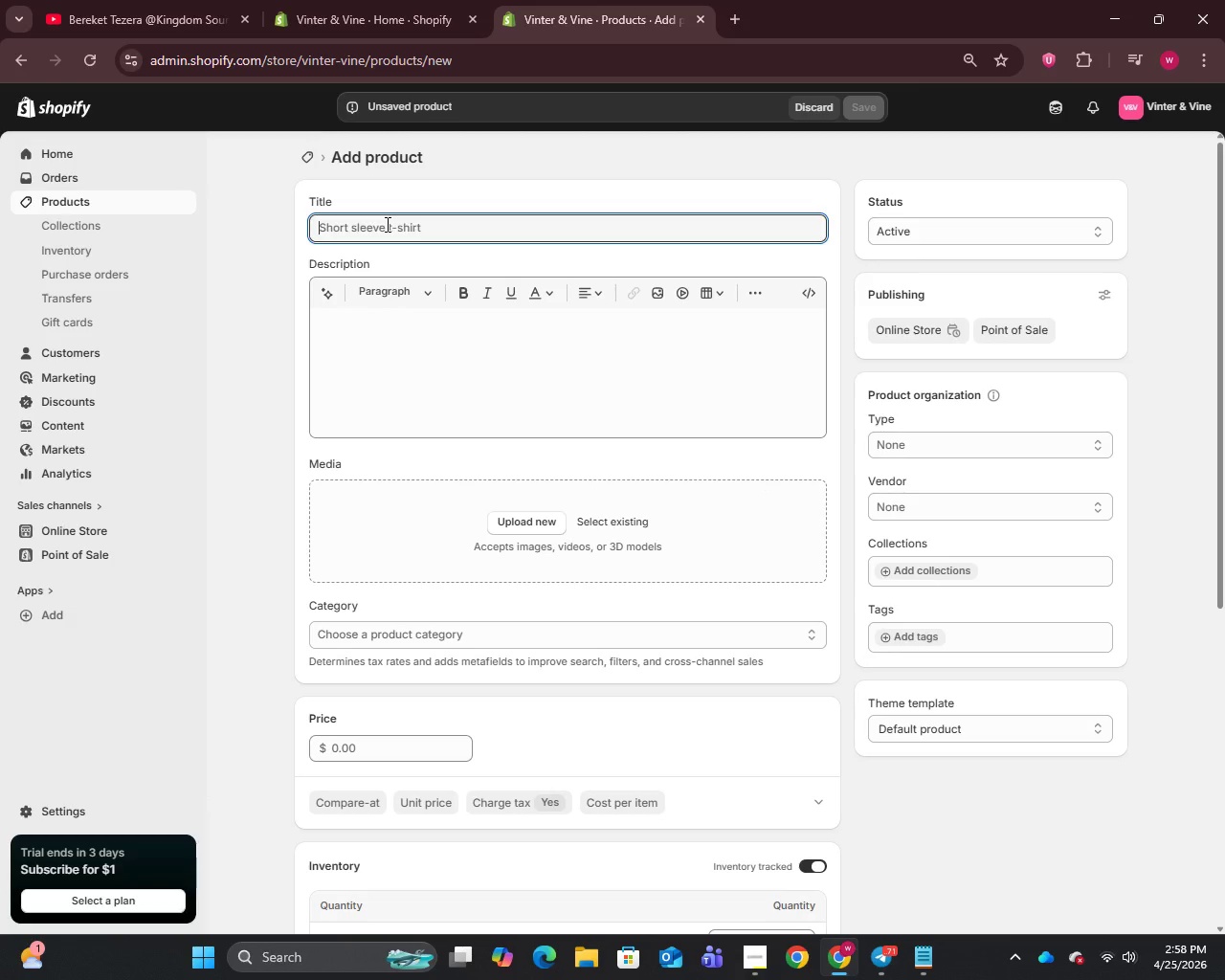 
wait(7.55)
 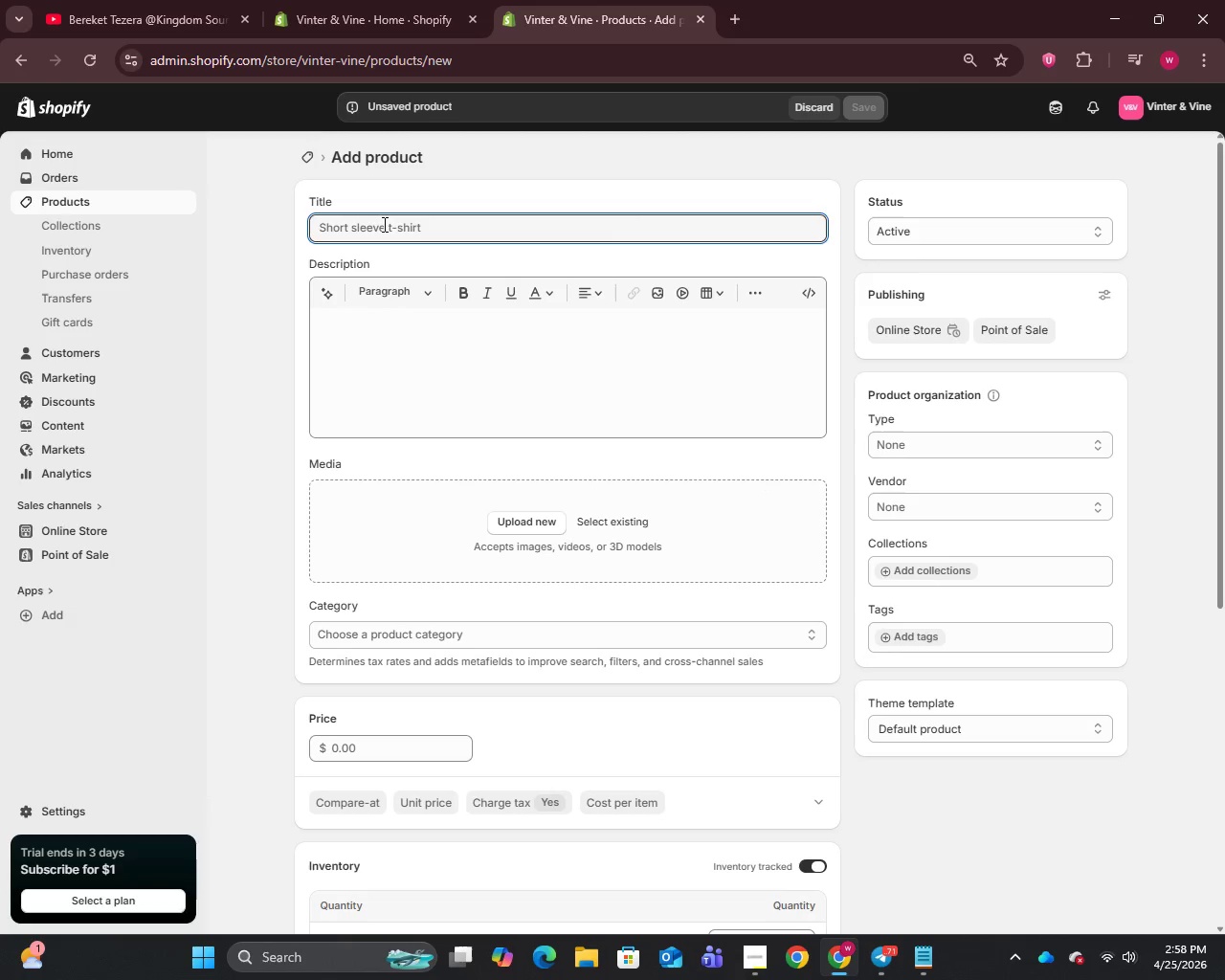 
type(The Riel)
key(Backspace)
type(sling Retreat -Overnight Vineyard Glamping Experience)
 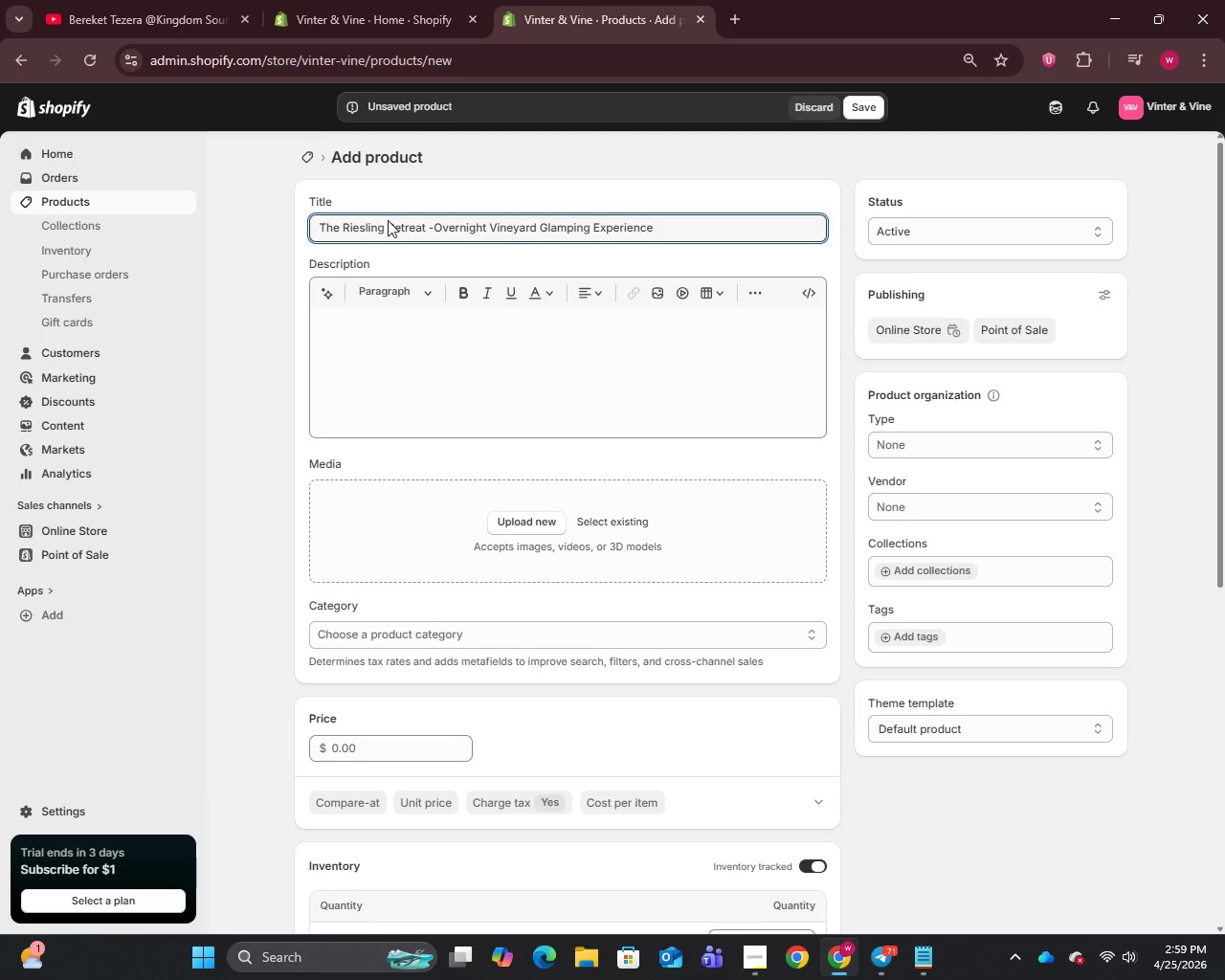 
left_click([376, 350])
 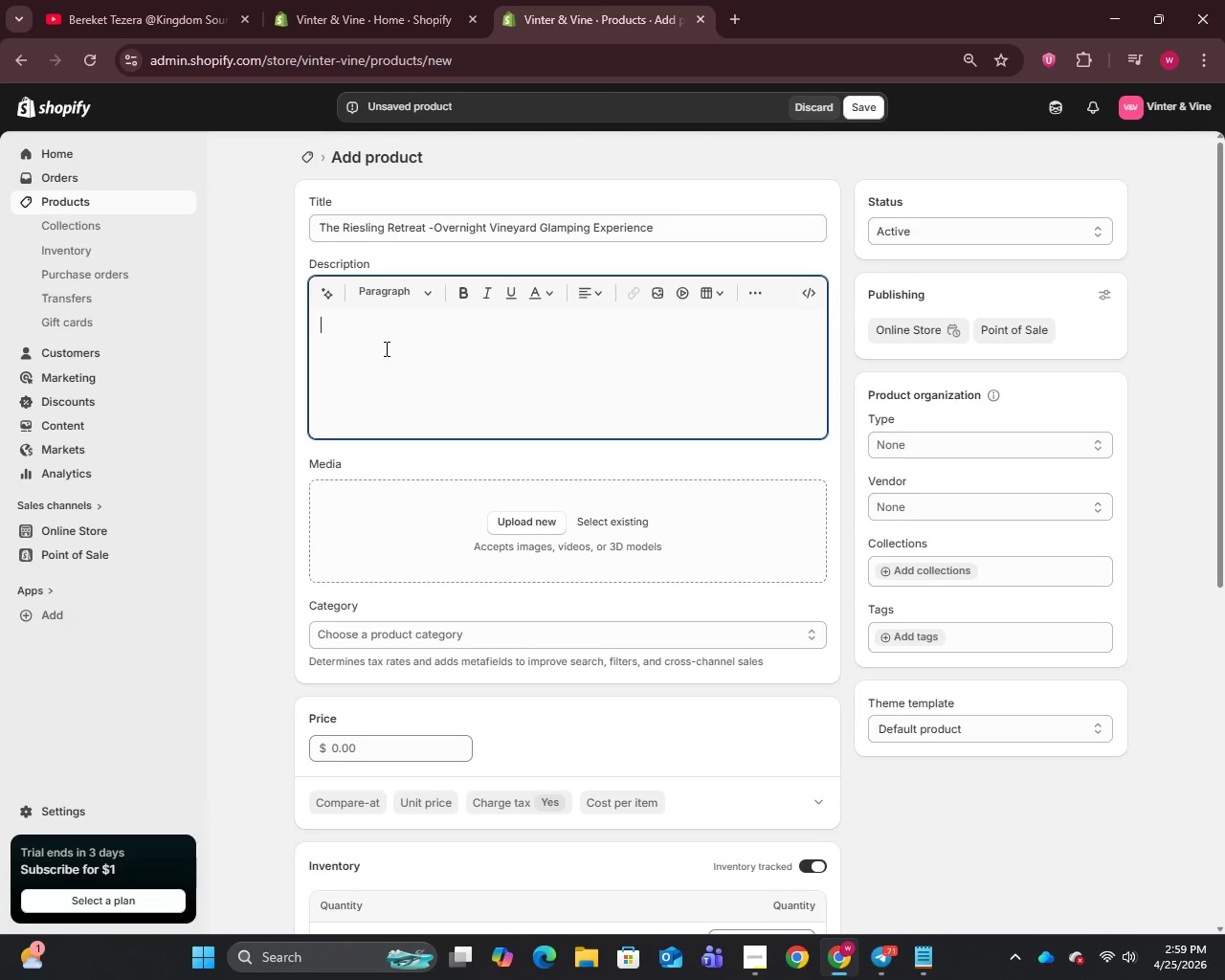 
type(Escape the ordinary and surrender to the serene beu)
key(Backspace)
type(auty of the Finger Lakes with The Riesling Retreat - Vinter & Vine's singer)
 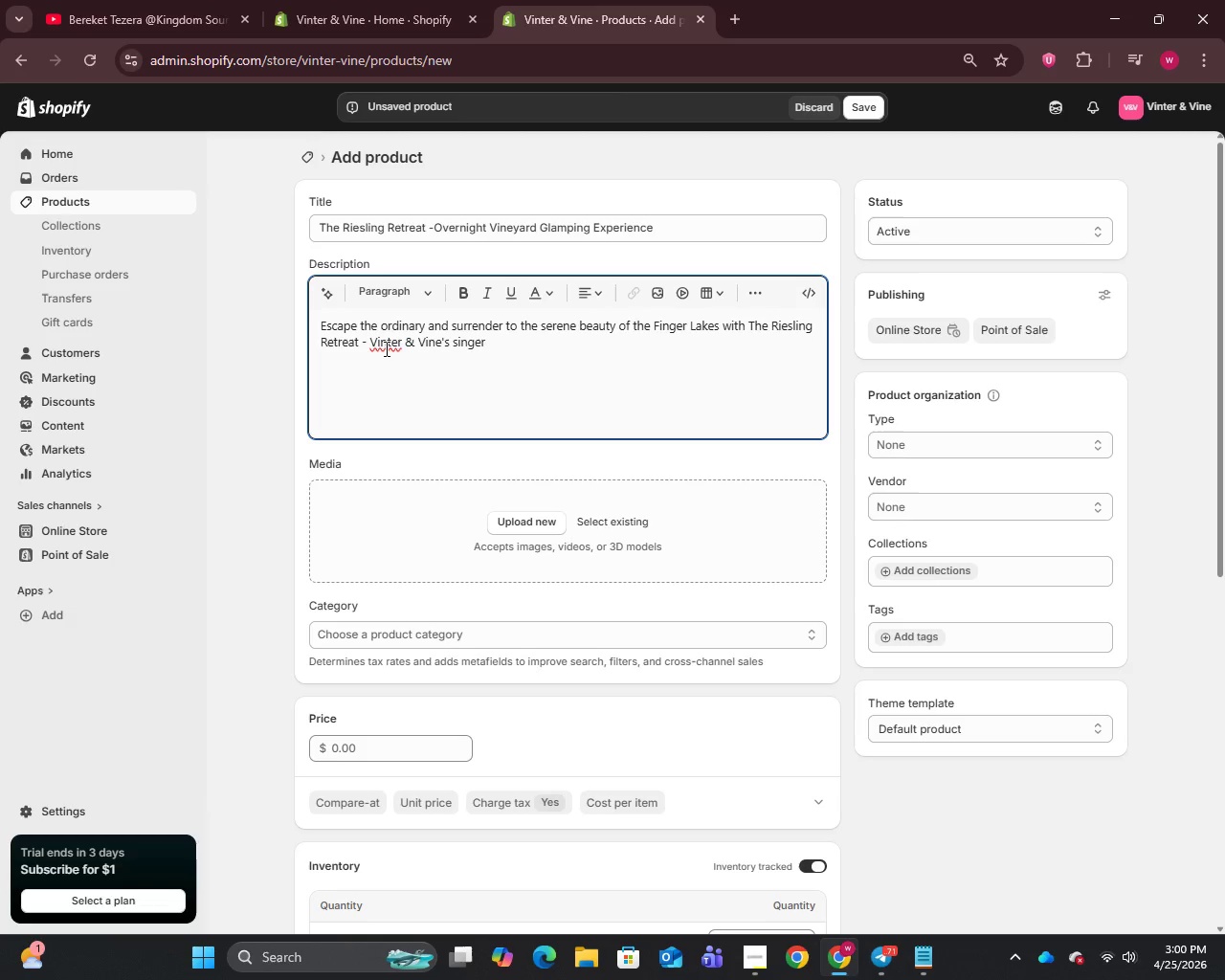 
wait(26.73)
 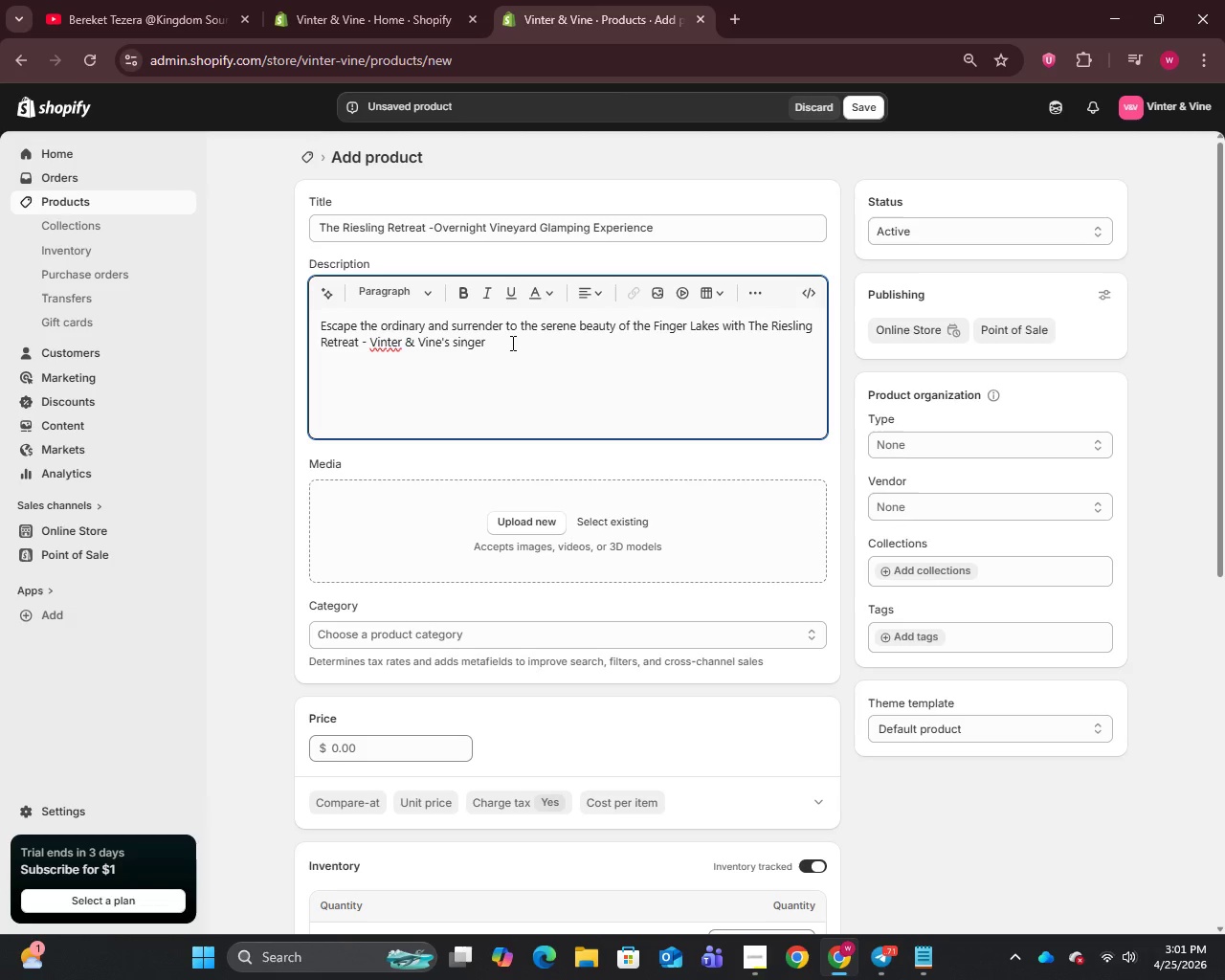 
key(Backspace)
 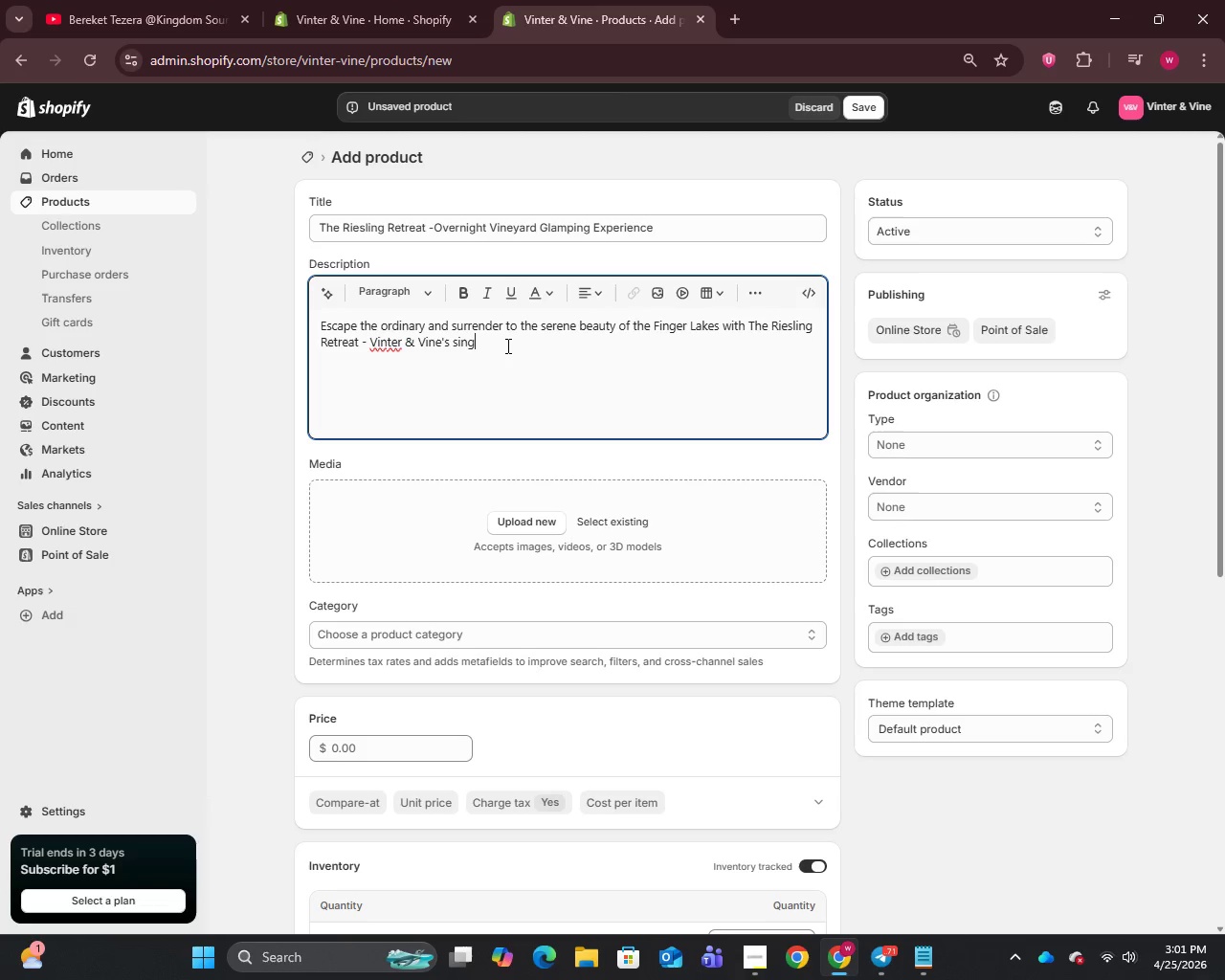 
key(Backspace)
 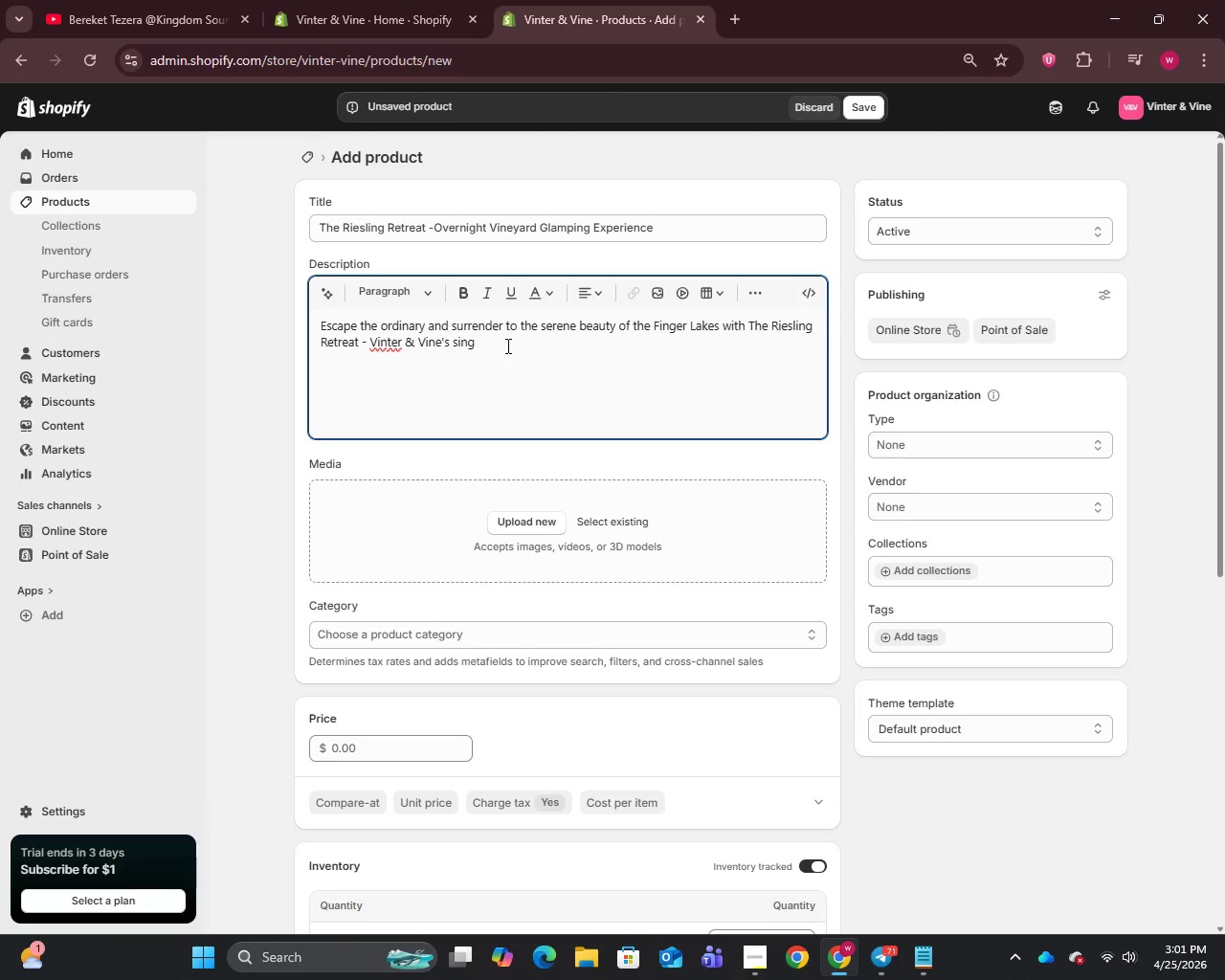 
key(Backspace)
 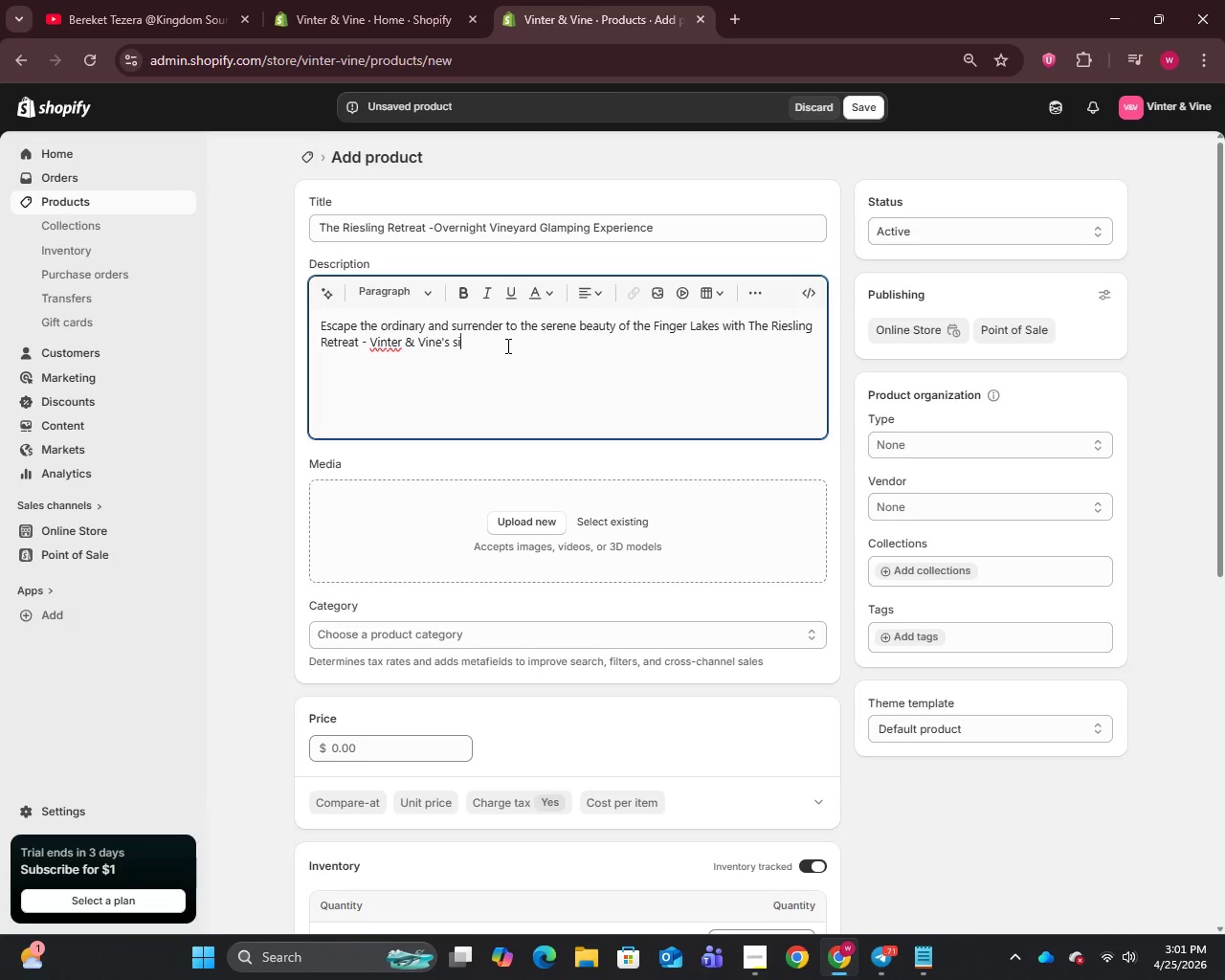 
key(Backspace)
 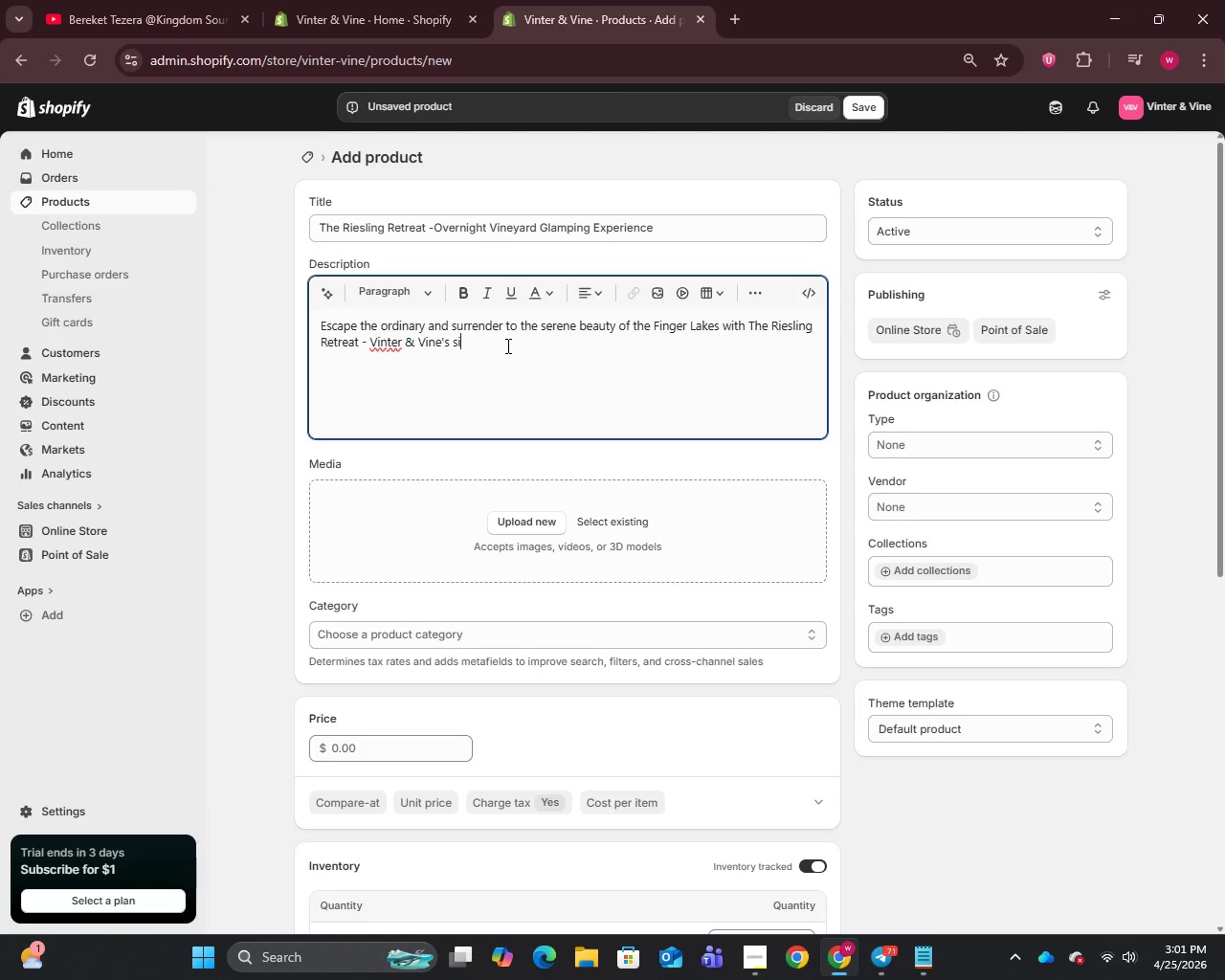 
key(Backspace)
 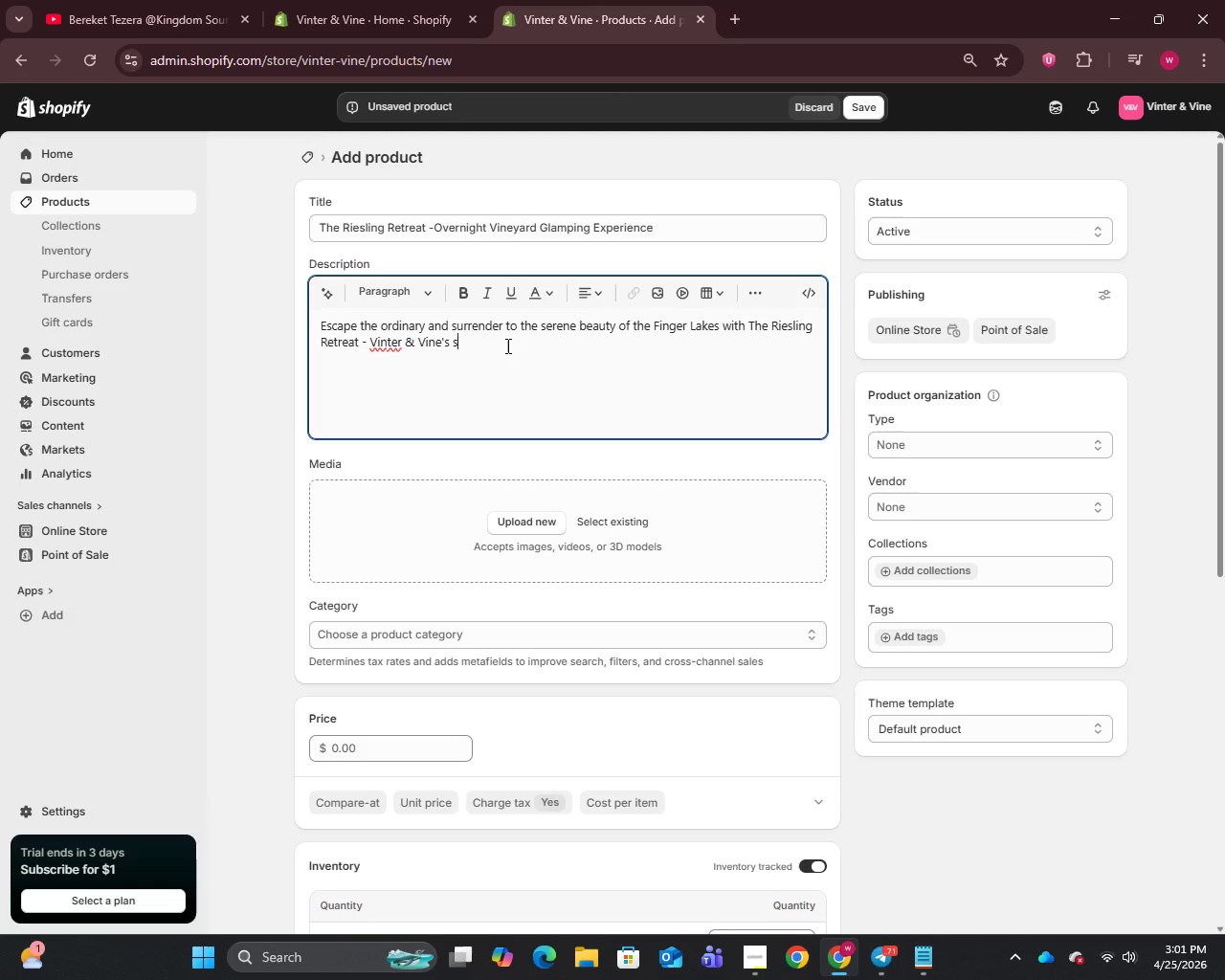 
type(si)
key(Backspace)
key(Backspace)
type(ignature overnight glamping experience. Nestled among mature Riesling vines, your private canvas suite offers uninterrupted panoramic views of the vineyard at sunrise and sunset.)
 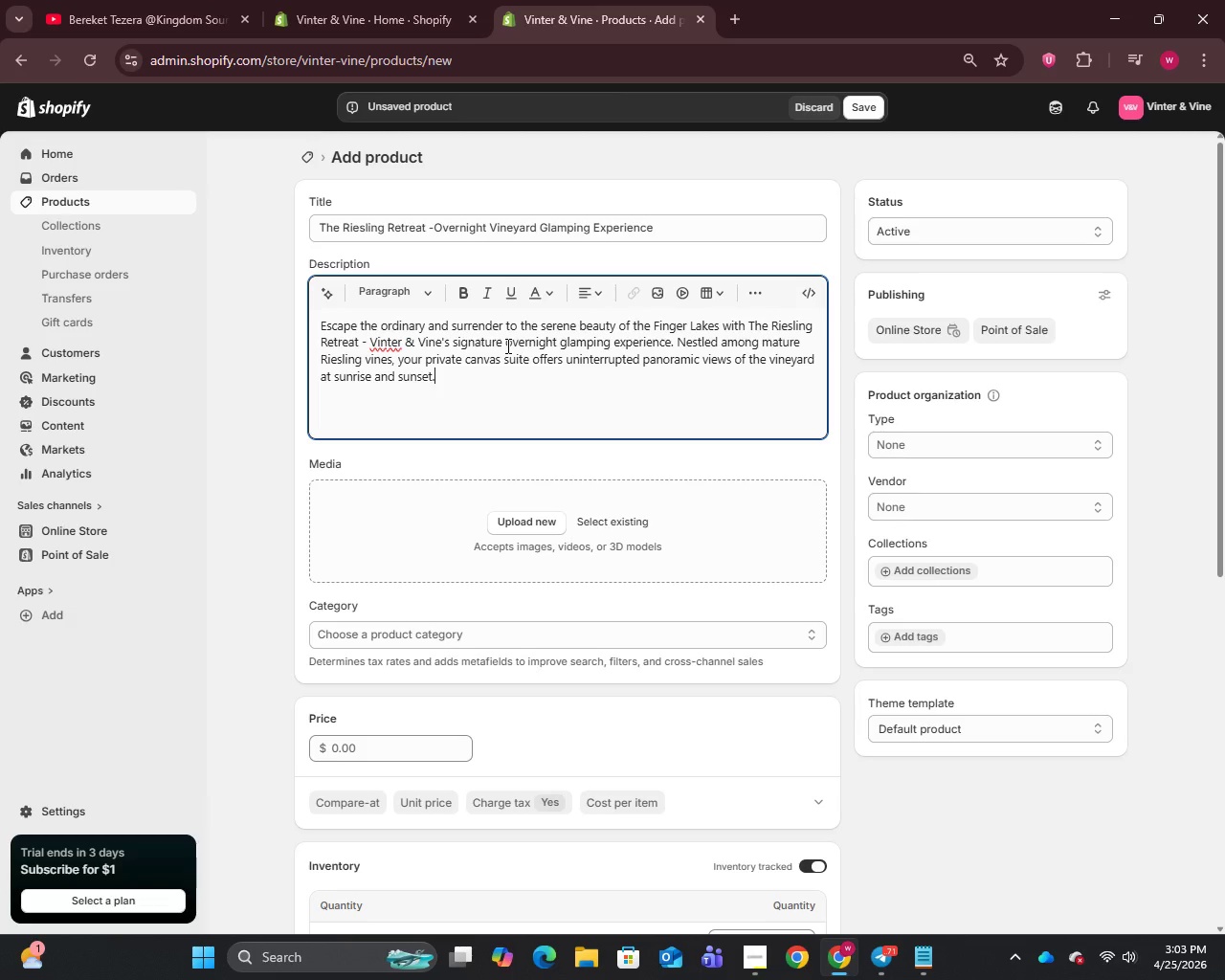 
wait(8.44)
 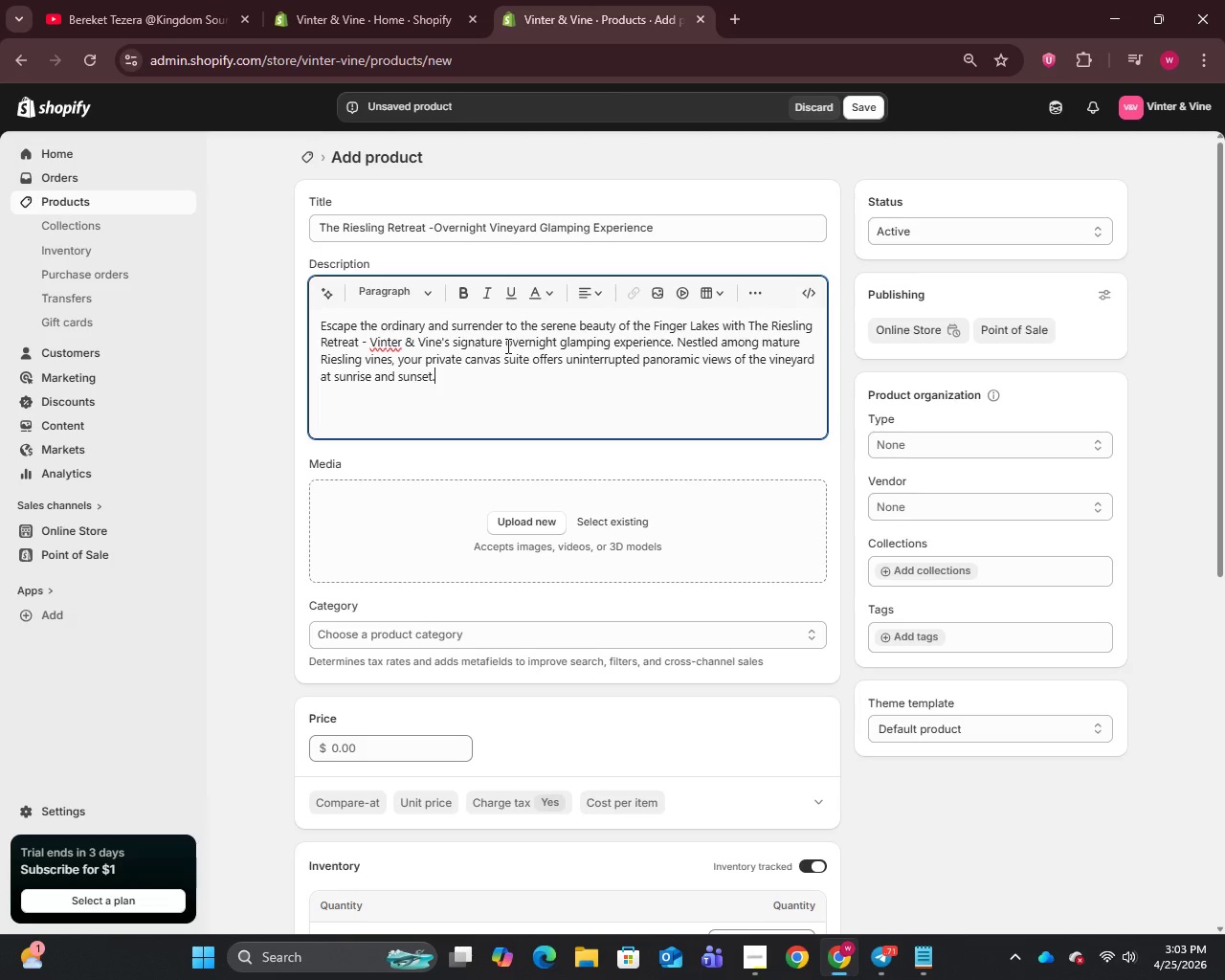 
key(Enter)
 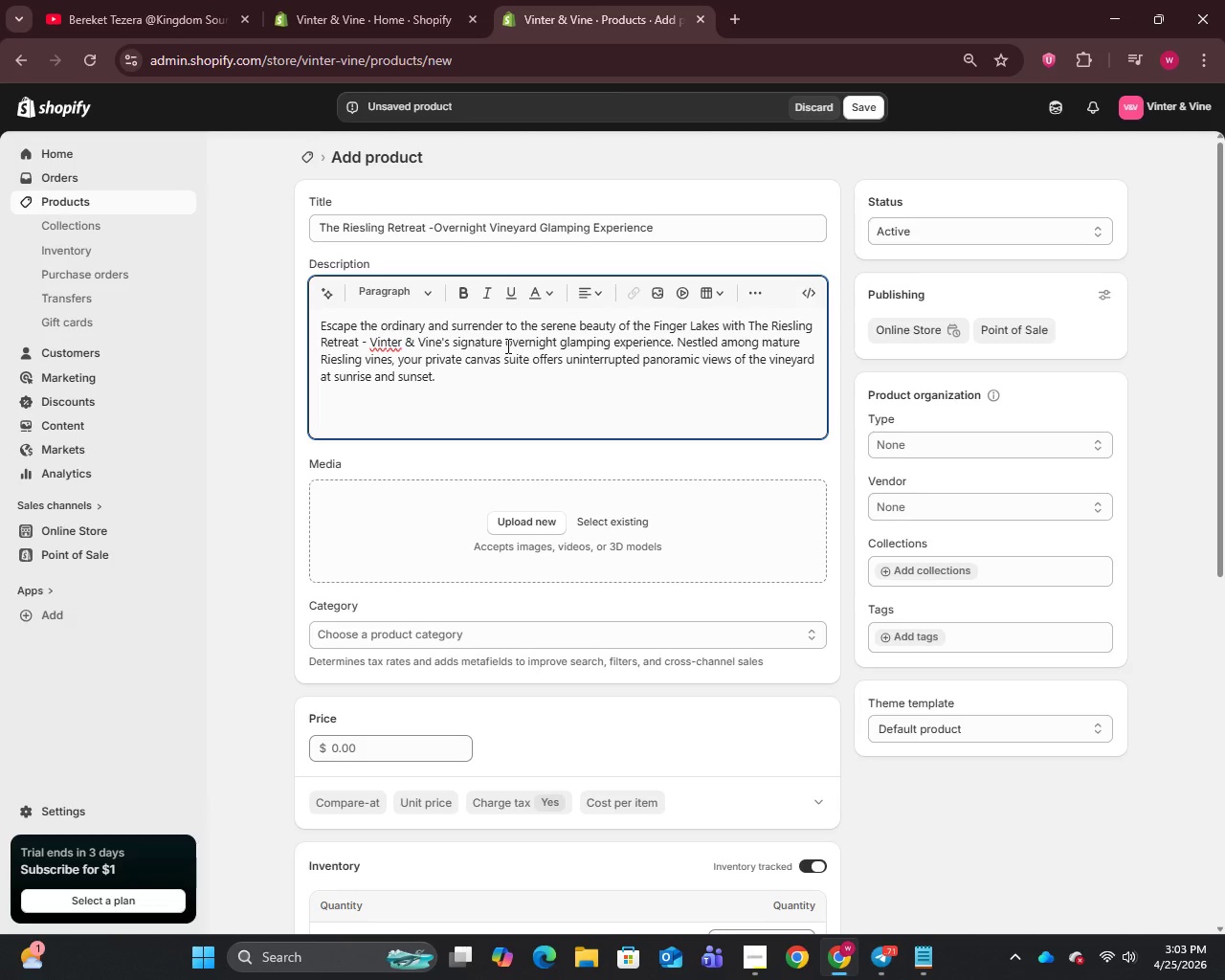 
type(Your stay includes a curated welcome basket featuring a hand )
key(Backspace)
type(-selected bottle od)
key(Backspace)
type(f estate Riesling, locally sourced charcuteria)
key(Backspace)
type(e)
 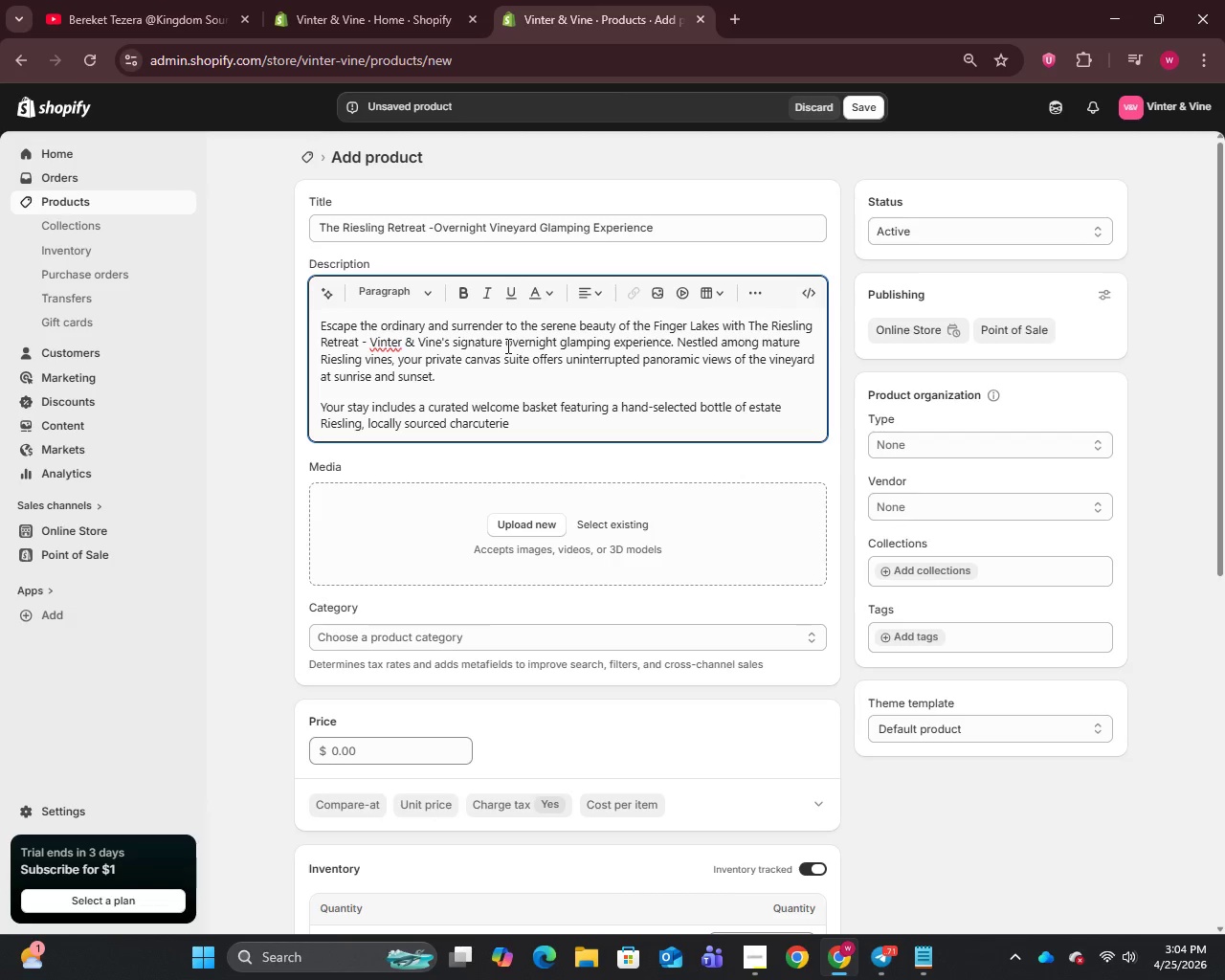 
type(, and artisan preserves. Fall asleep to the sound of rus)
 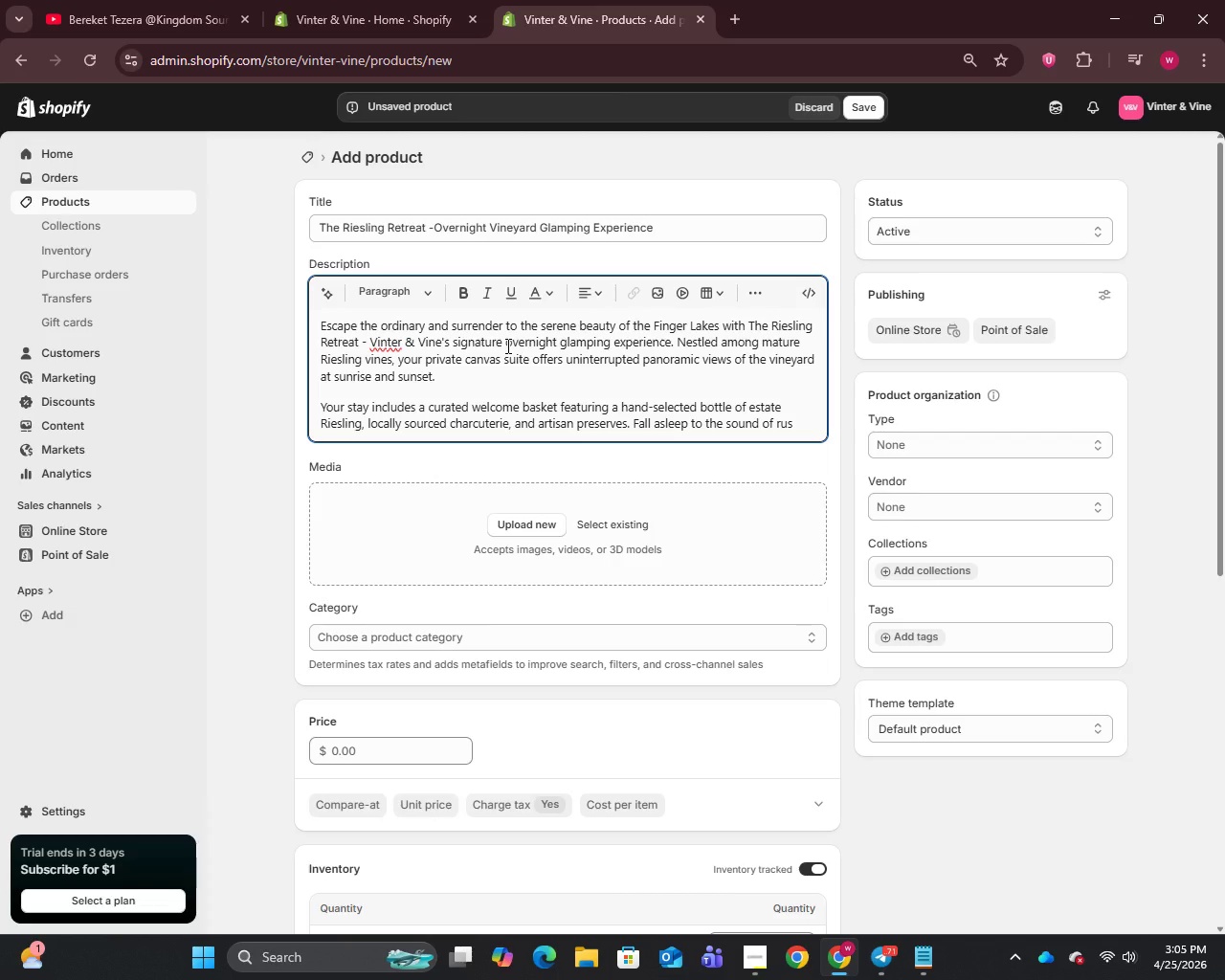 
type(tling delivered directly to your suite.)
 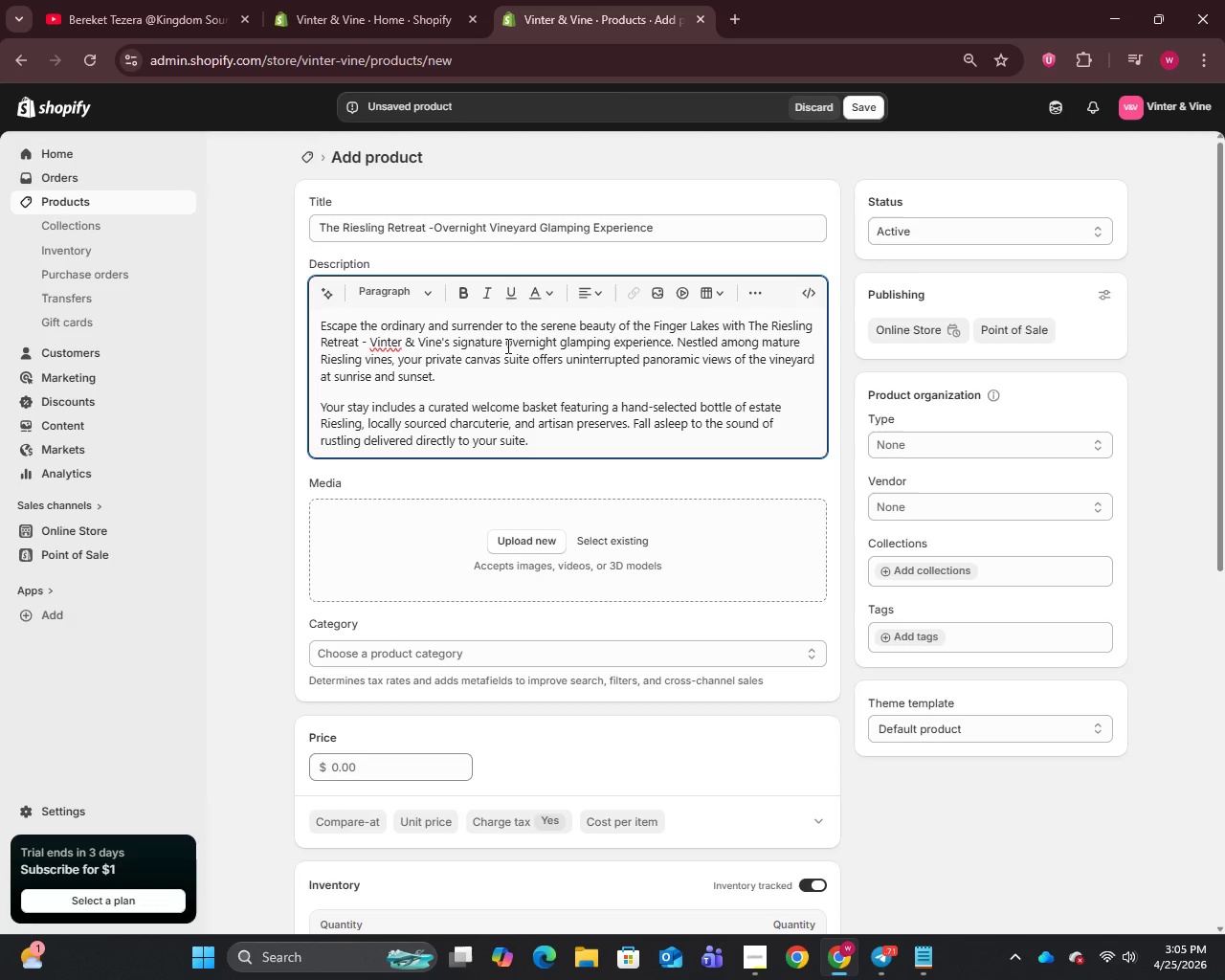 
key(Enter)
 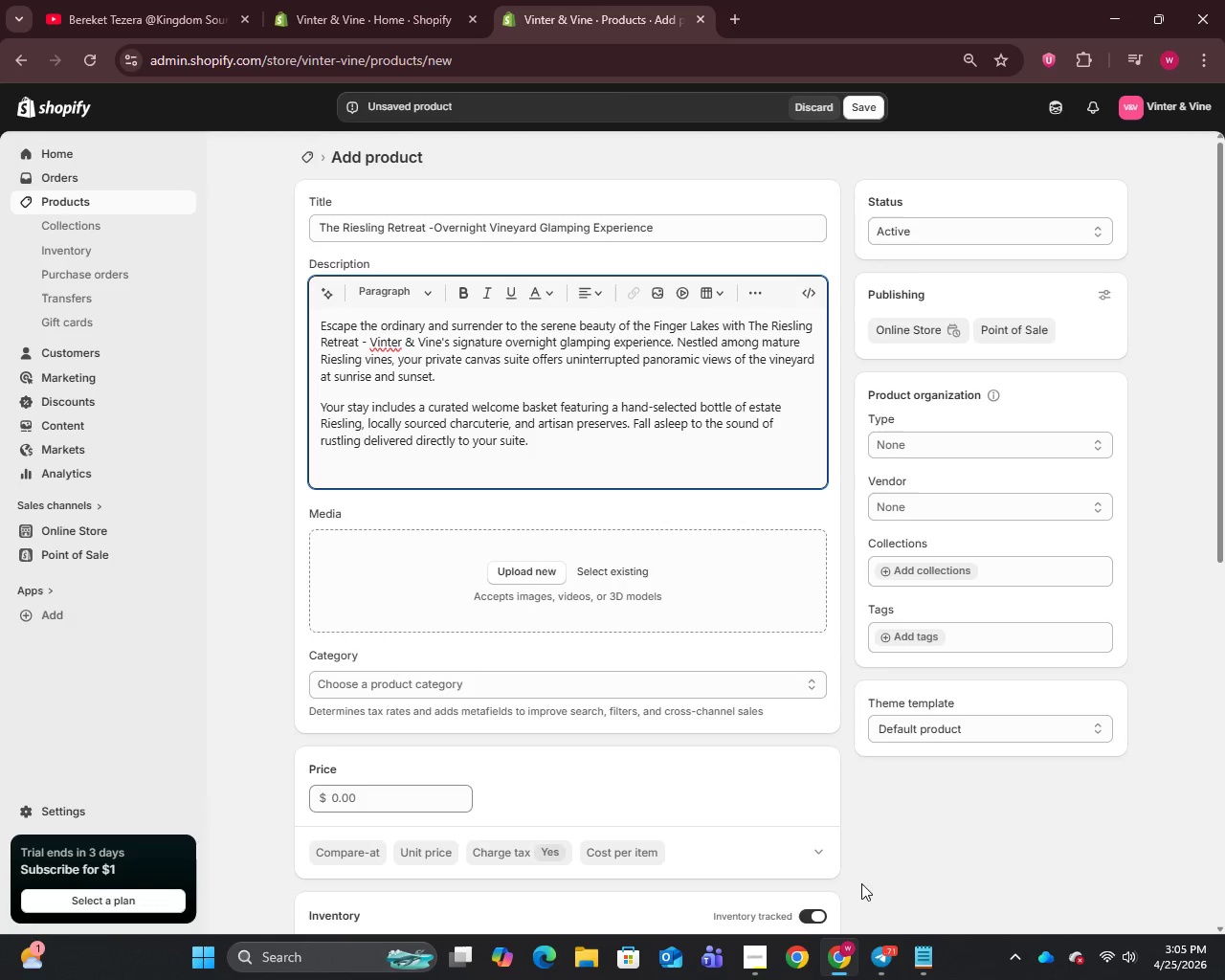 
left_click([933, 961])
 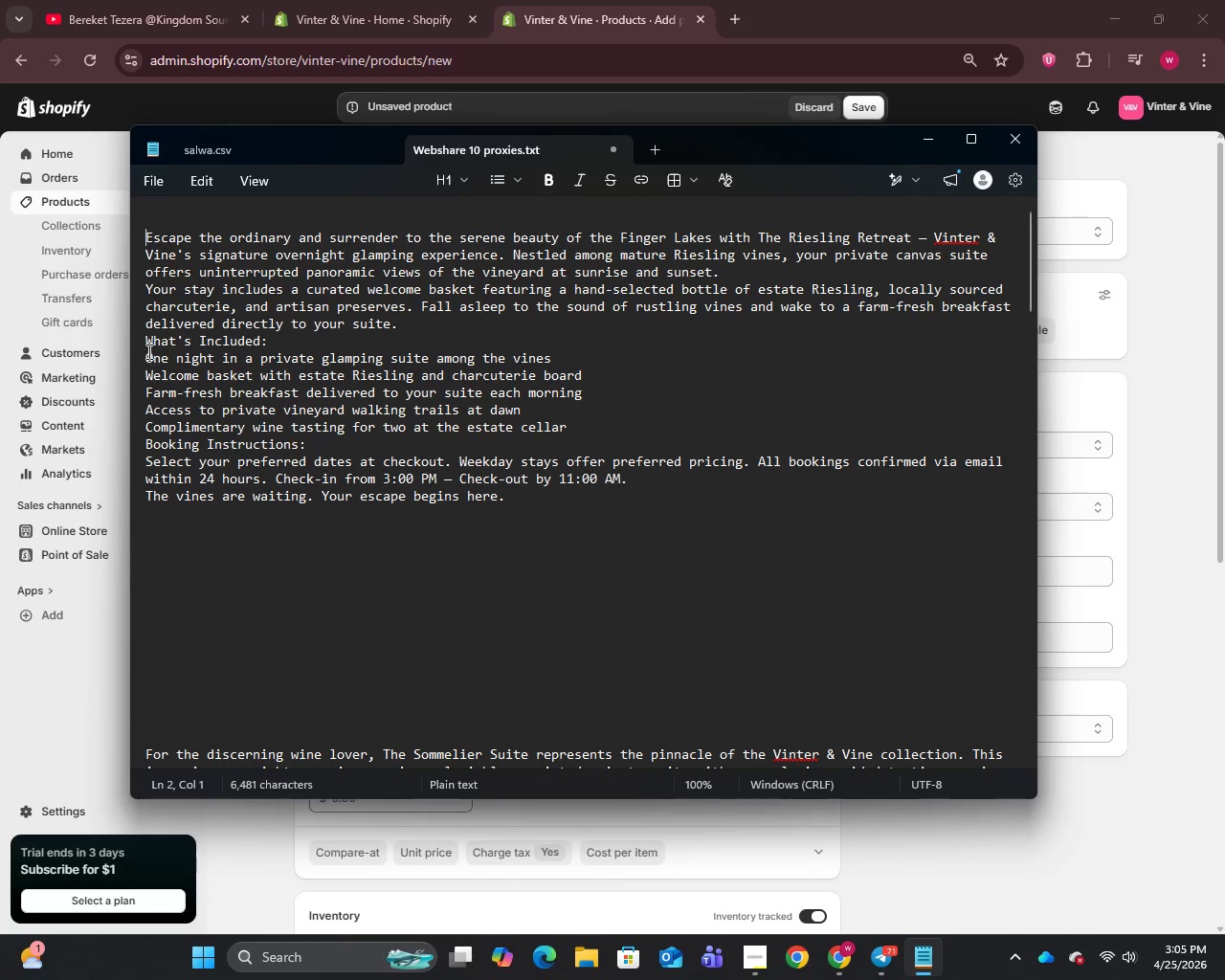 
left_click_drag(start_coordinate=[145, 345], to_coordinate=[508, 499])
 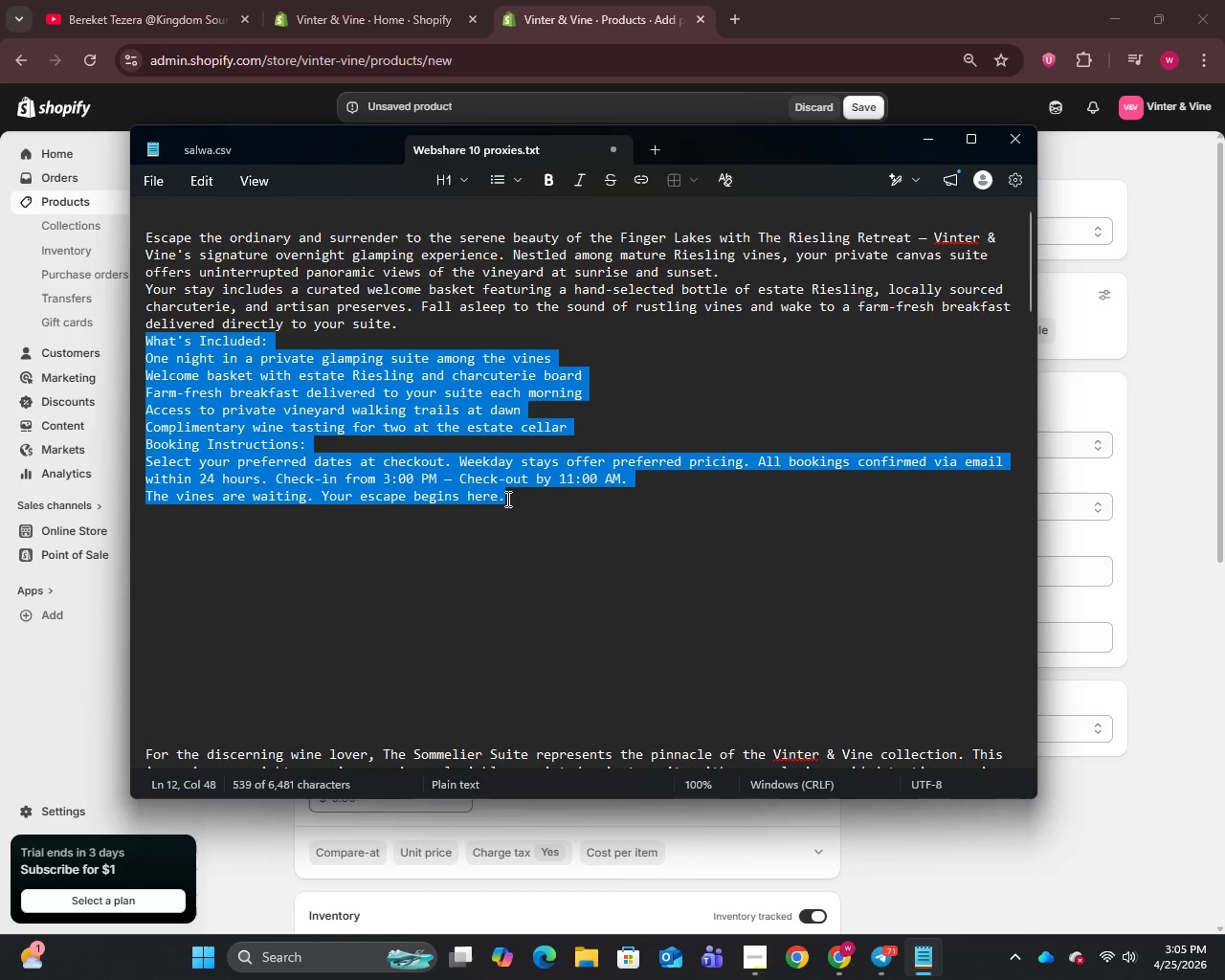 
key(Control+C)
 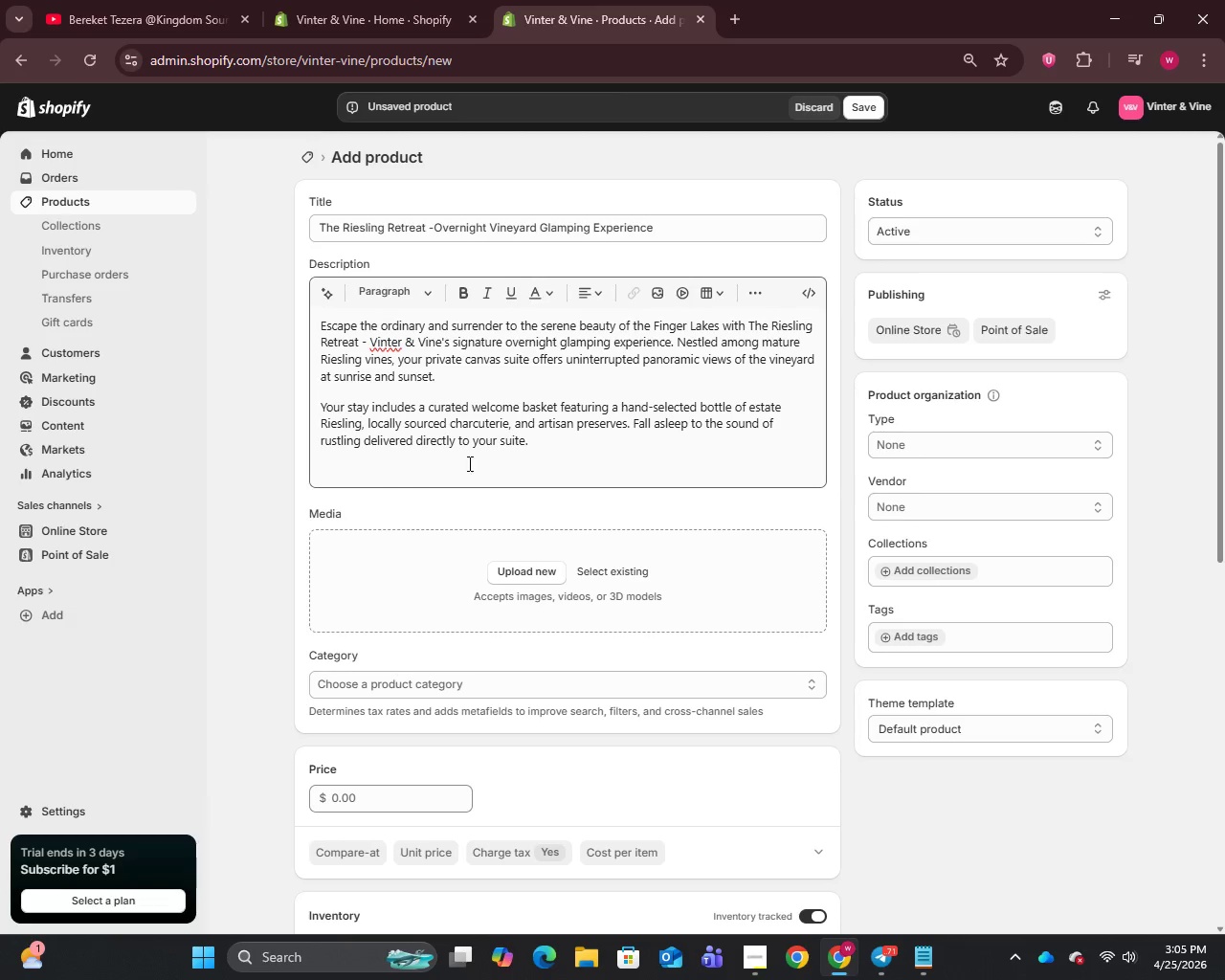 
left_click([379, 461])
 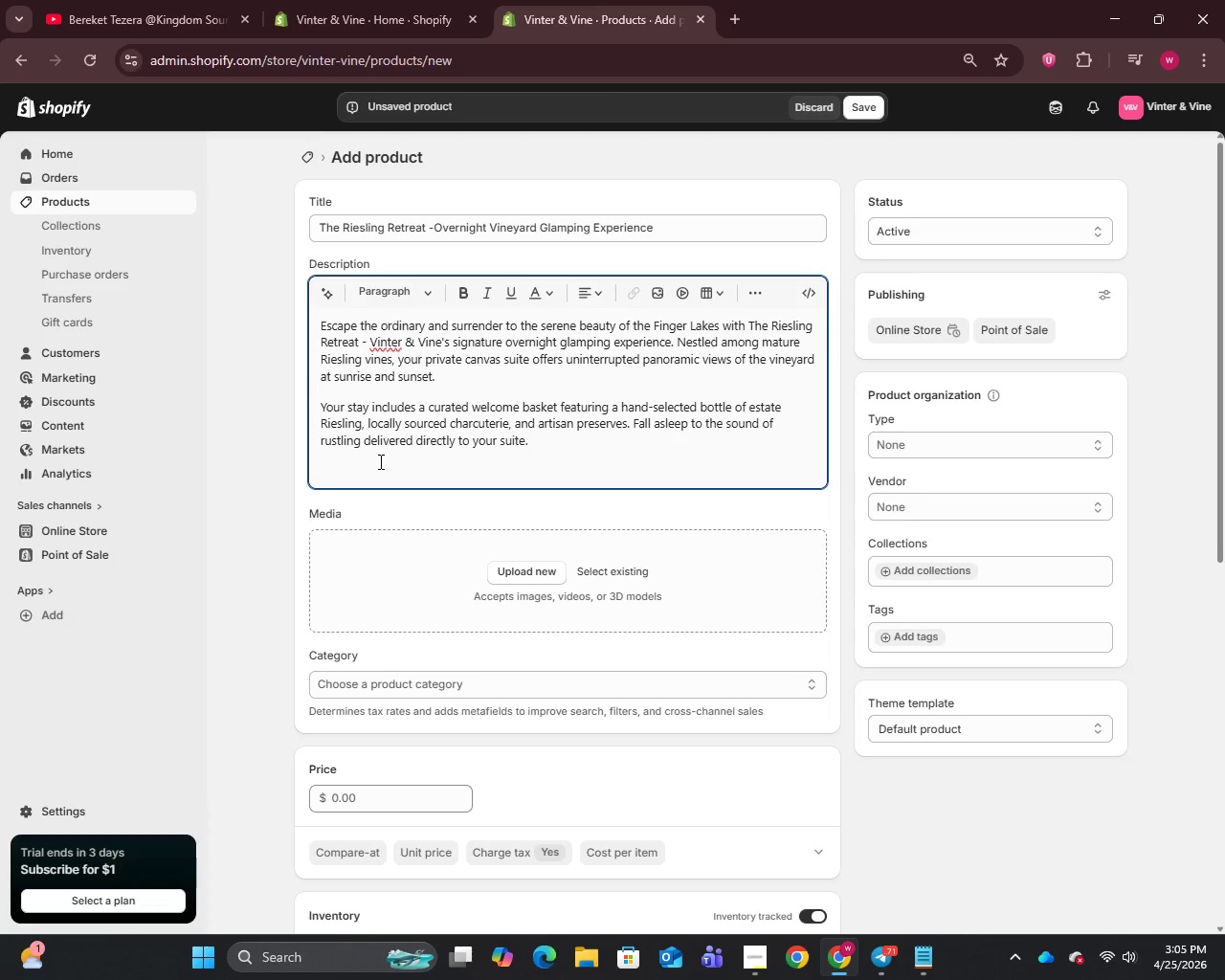 
key(Control+V)
 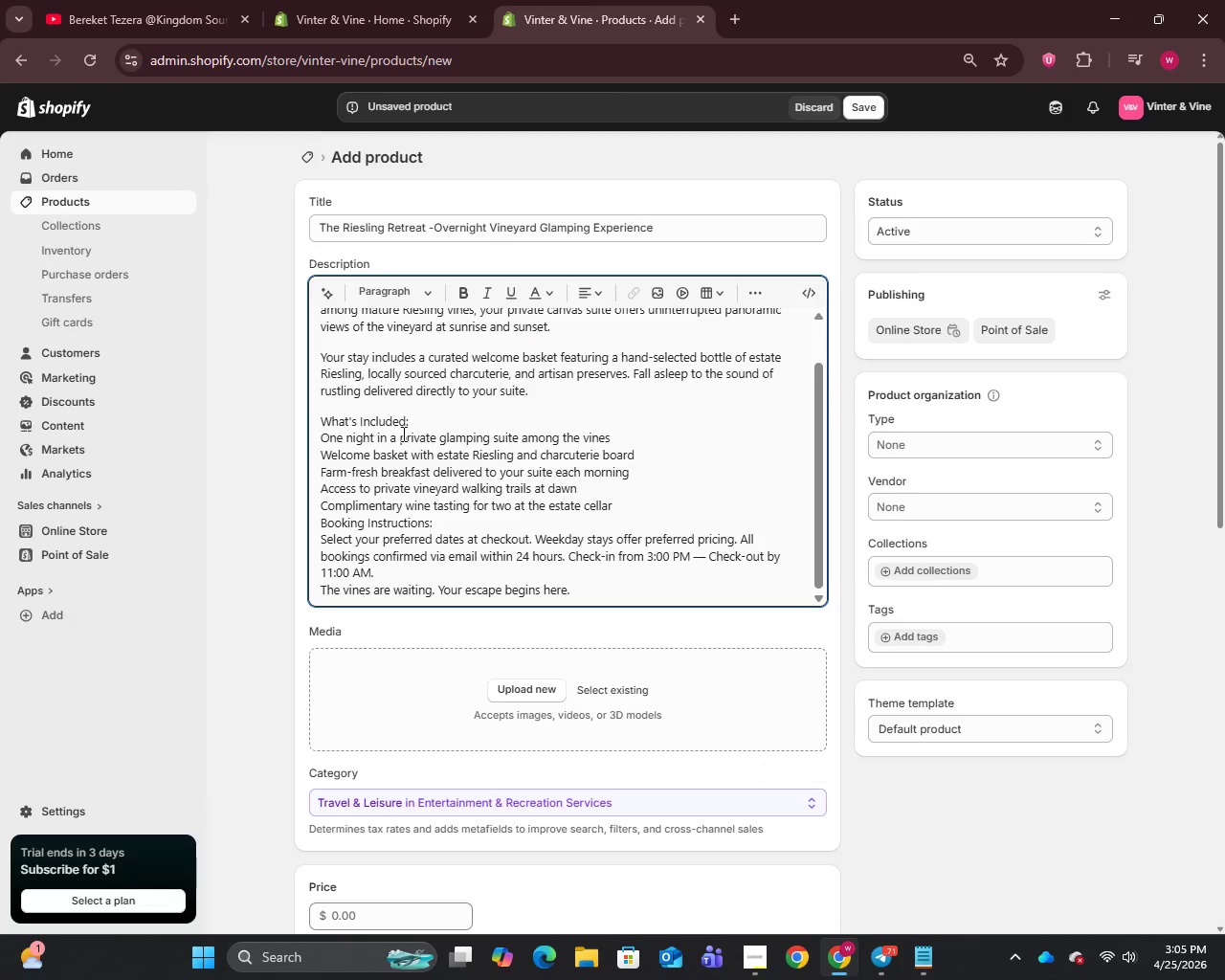 
left_click([414, 424])
 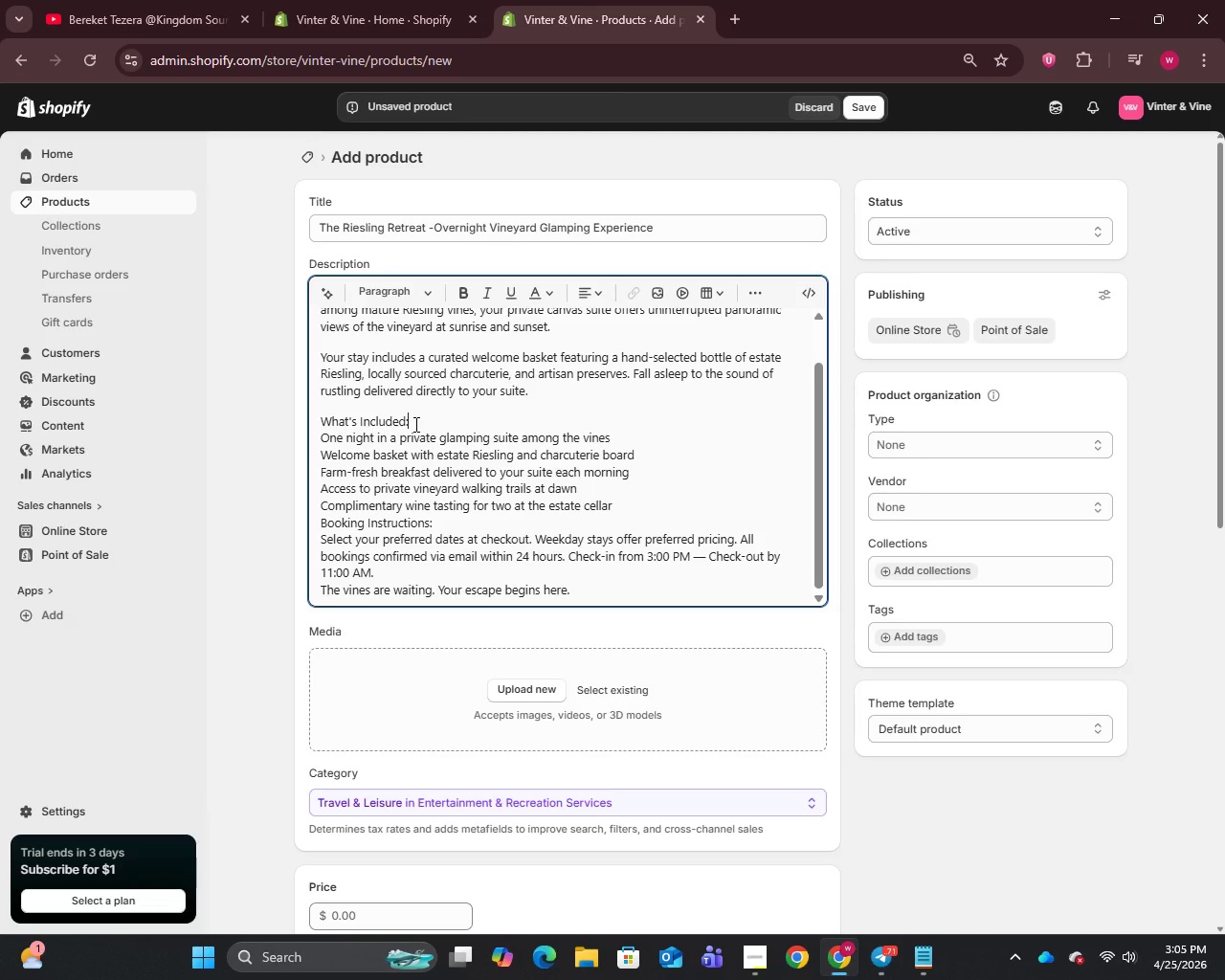 
key(Enter)
 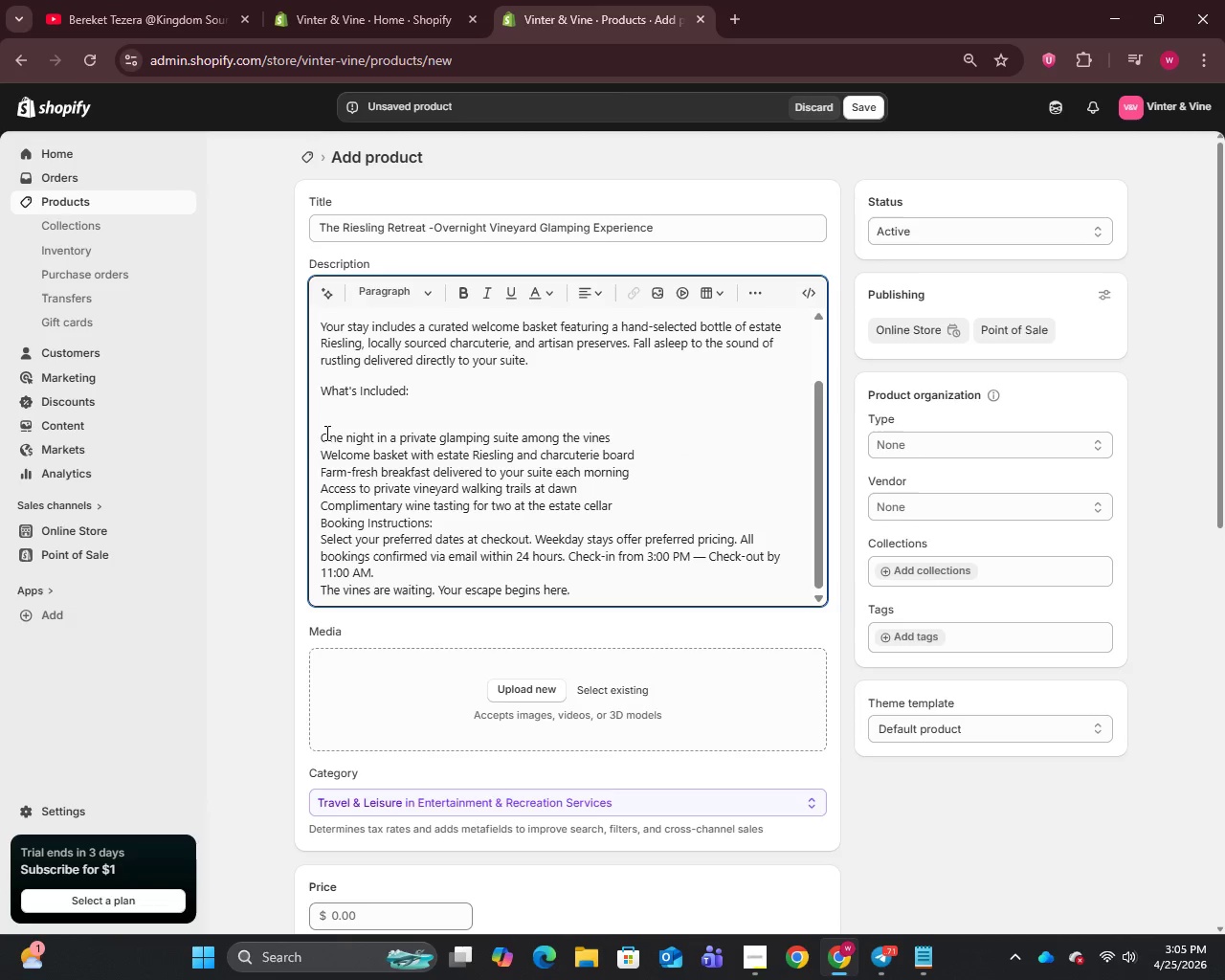 
left_click([321, 435])
 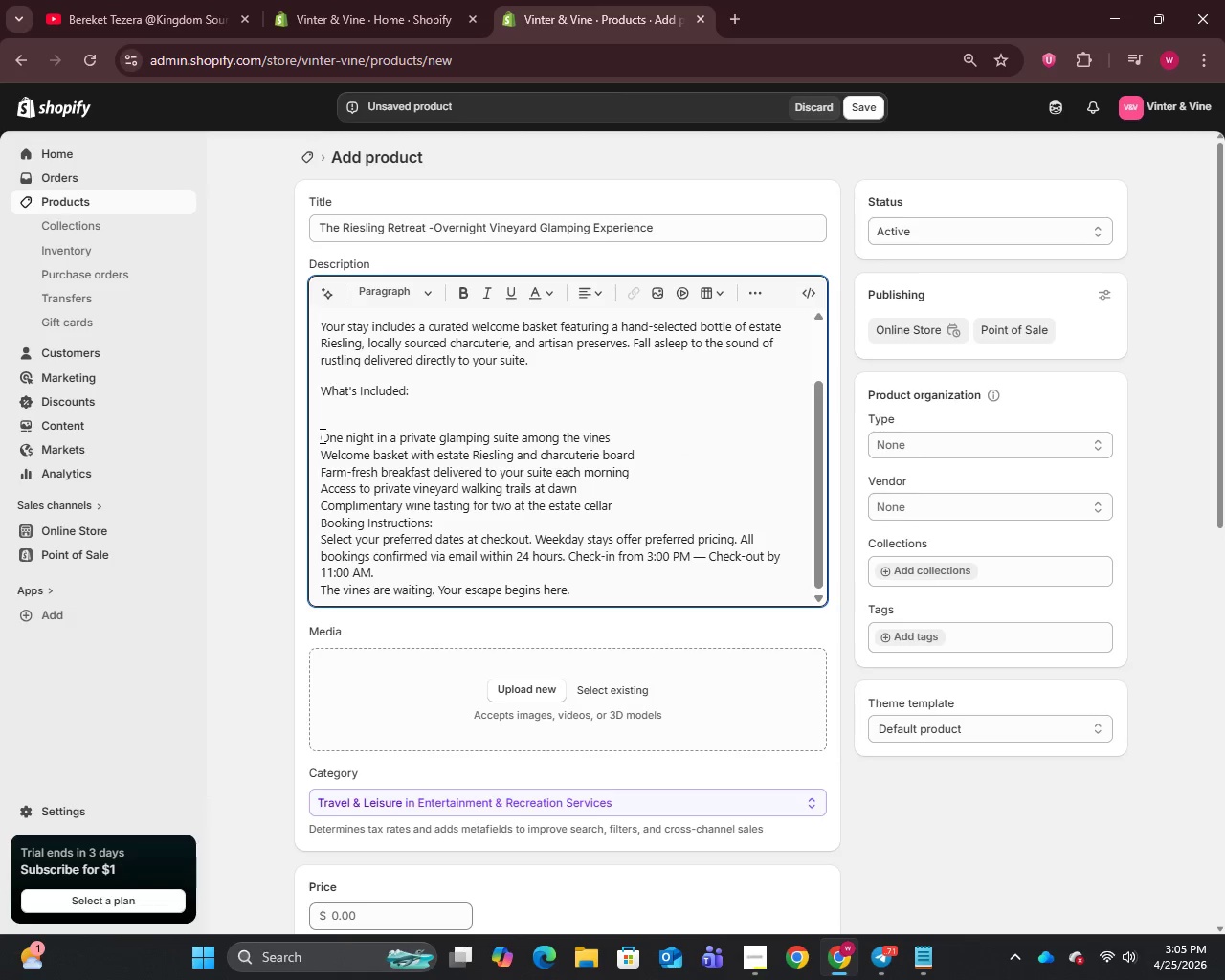 
key(Backspace)
 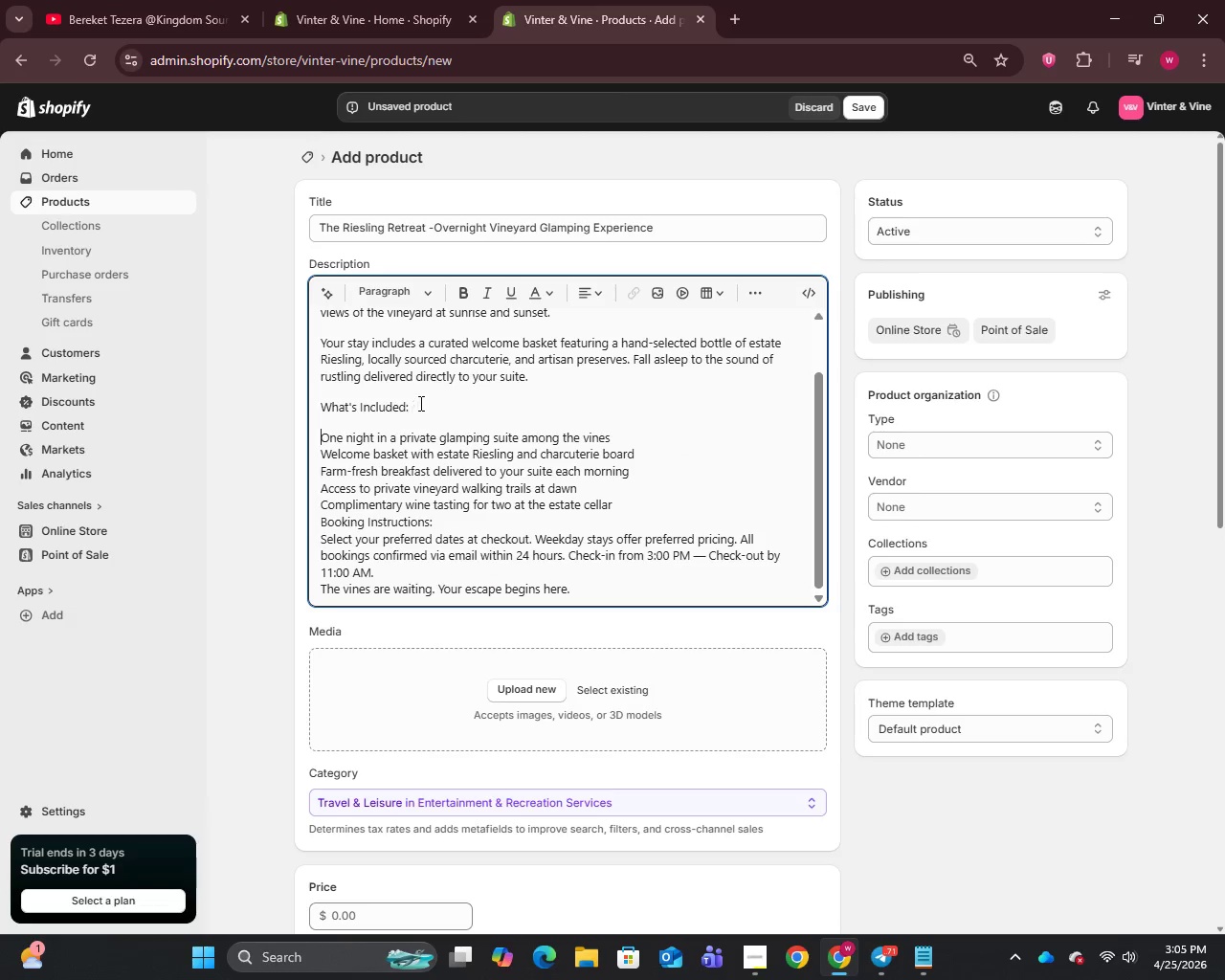 
left_click_drag(start_coordinate=[419, 403], to_coordinate=[292, 407])
 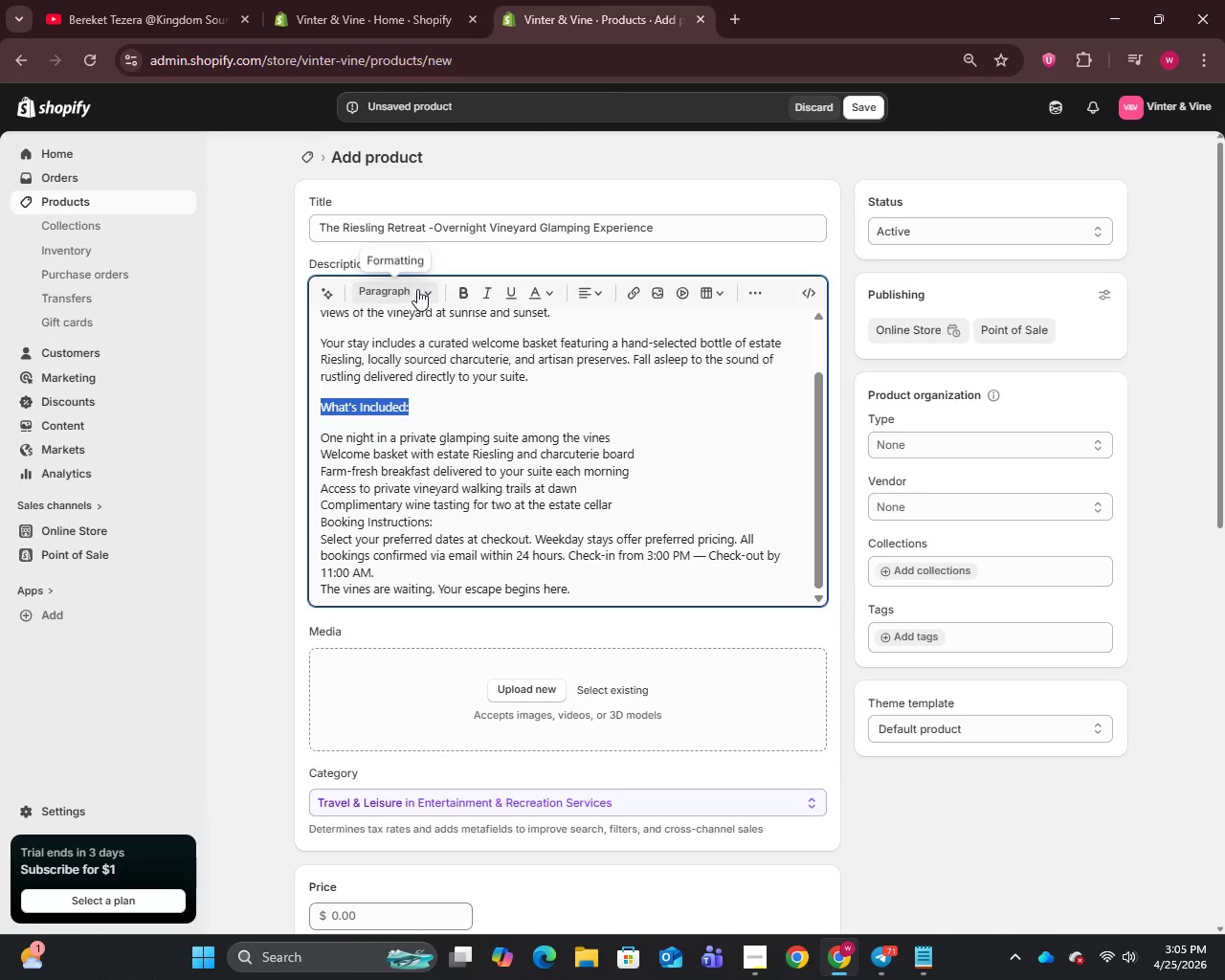 
left_click([417, 289])
 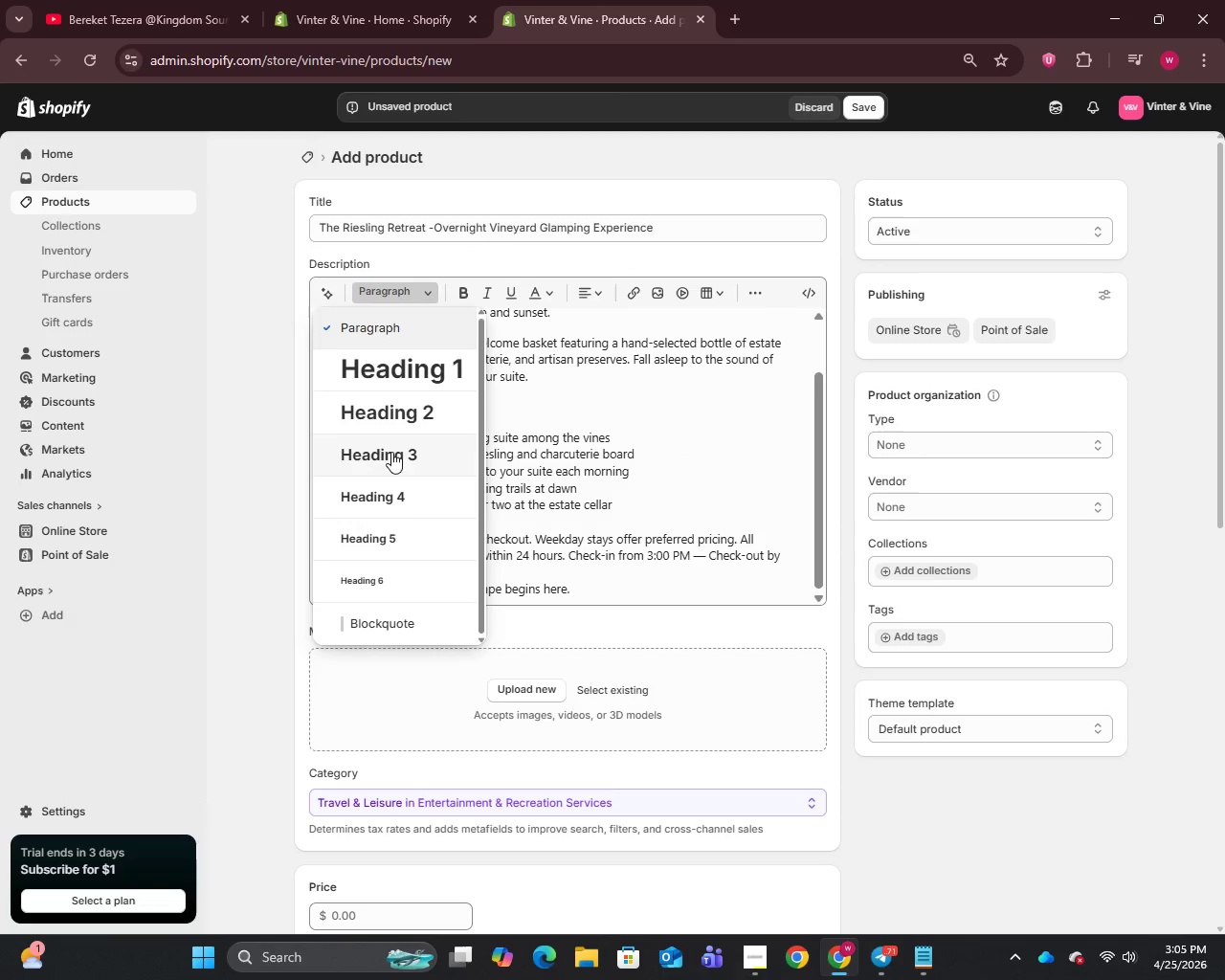 
left_click([390, 460])
 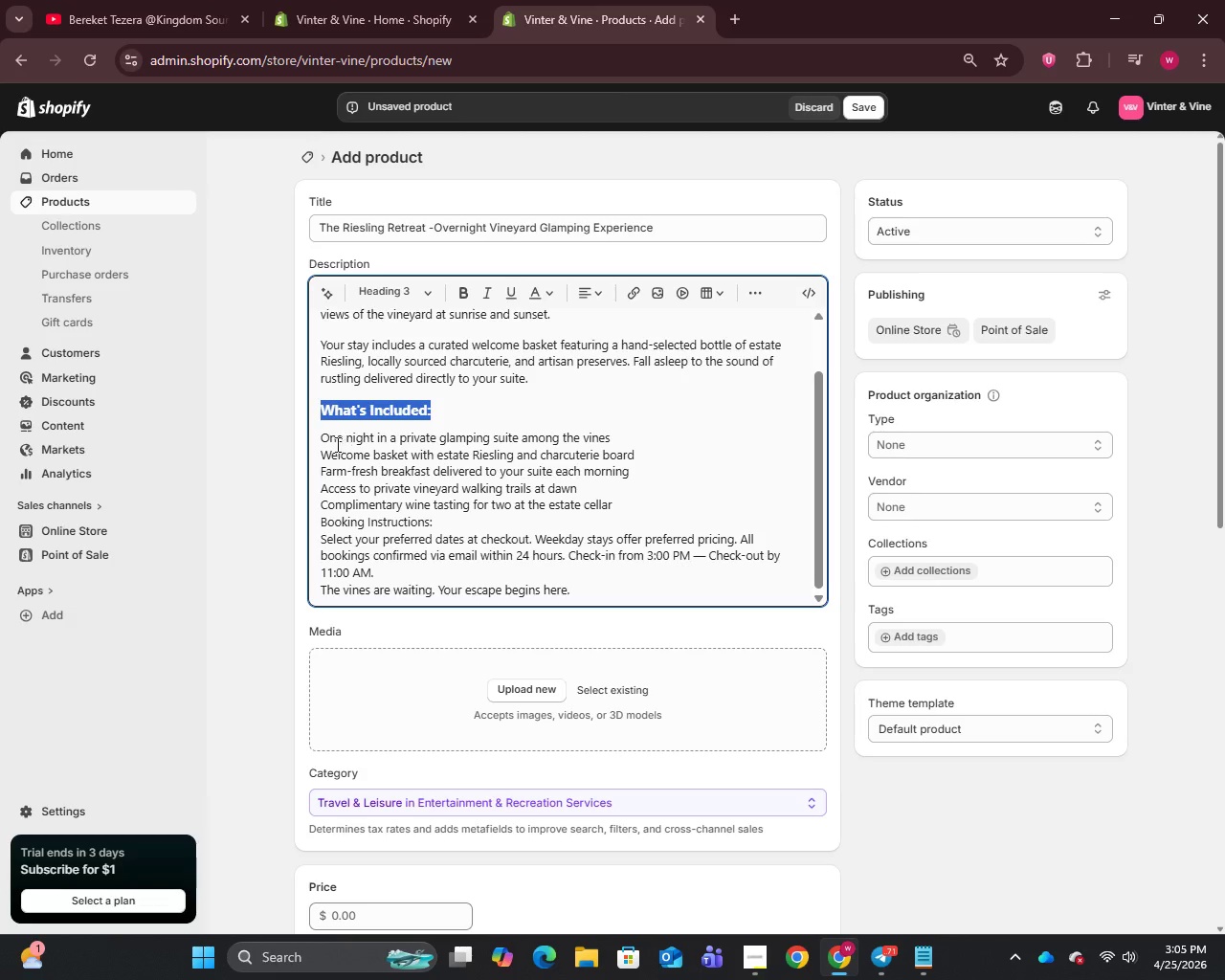 
left_click([322, 438])
 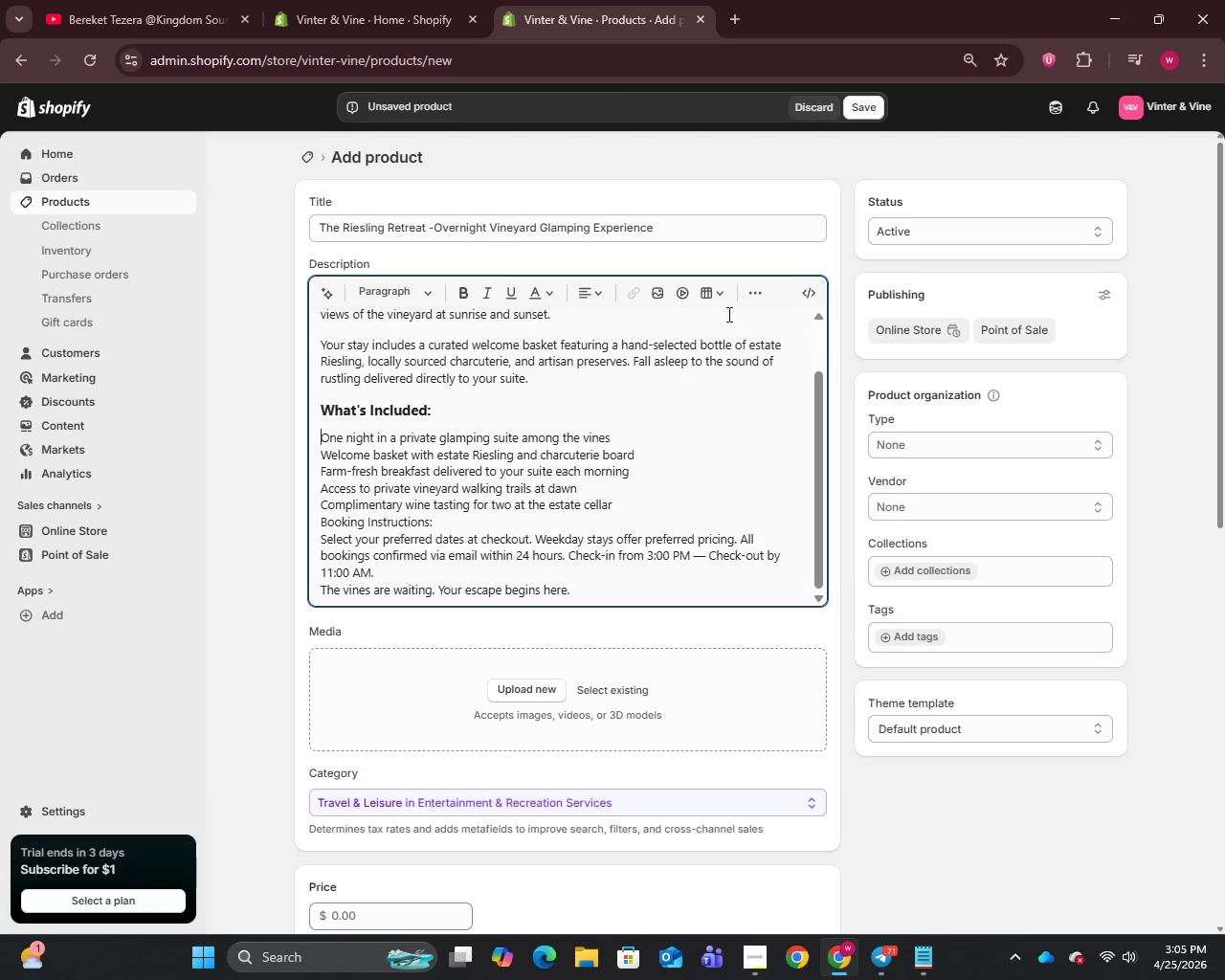 
left_click([758, 290])
 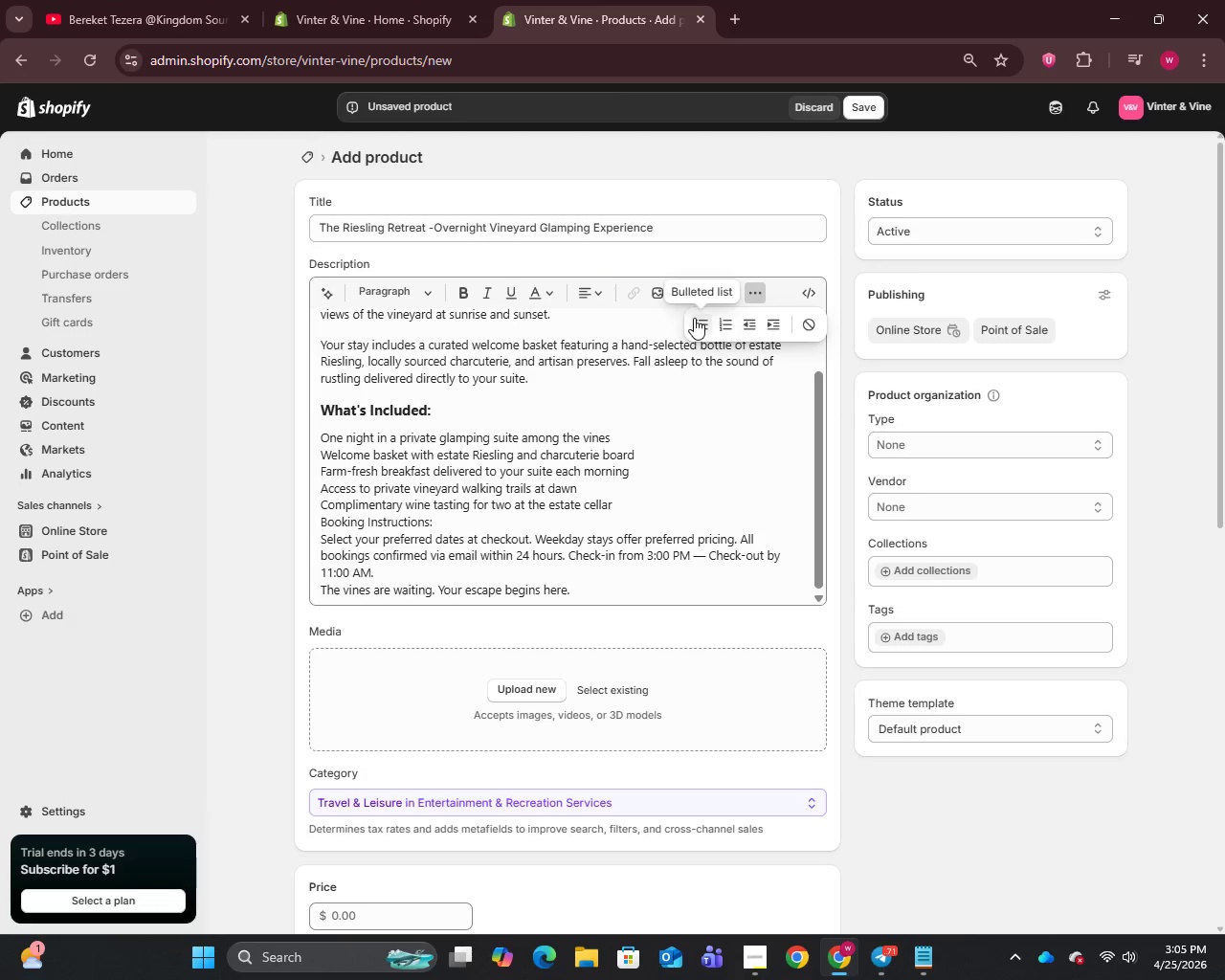 
left_click([706, 323])
 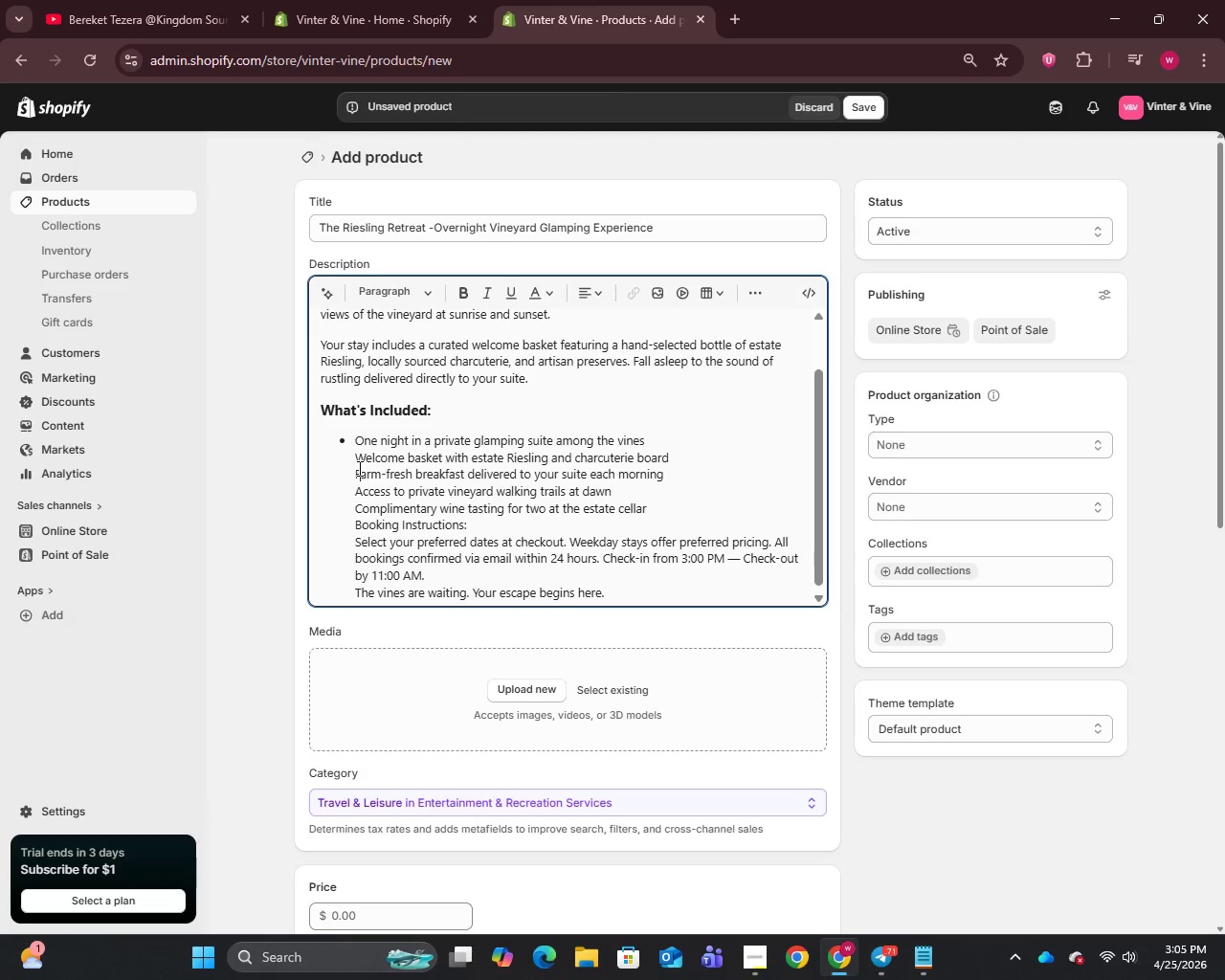 
double_click([351, 457])
 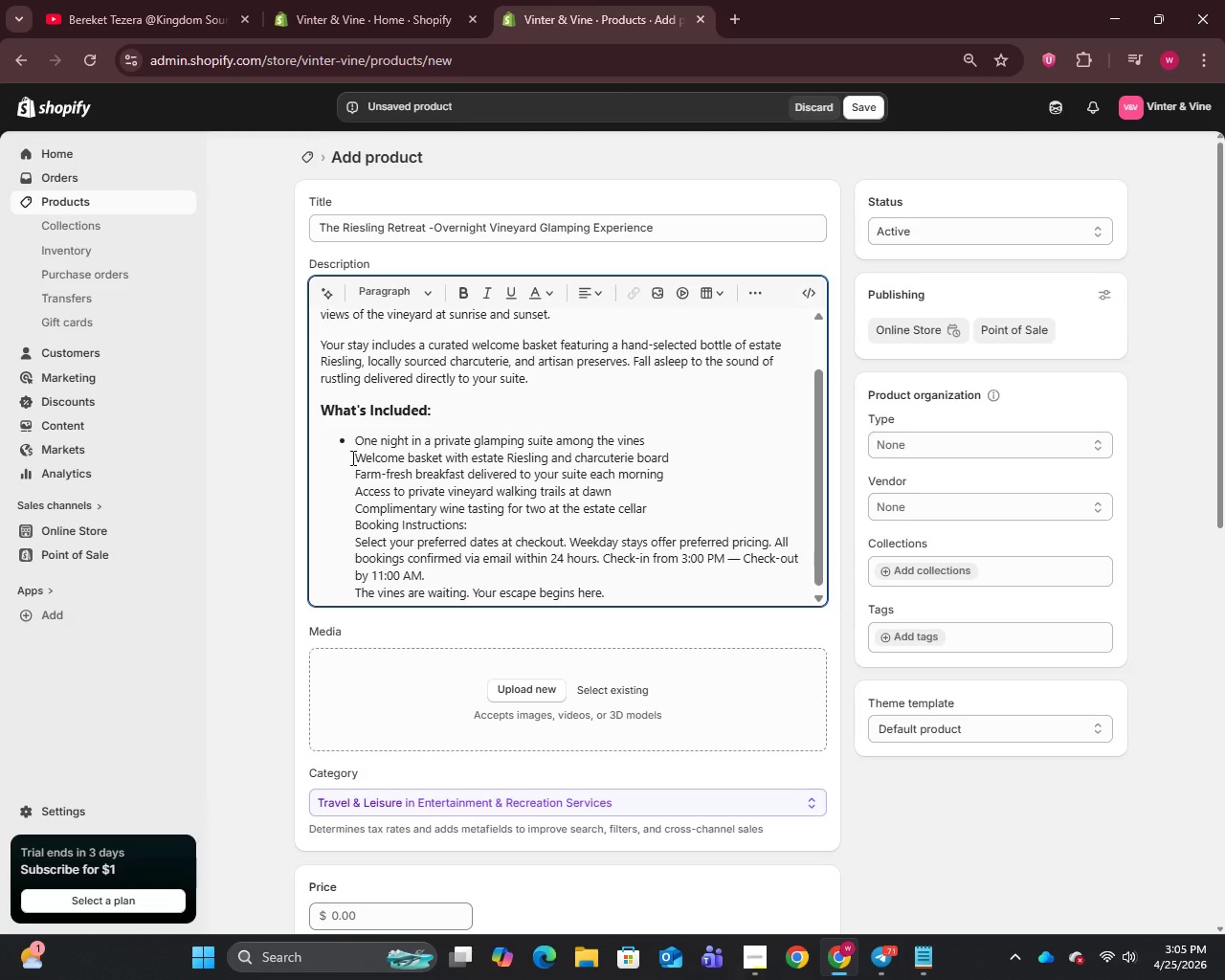 
key(Enter)
 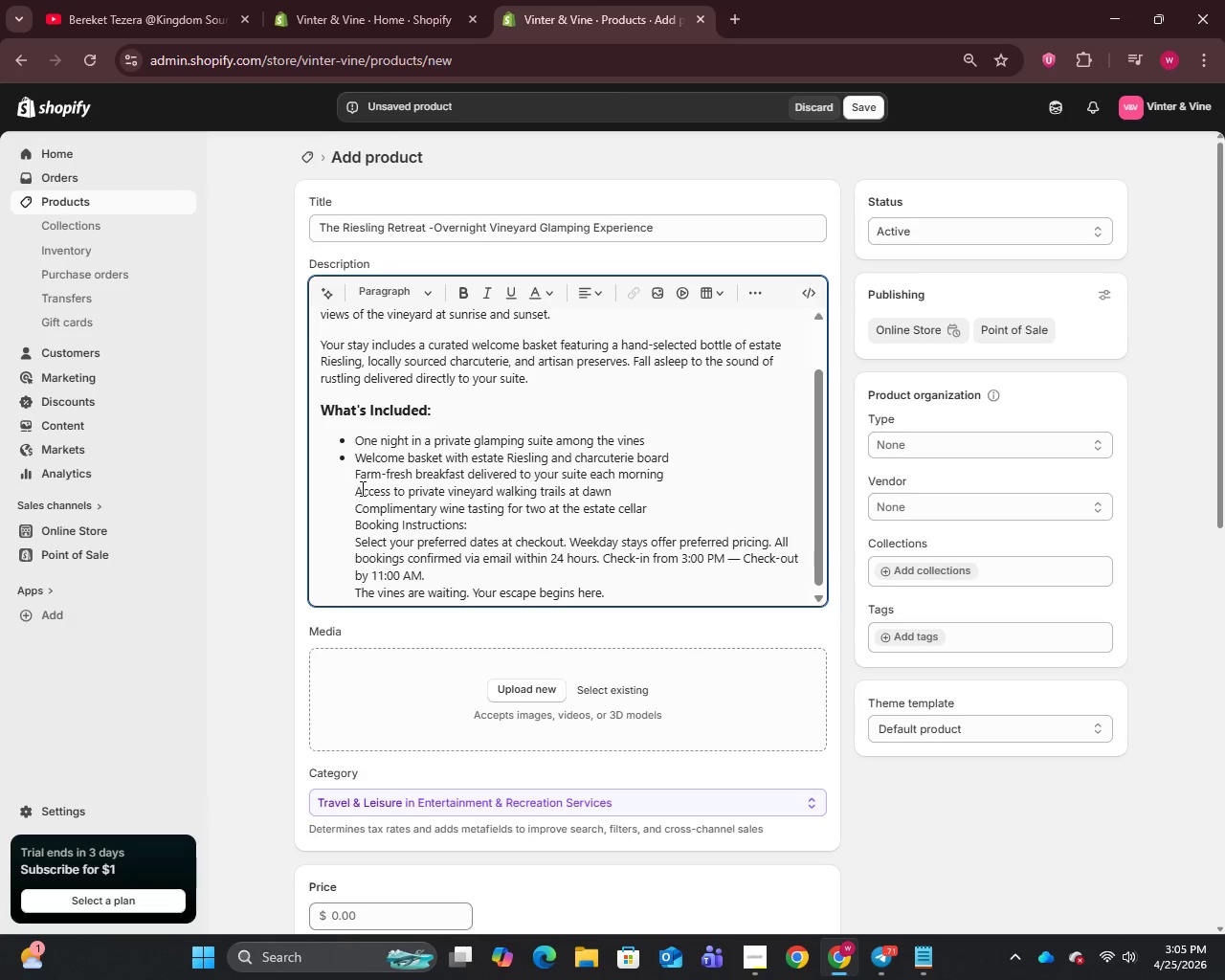 
left_click([355, 474])
 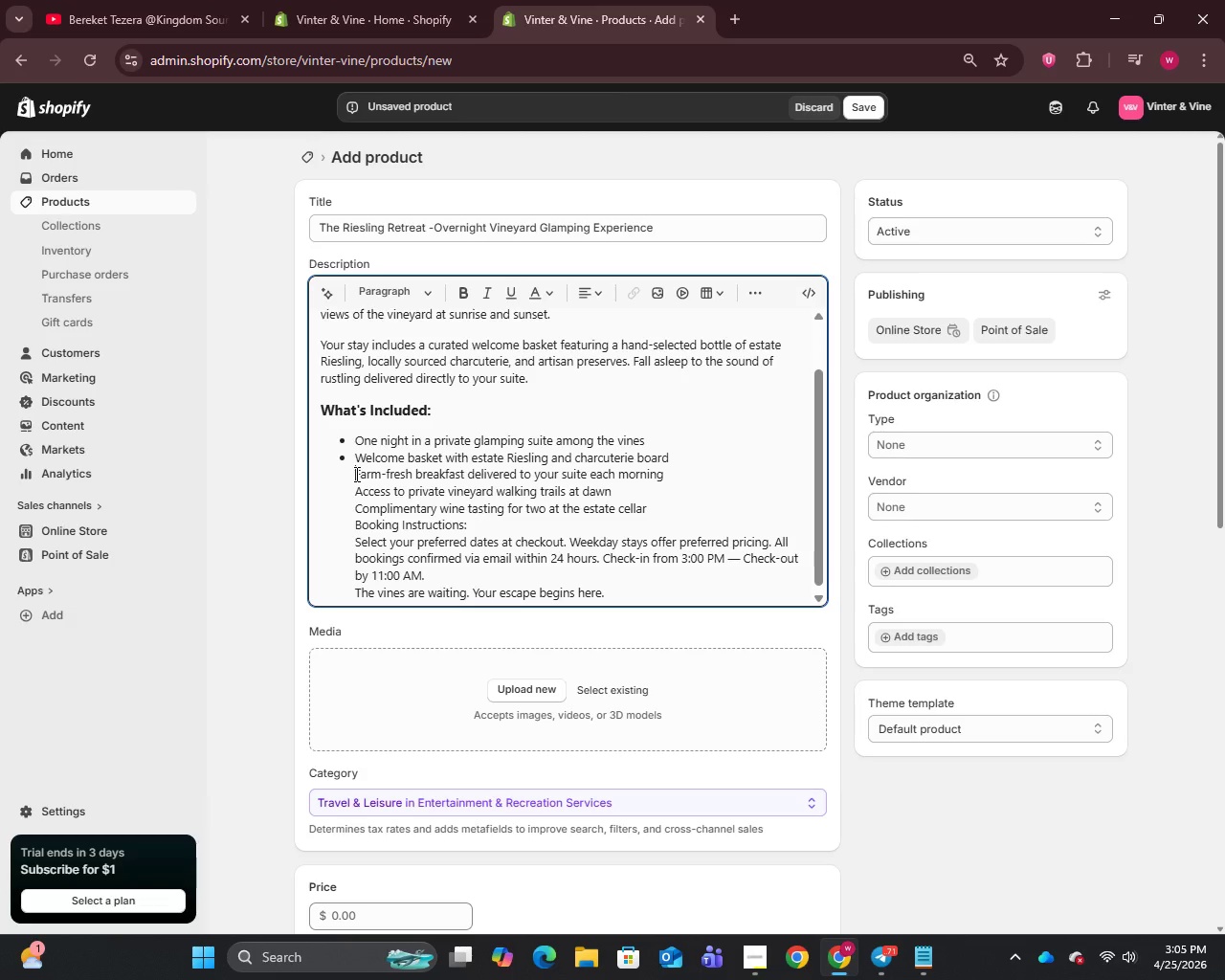 
key(Enter)
 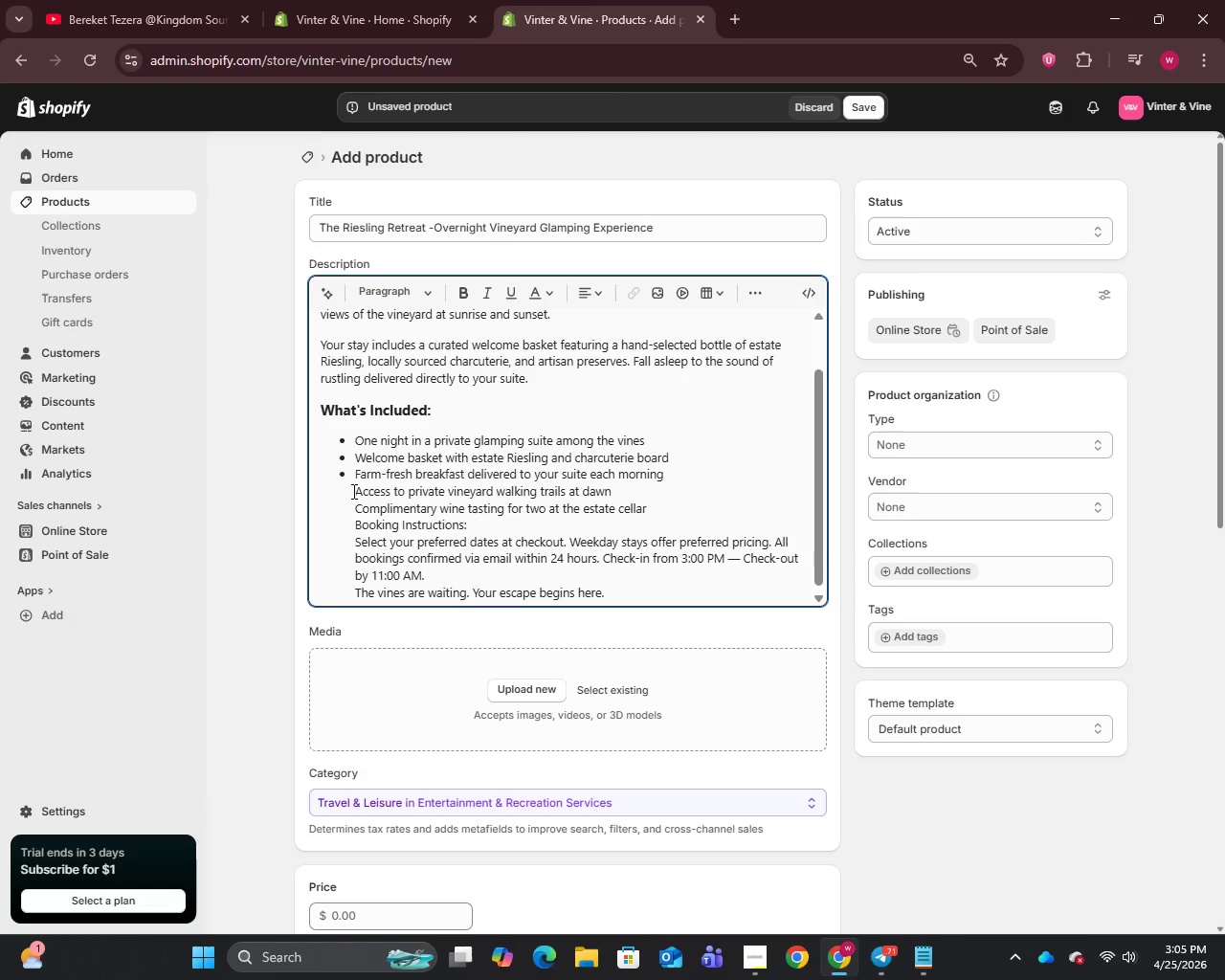 
left_click([352, 491])
 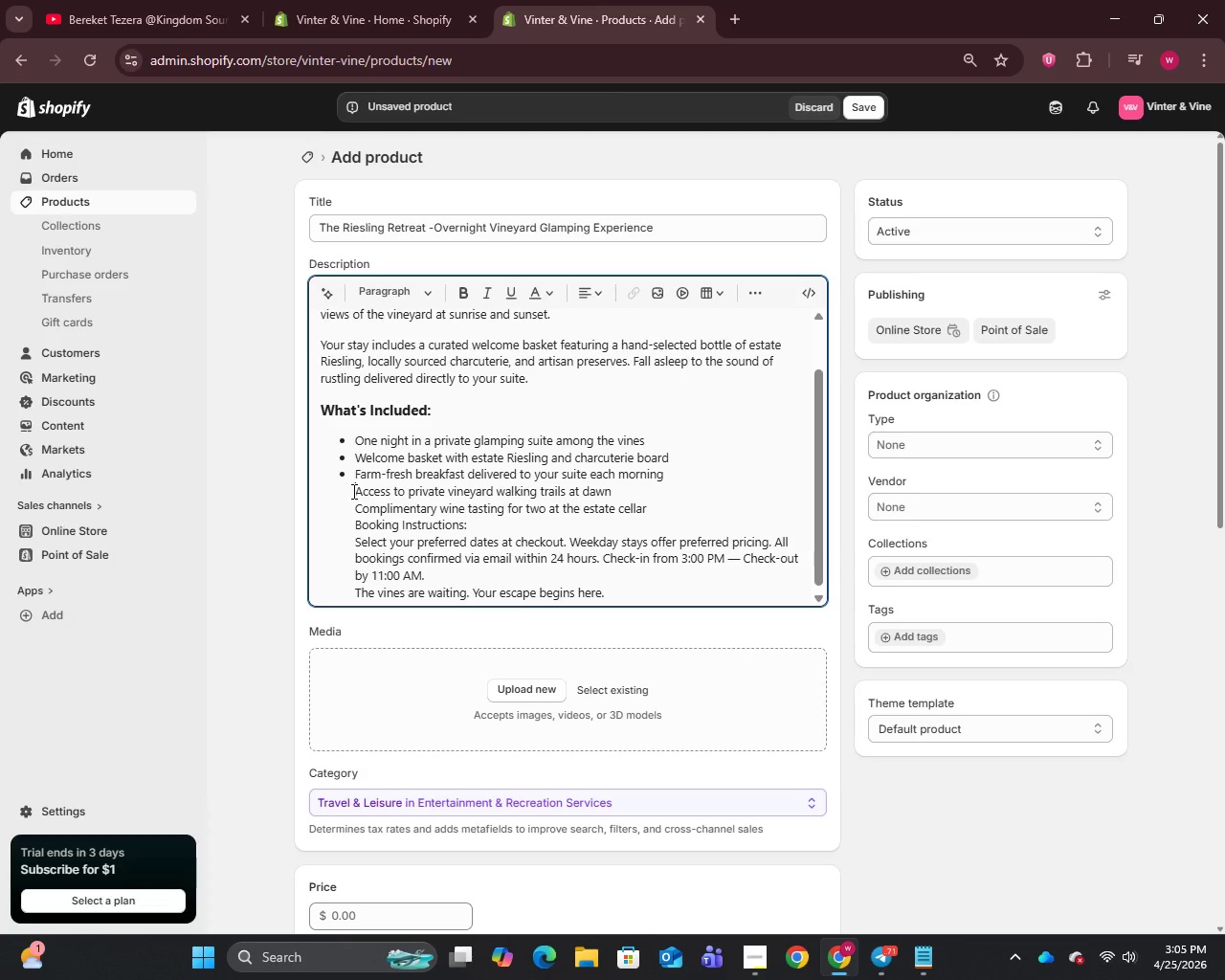 
key(Enter)
 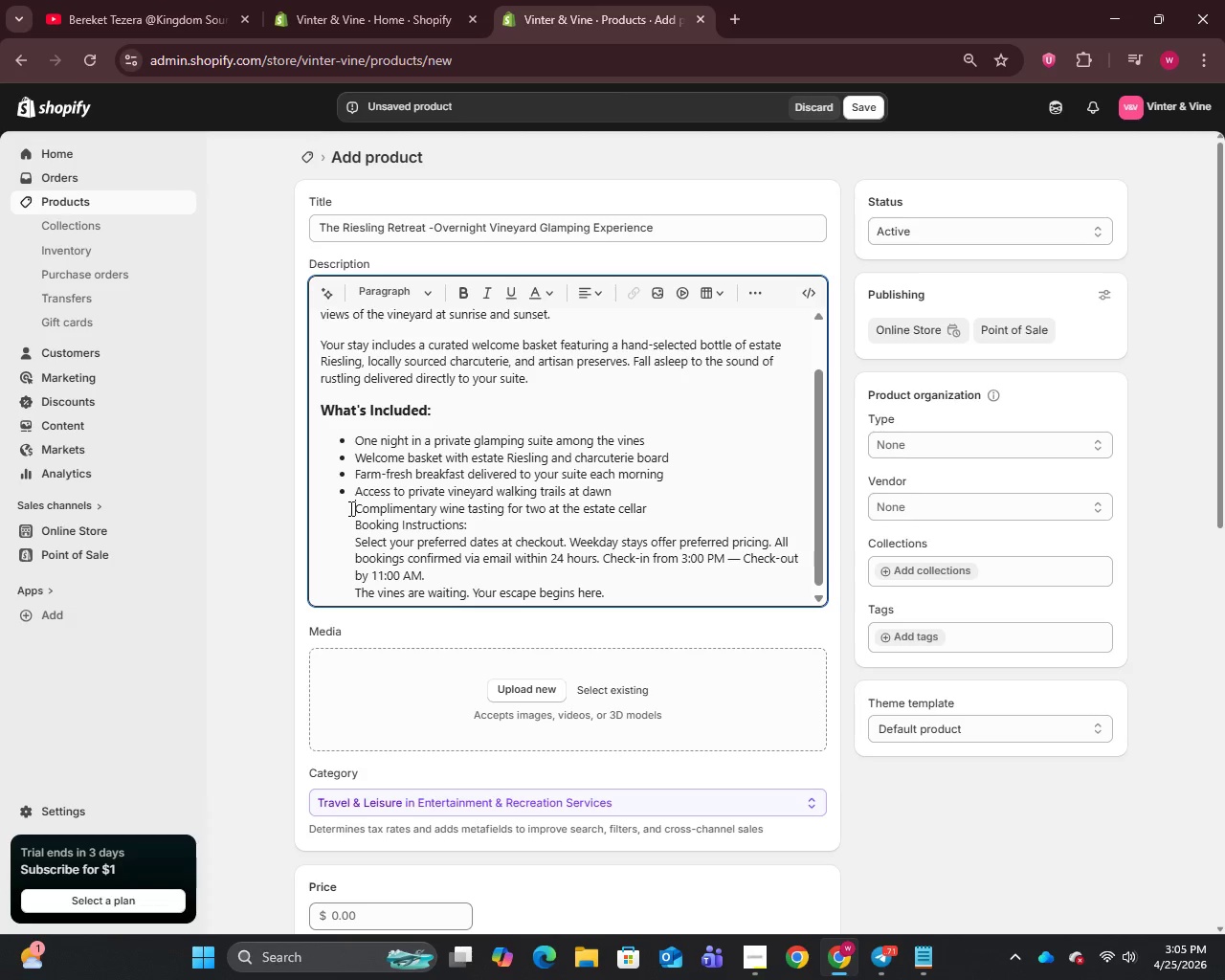 
key(Enter)
 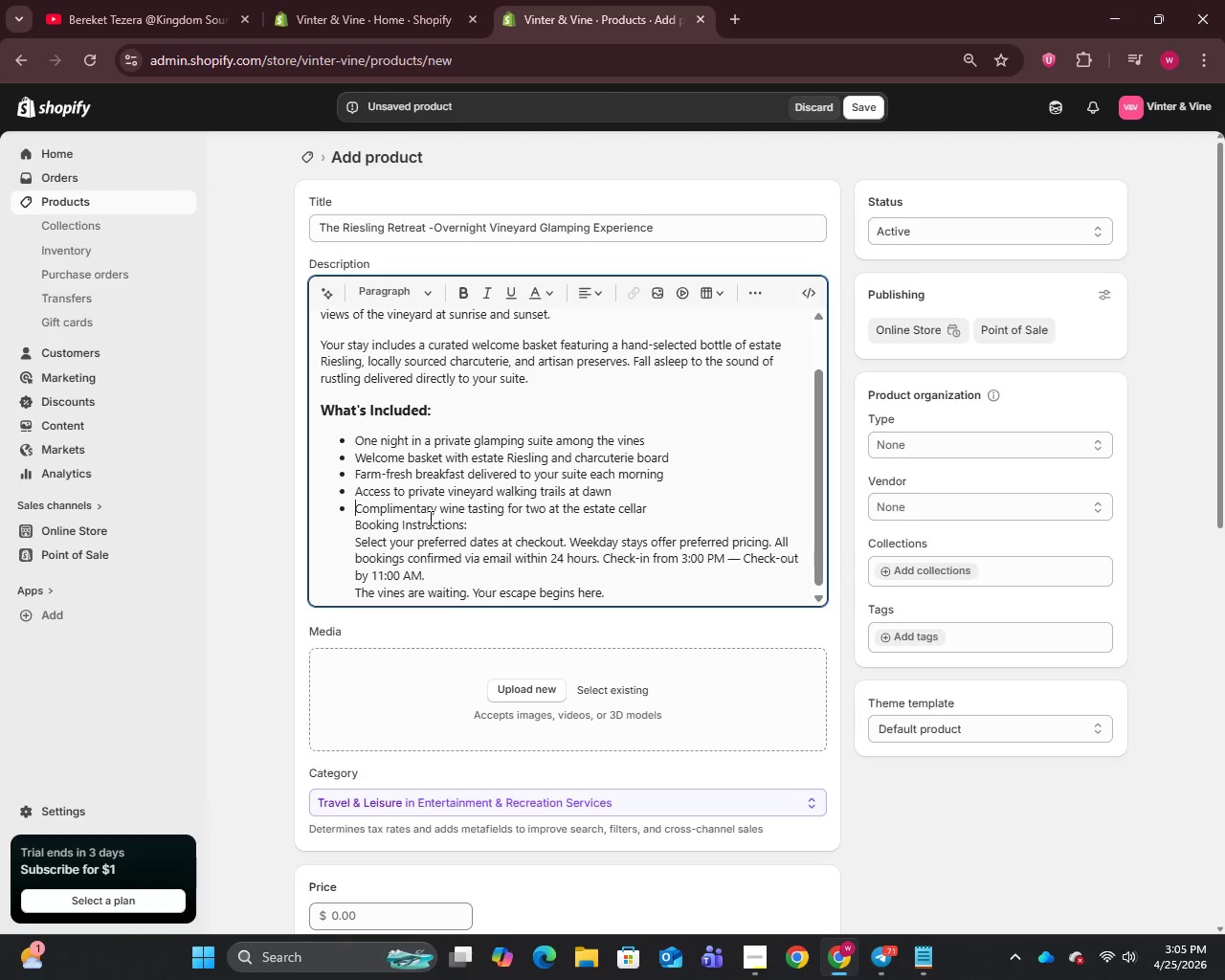 
left_click_drag(start_coordinate=[644, 509], to_coordinate=[649, 509])
 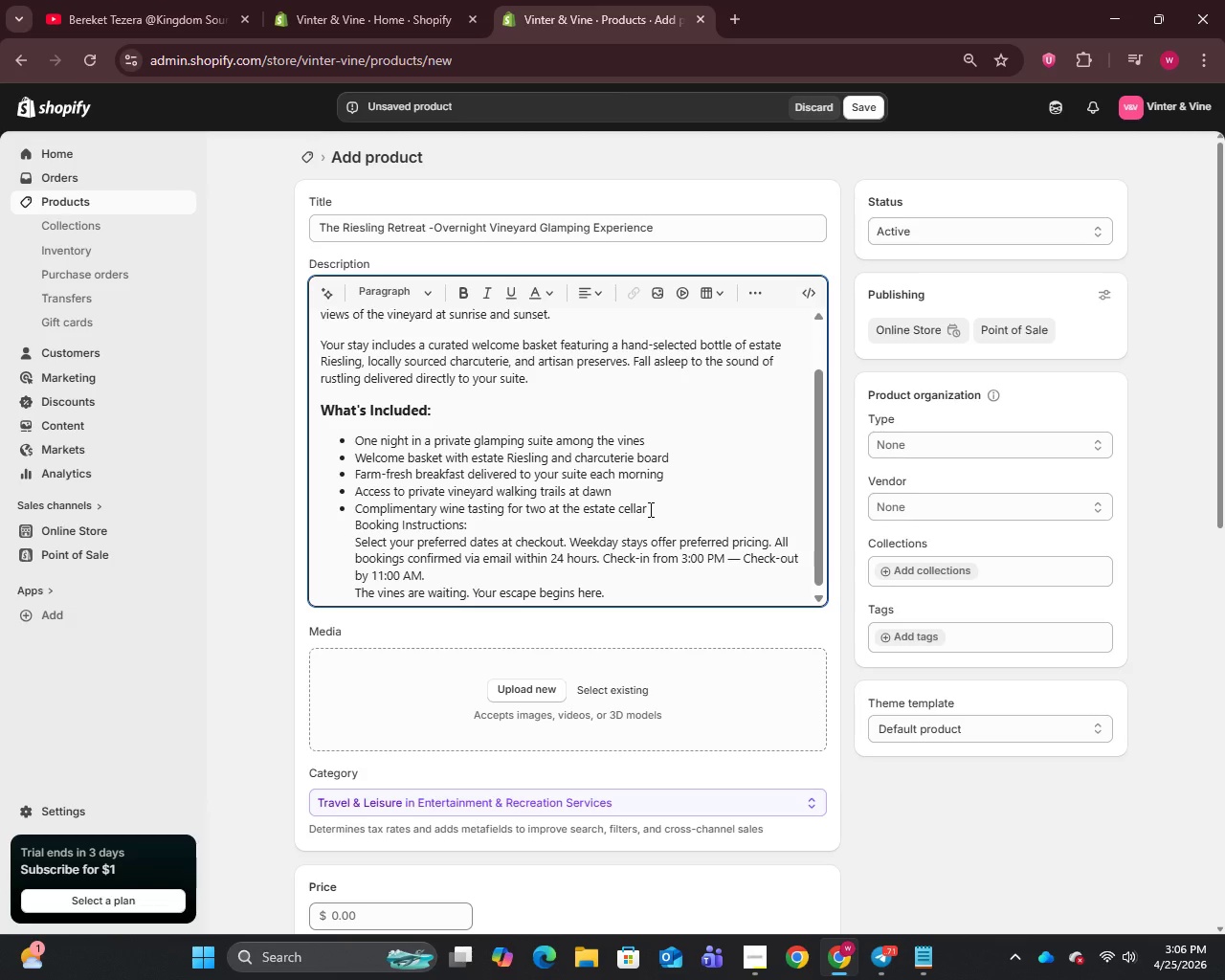 
key(Enter)
 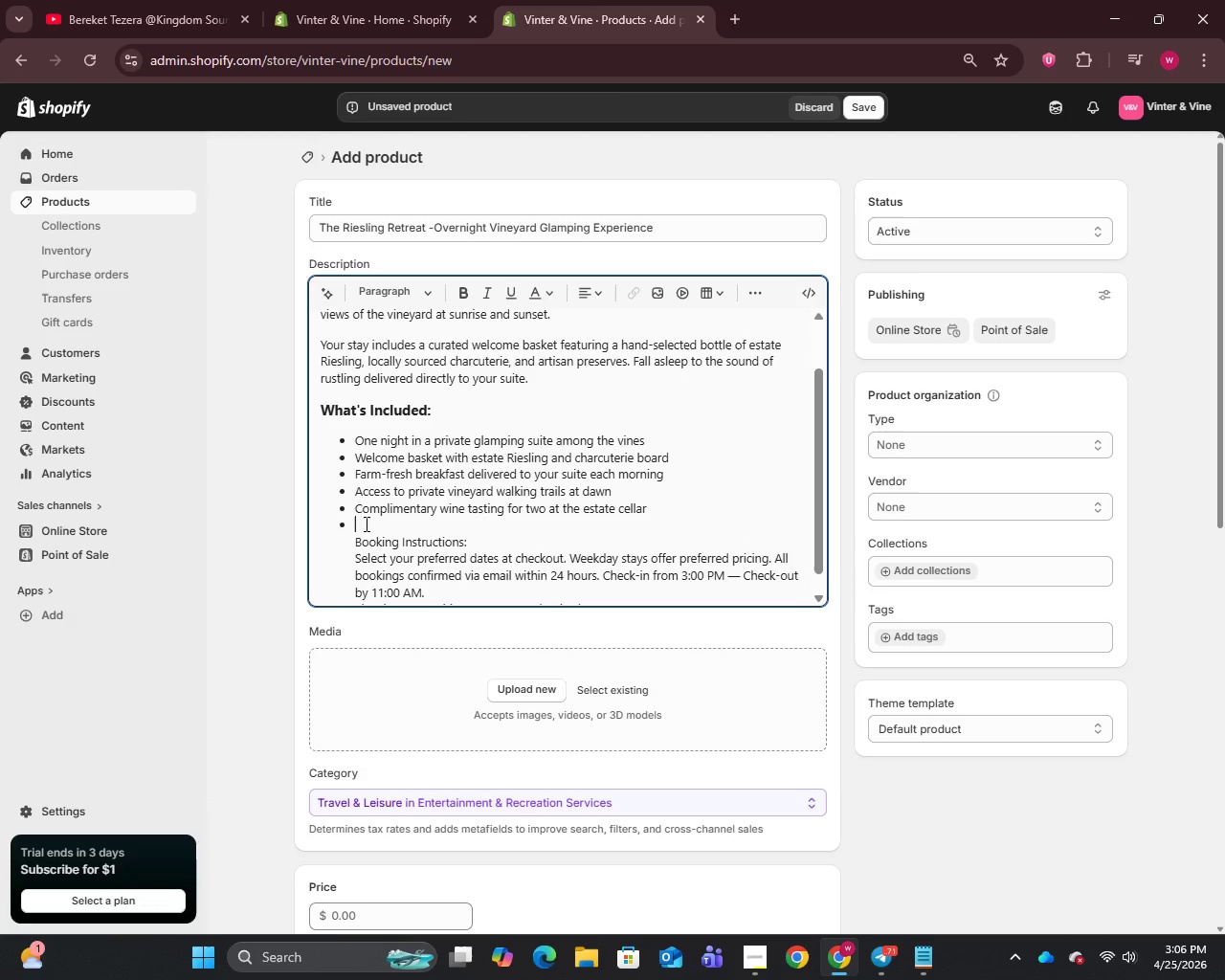 
left_click_drag(start_coordinate=[373, 522], to_coordinate=[314, 519])
 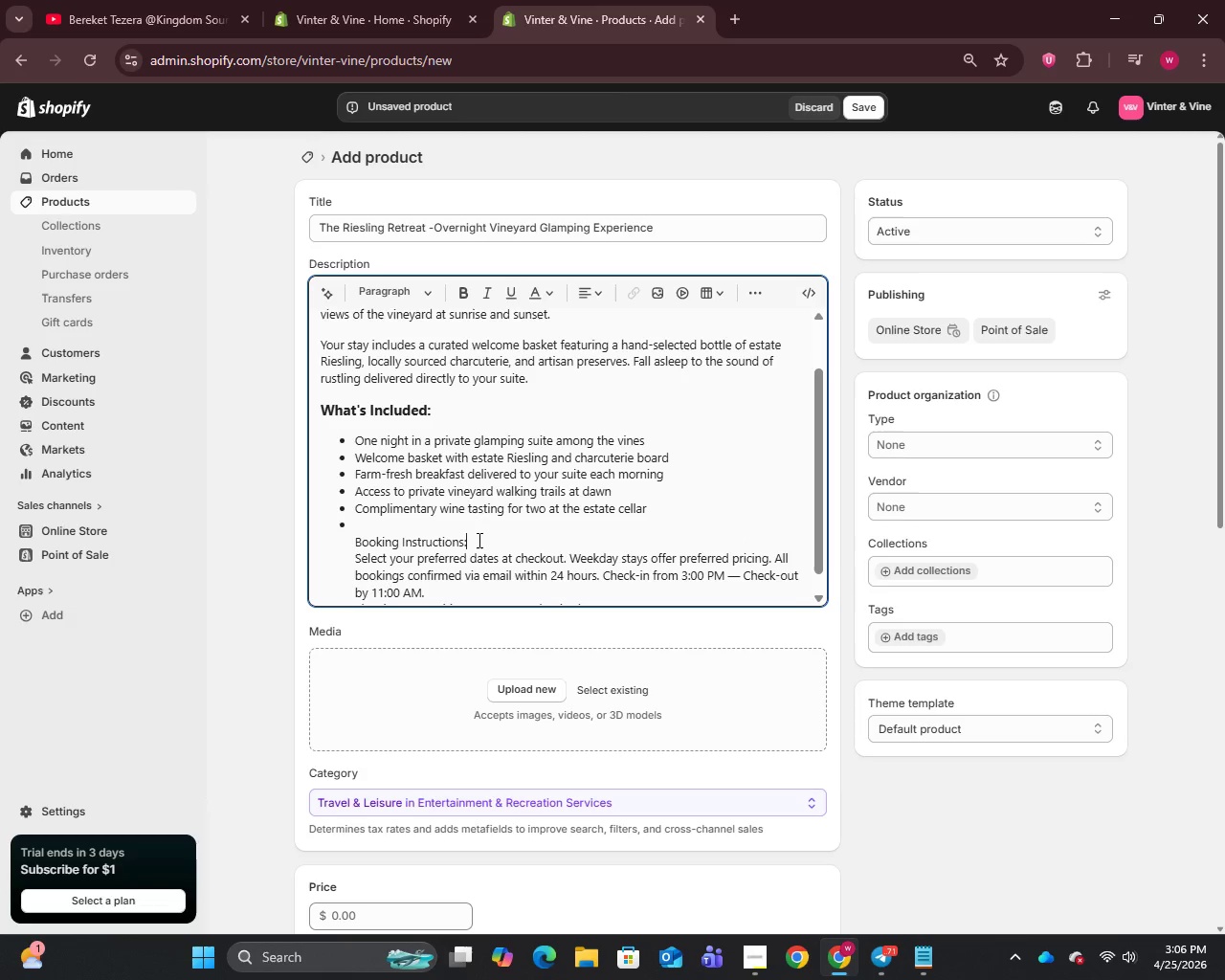 
key(Enter)
 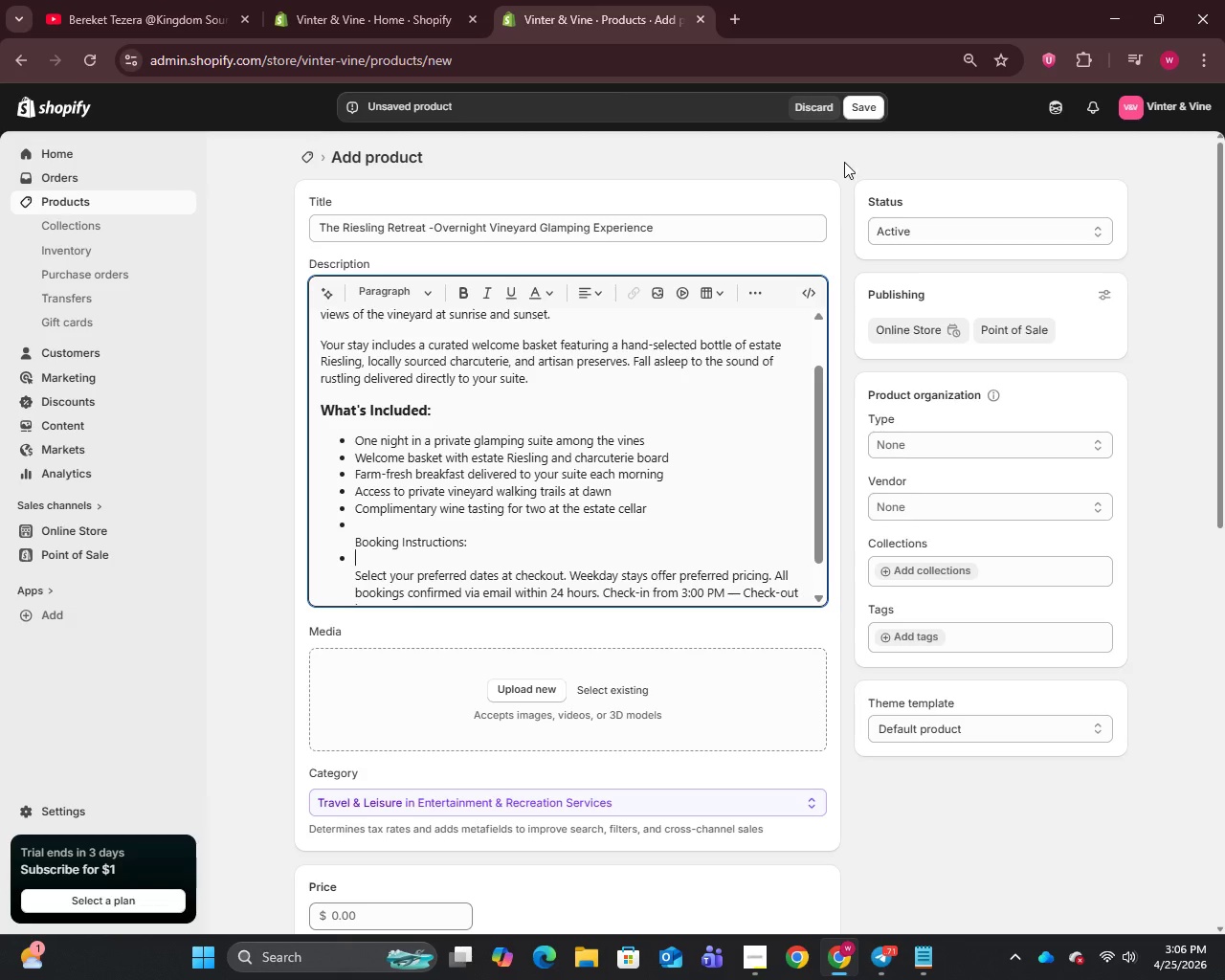 
left_click([758, 295])
 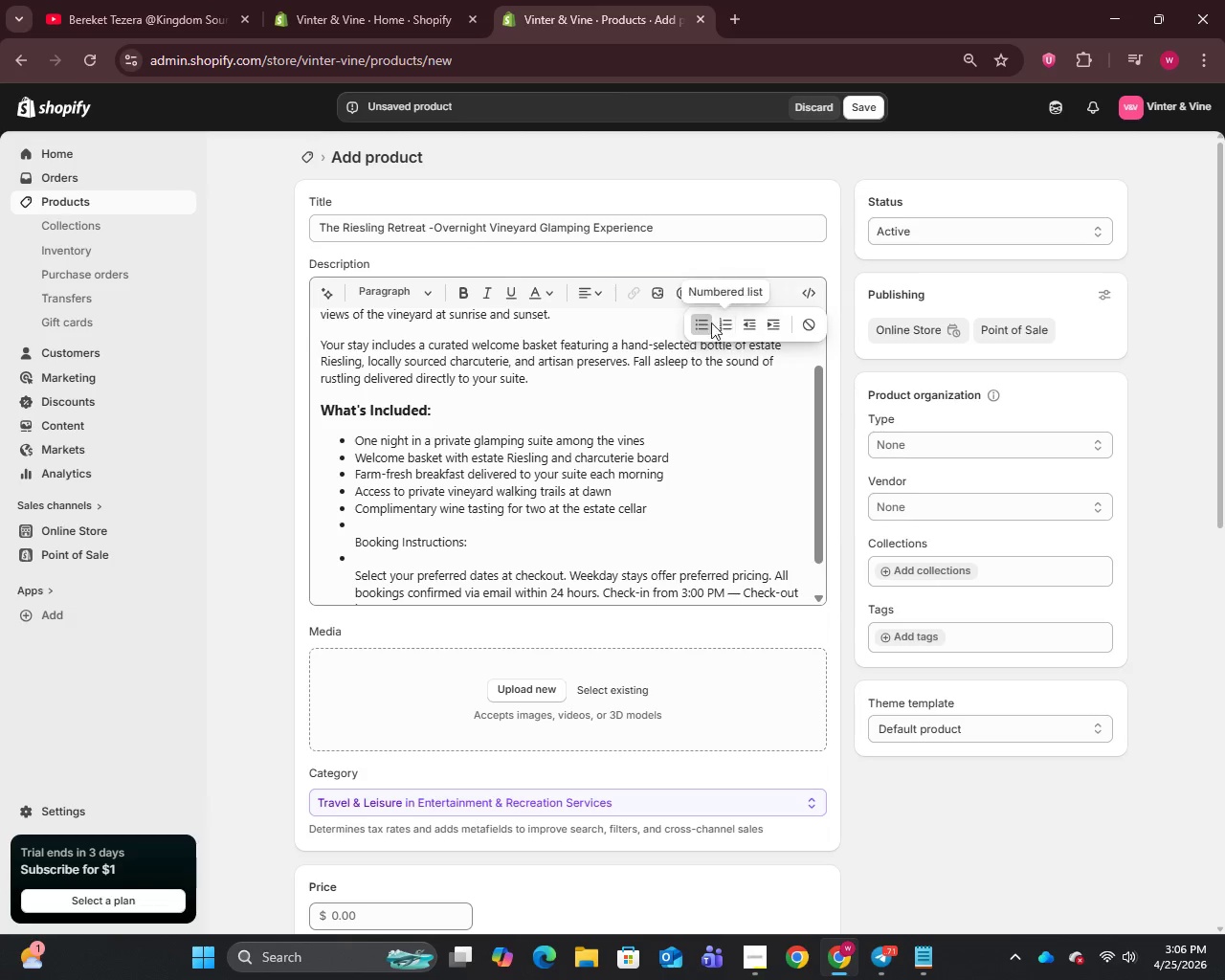 
left_click([698, 321])
 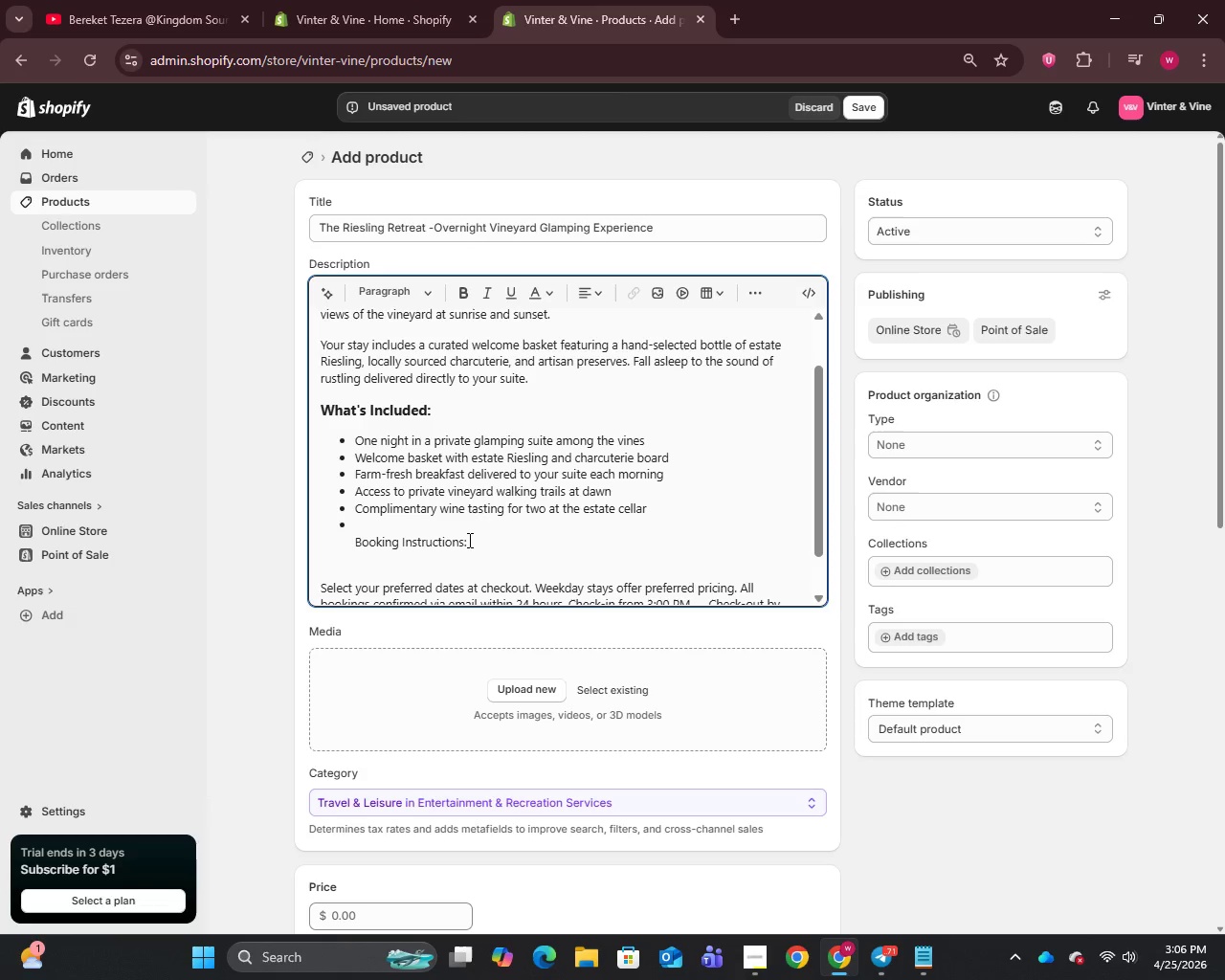 
left_click_drag(start_coordinate=[482, 541], to_coordinate=[285, 545])
 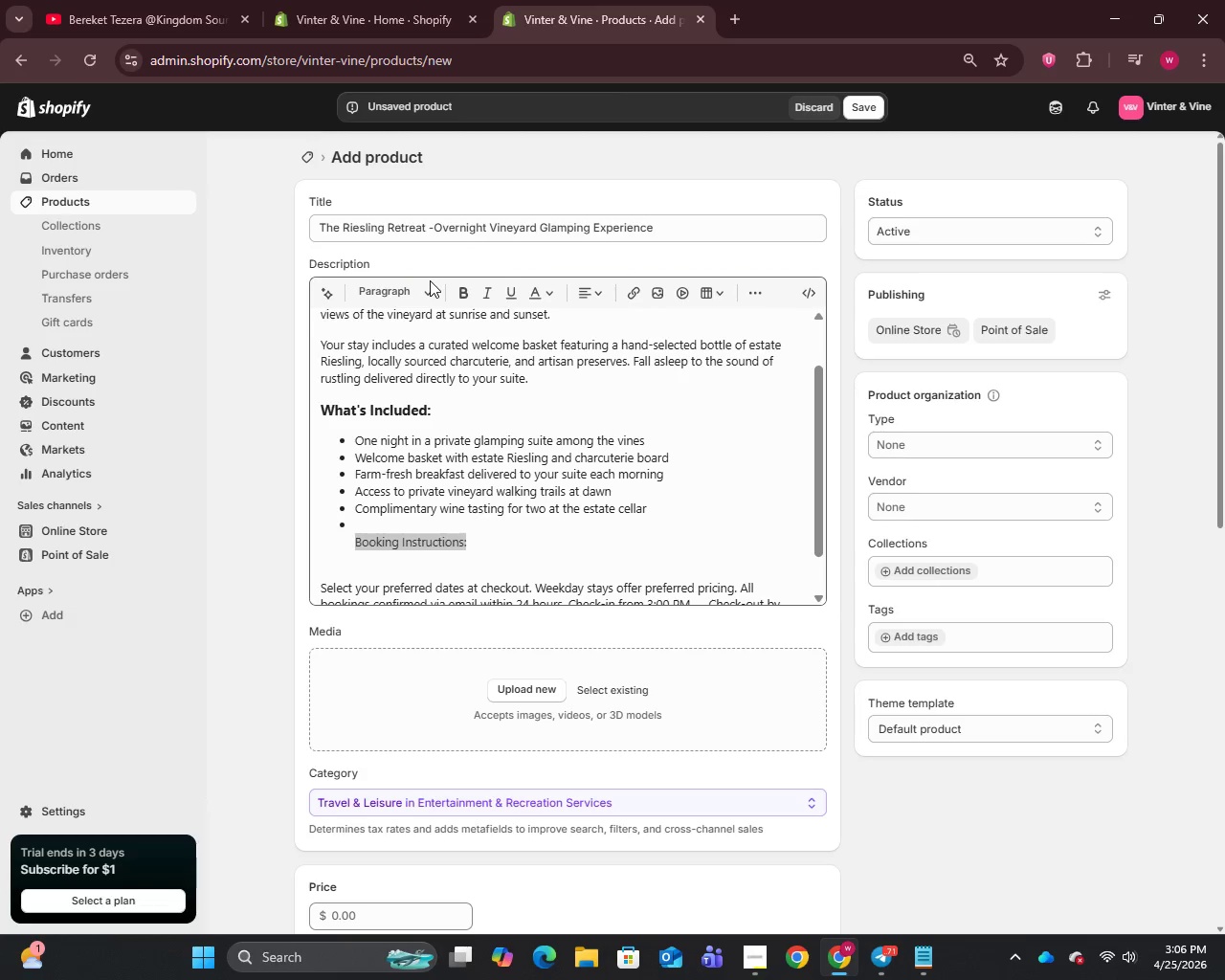 
double_click([428, 289])
 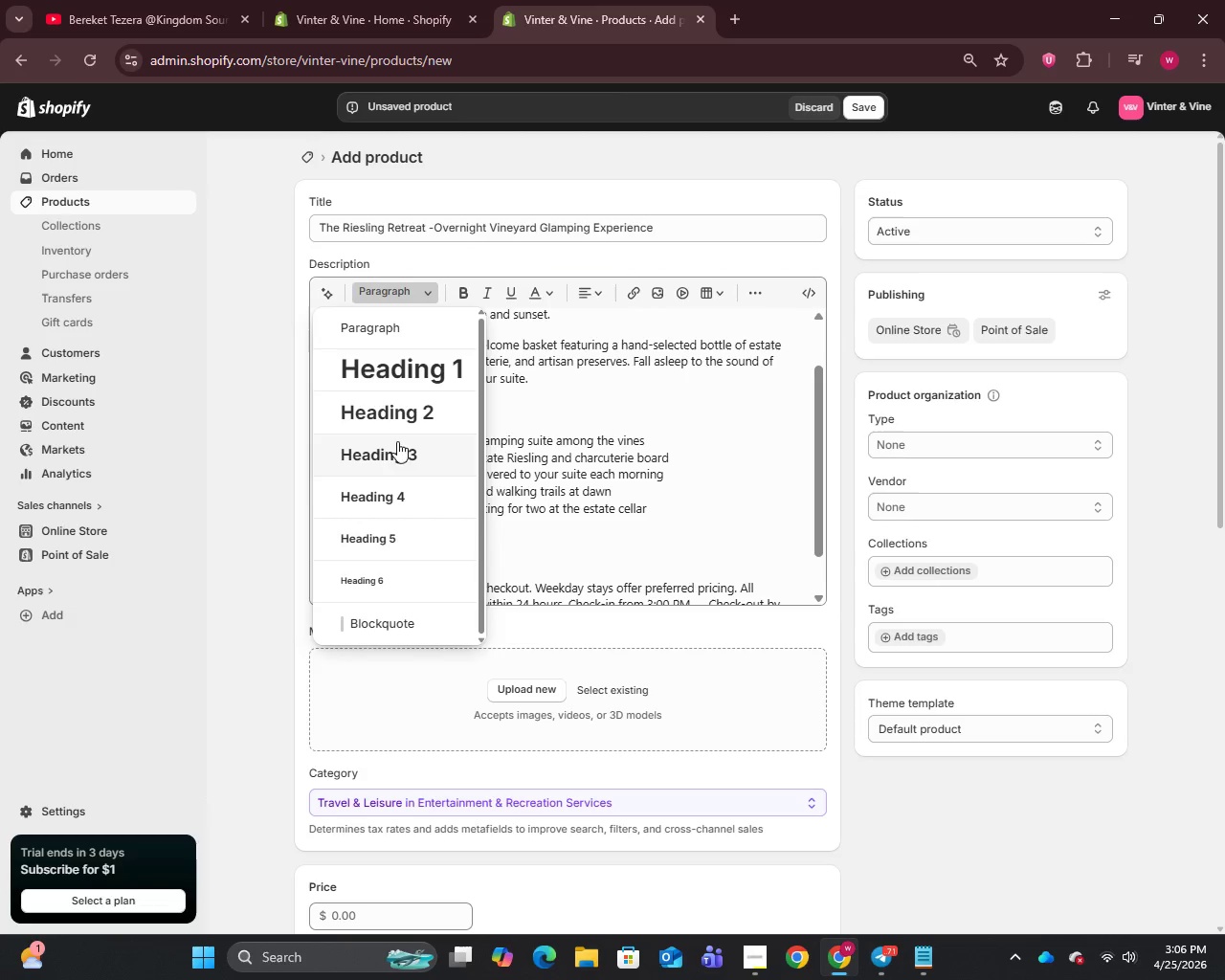 
left_click([397, 448])
 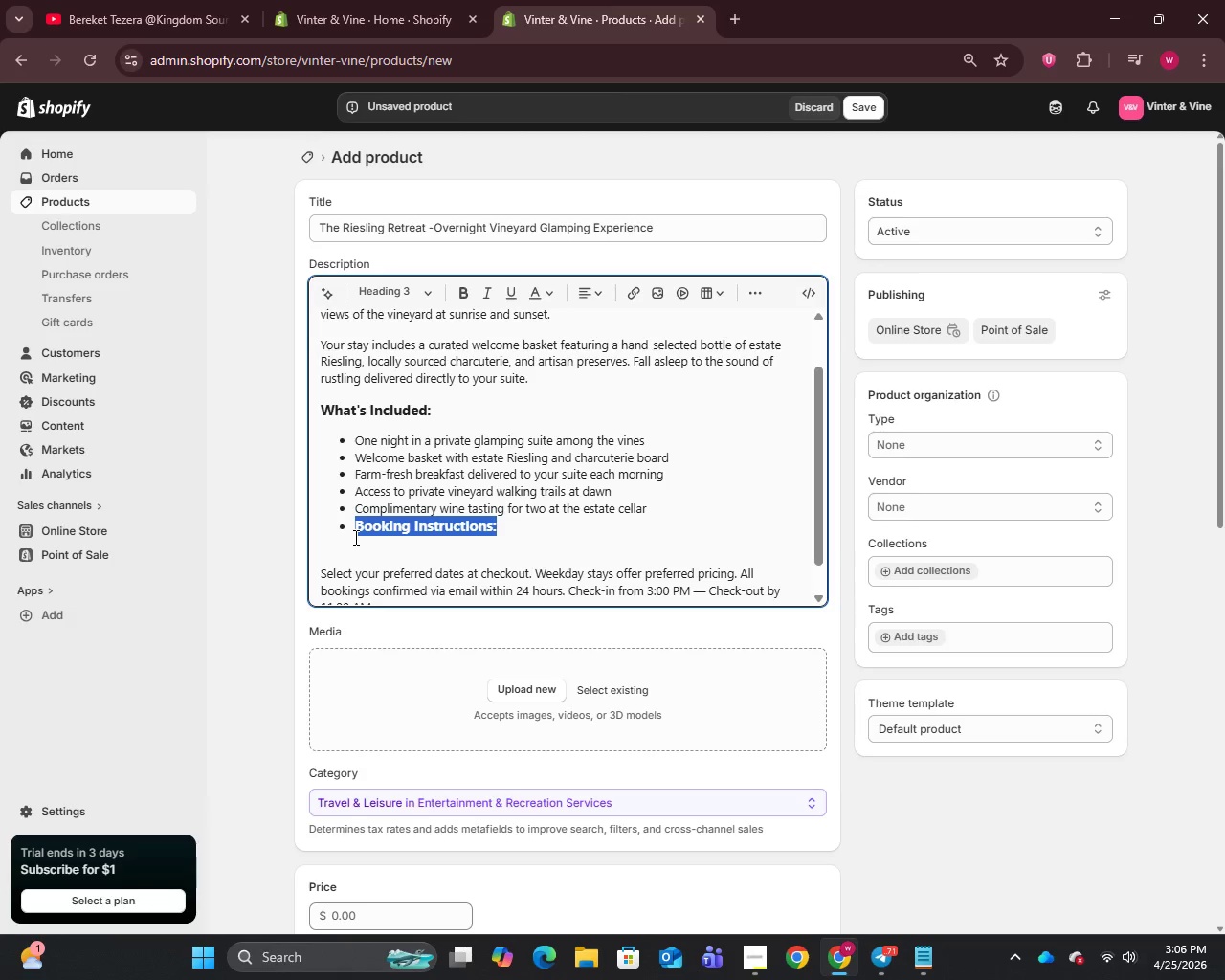 
left_click([354, 529])
 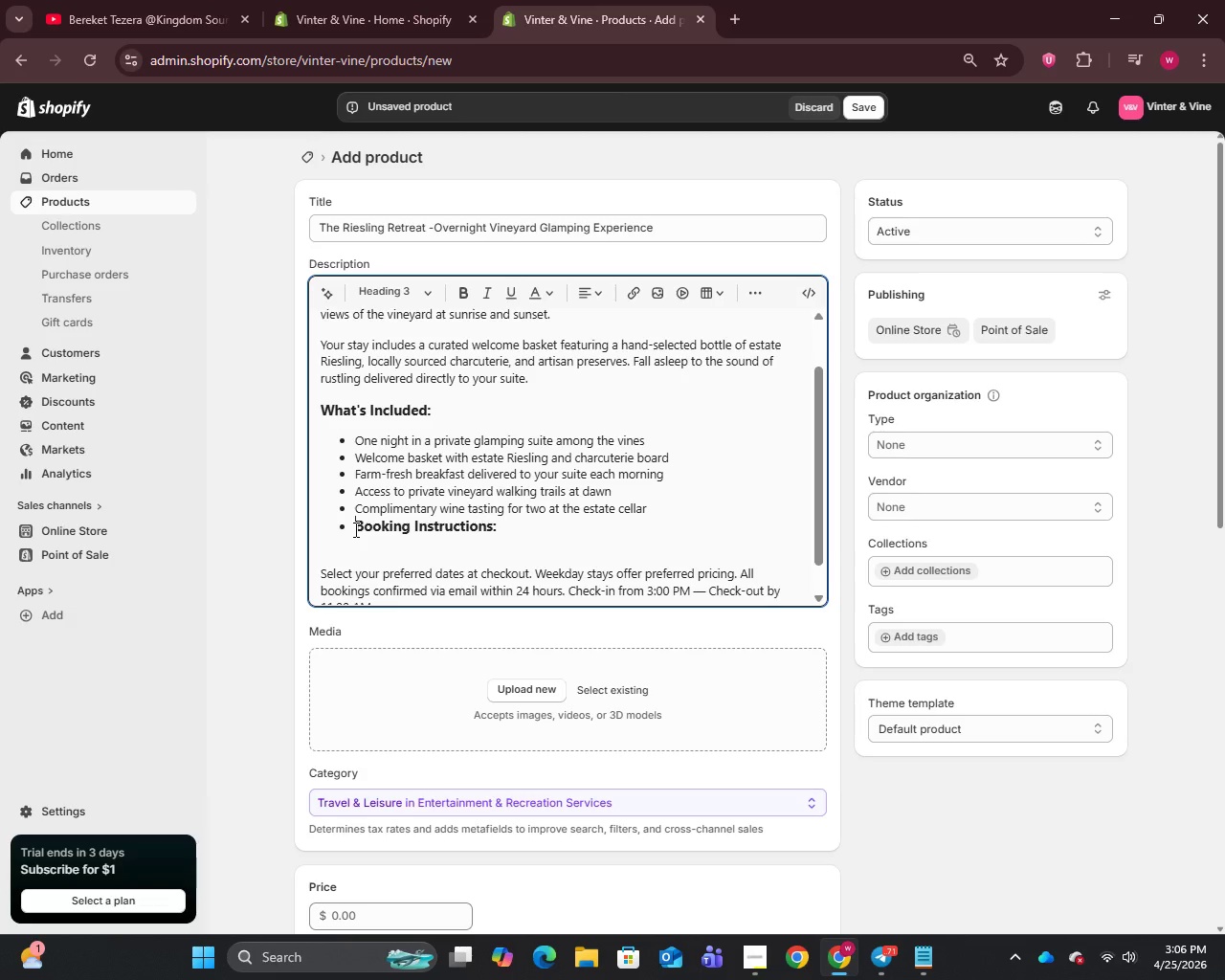 
key(Enter)
 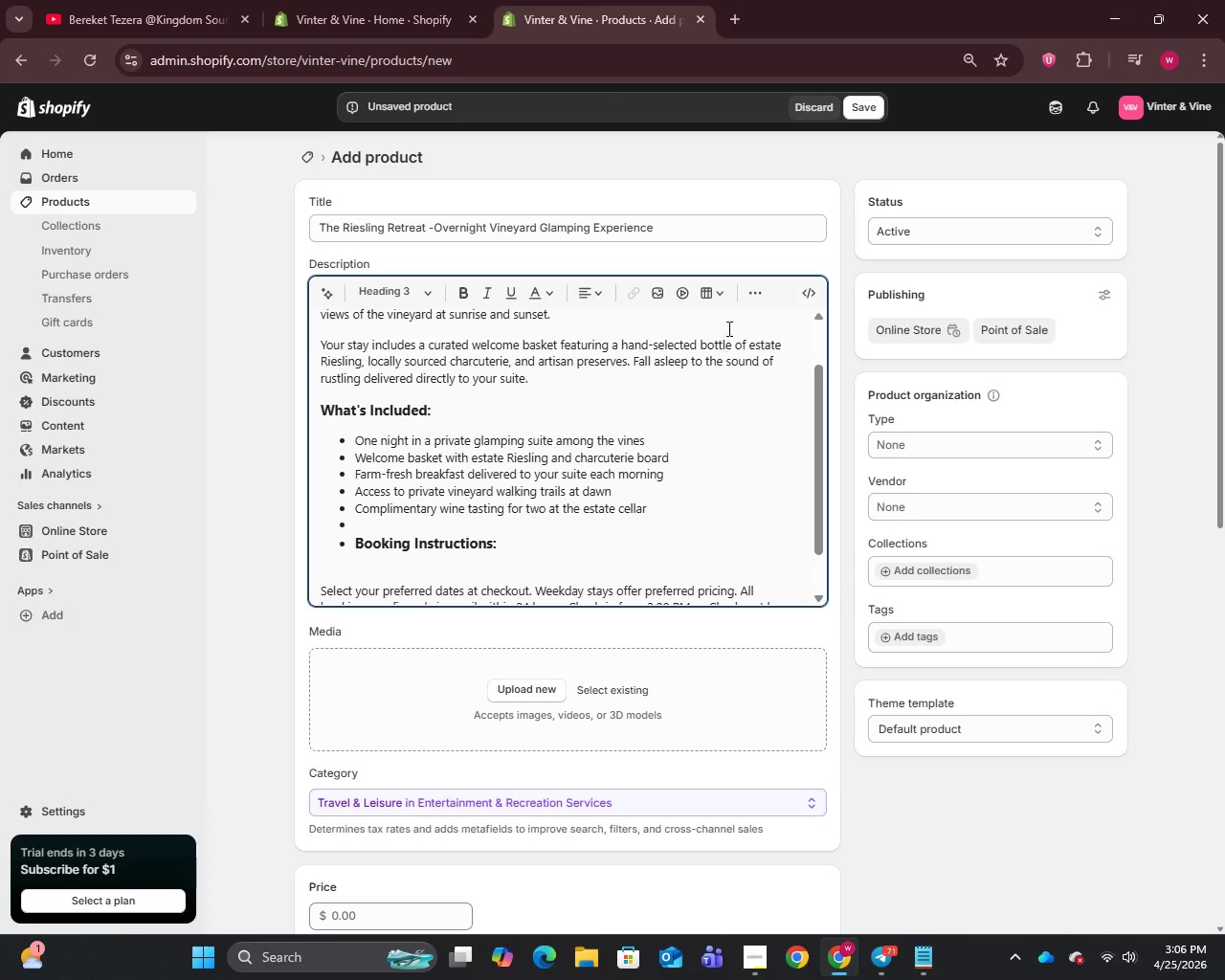 
left_click([752, 284])
 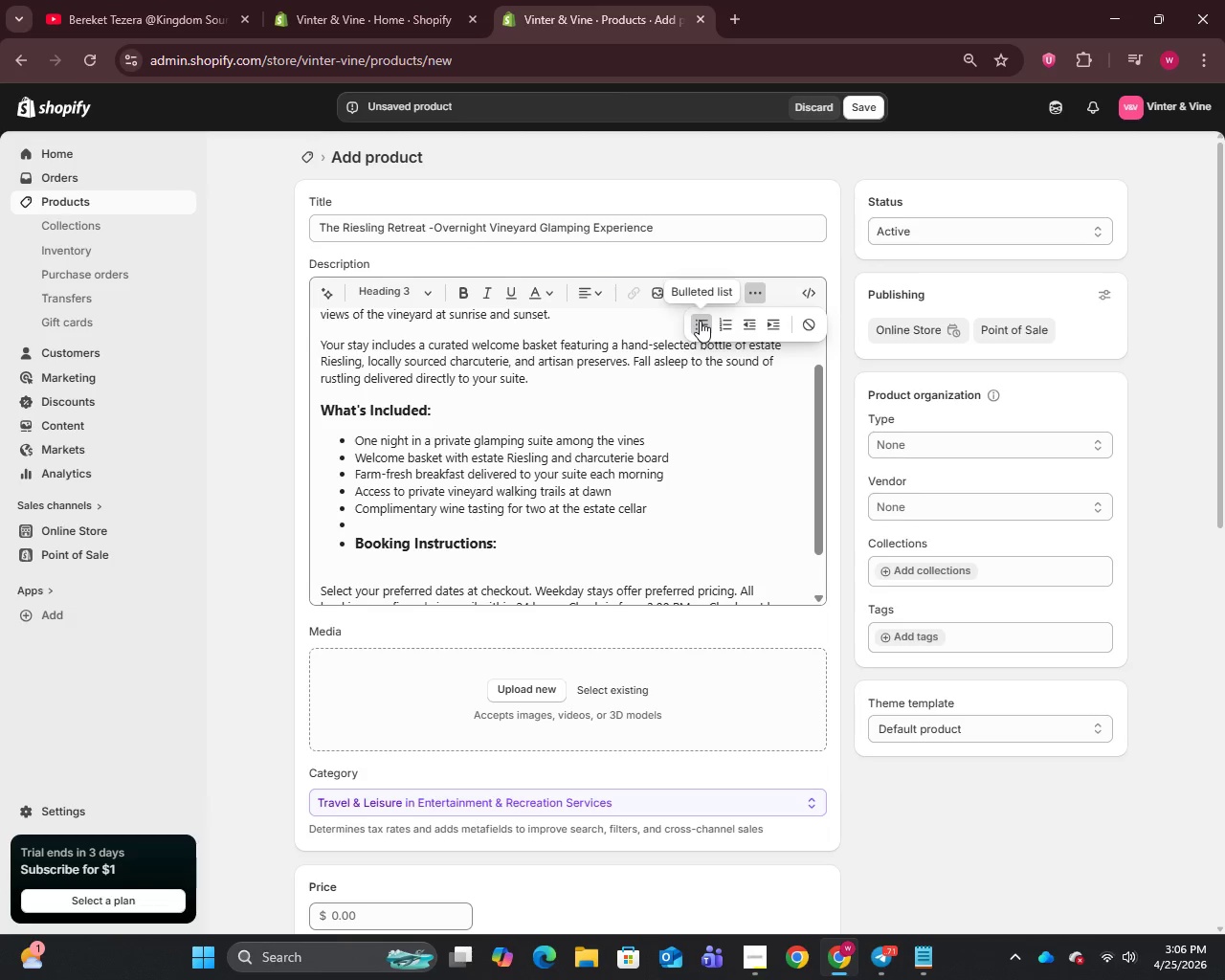 
left_click([700, 321])
 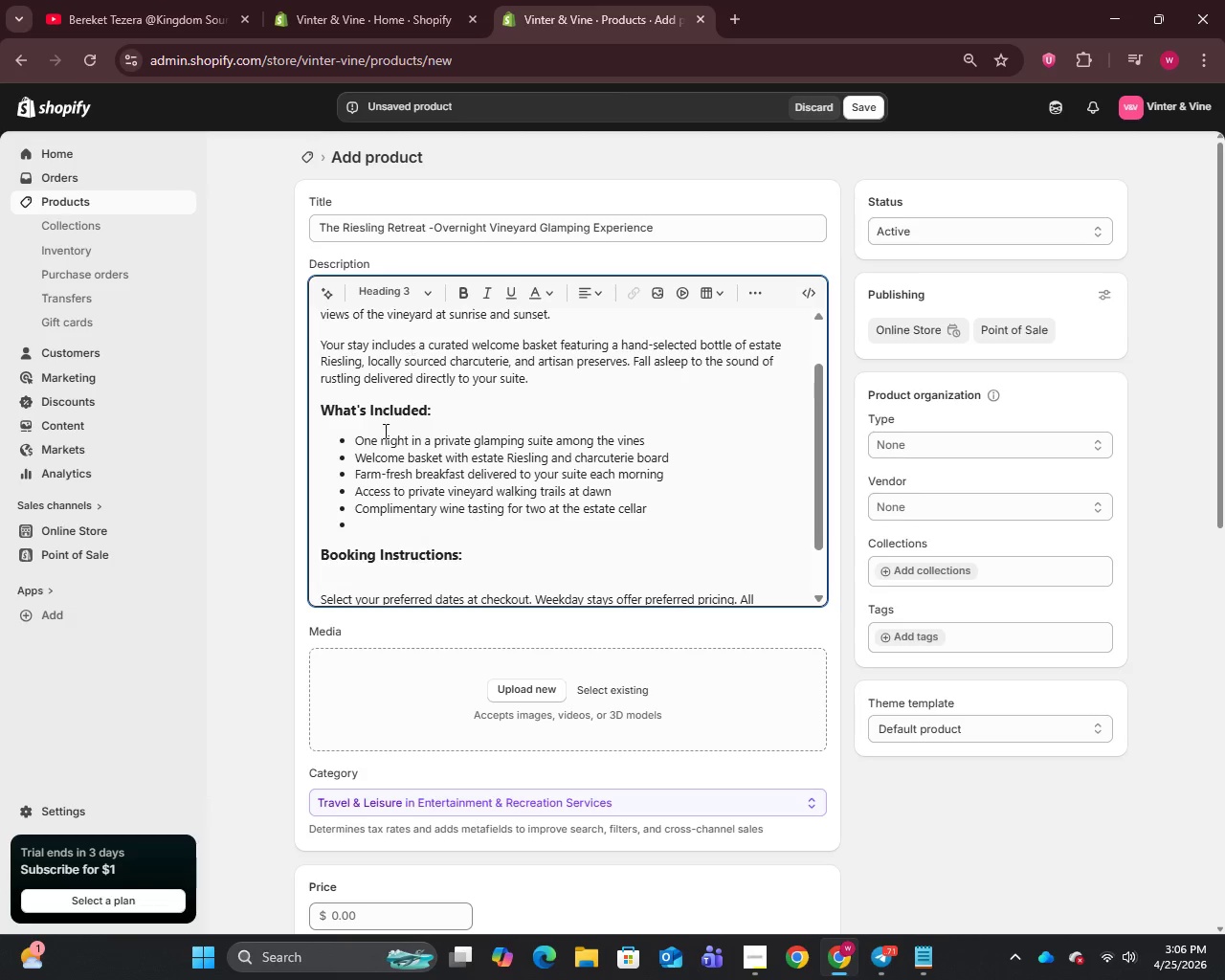 
left_click([363, 526])
 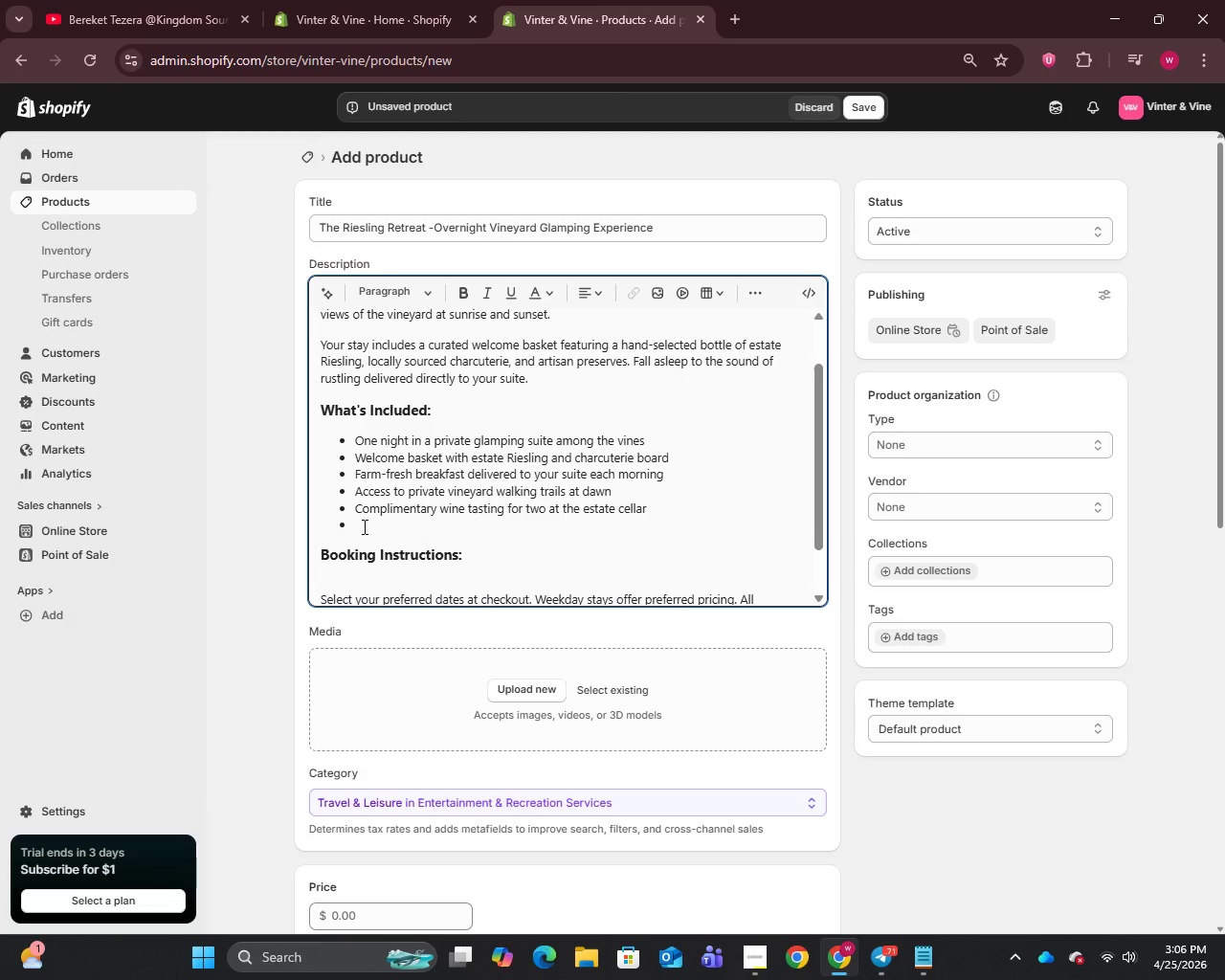 
key(Backspace)
 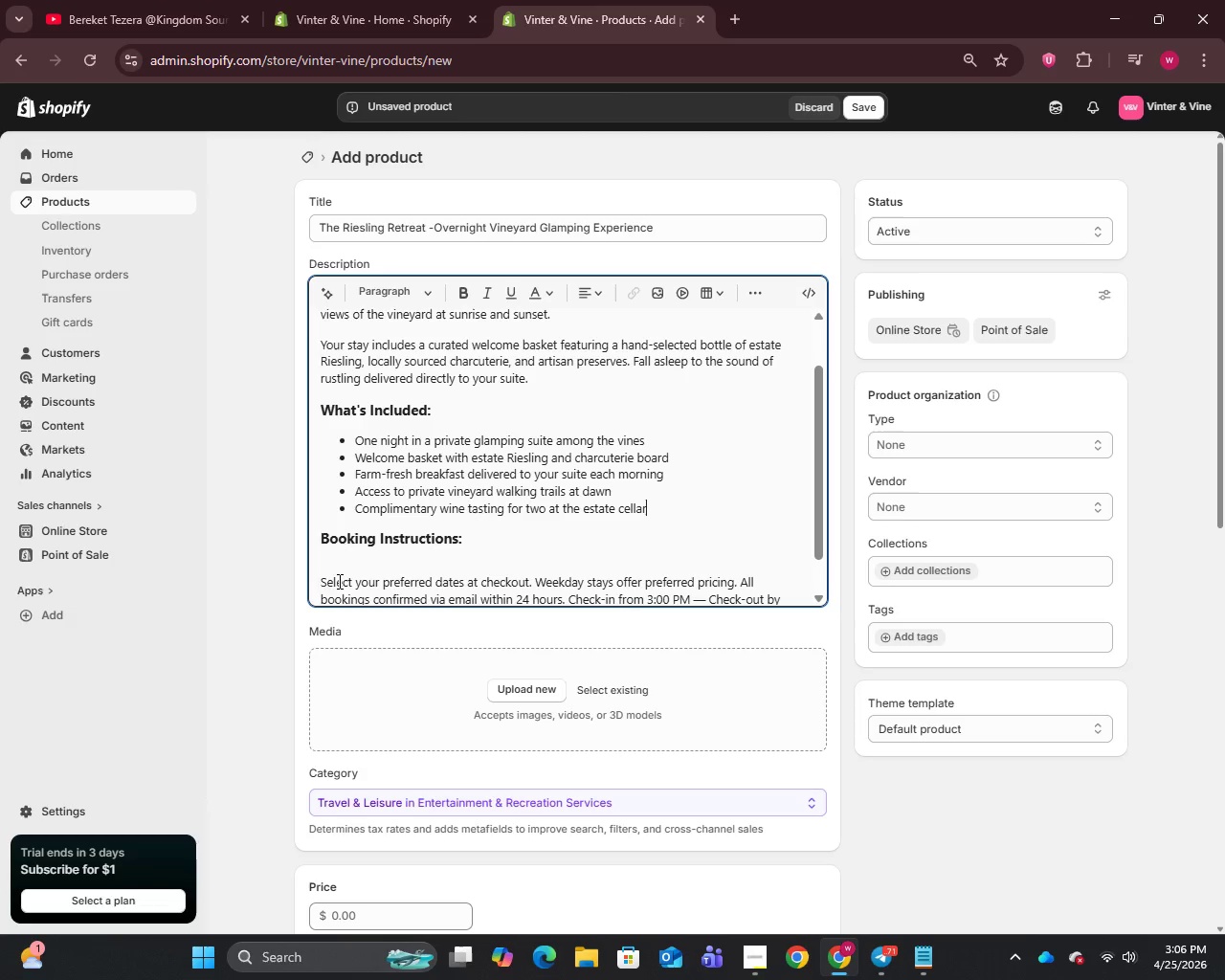 
left_click([323, 579])
 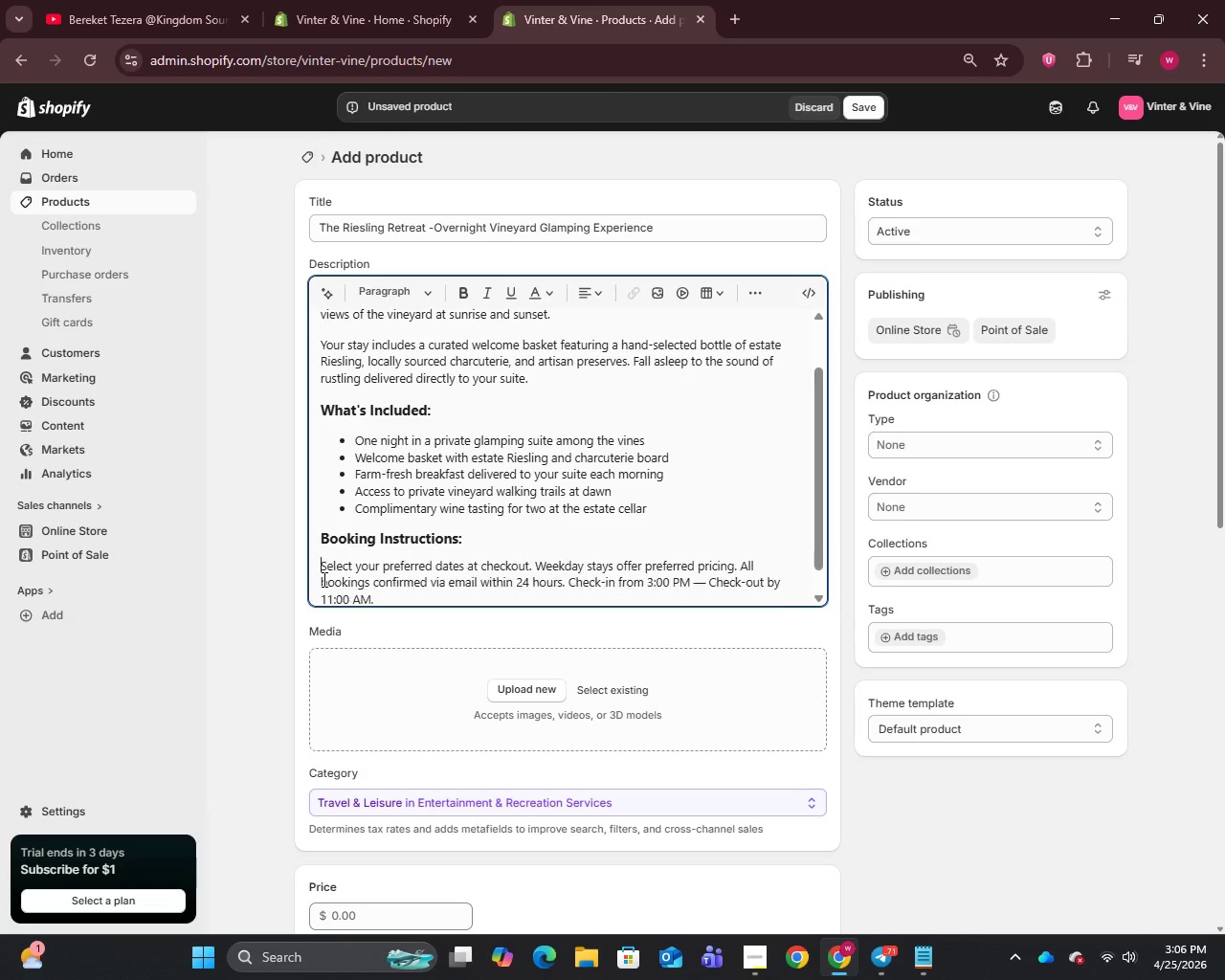 
key(Backspace)
 